 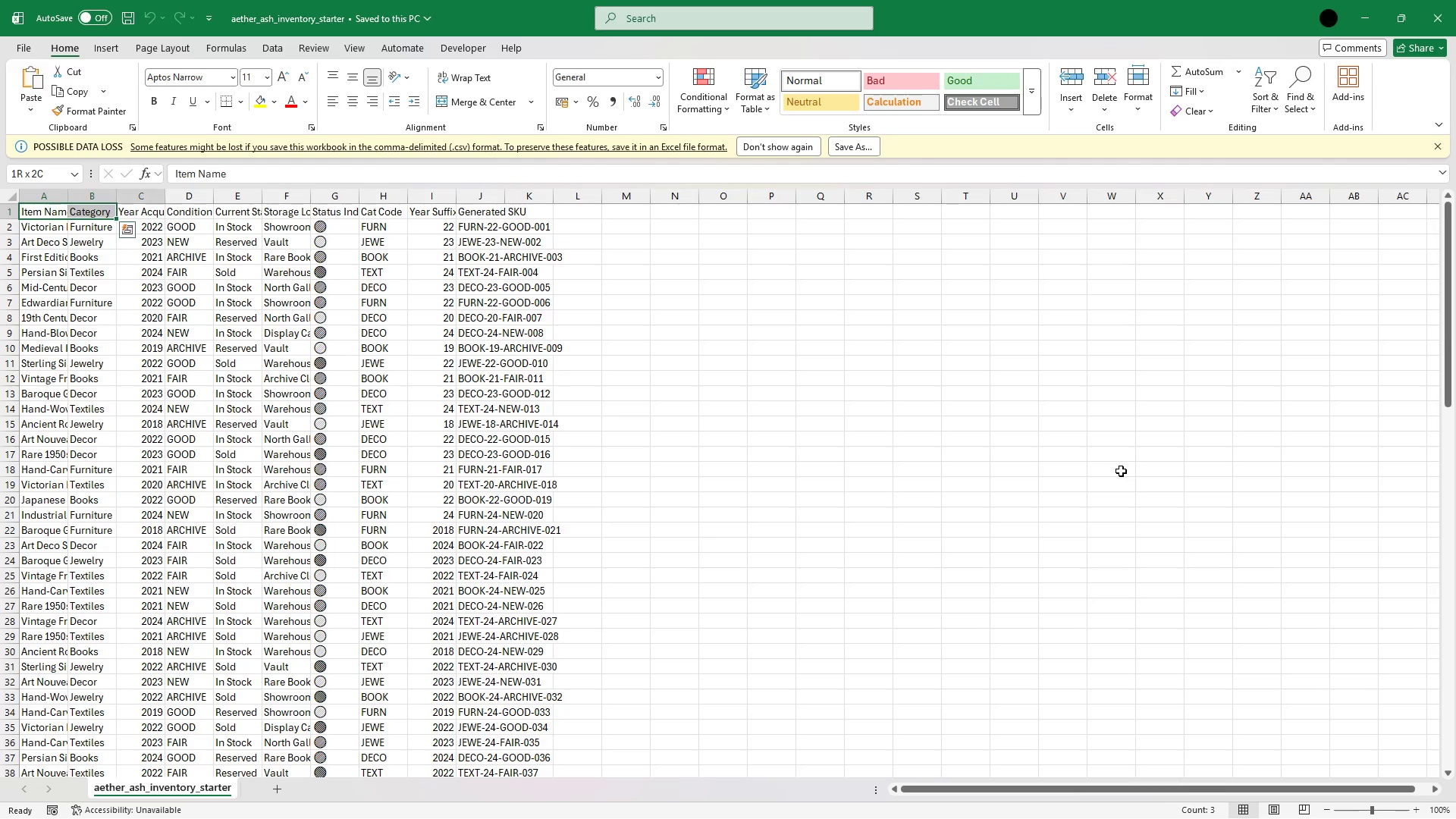 
key(Shift+ArrowRight)
 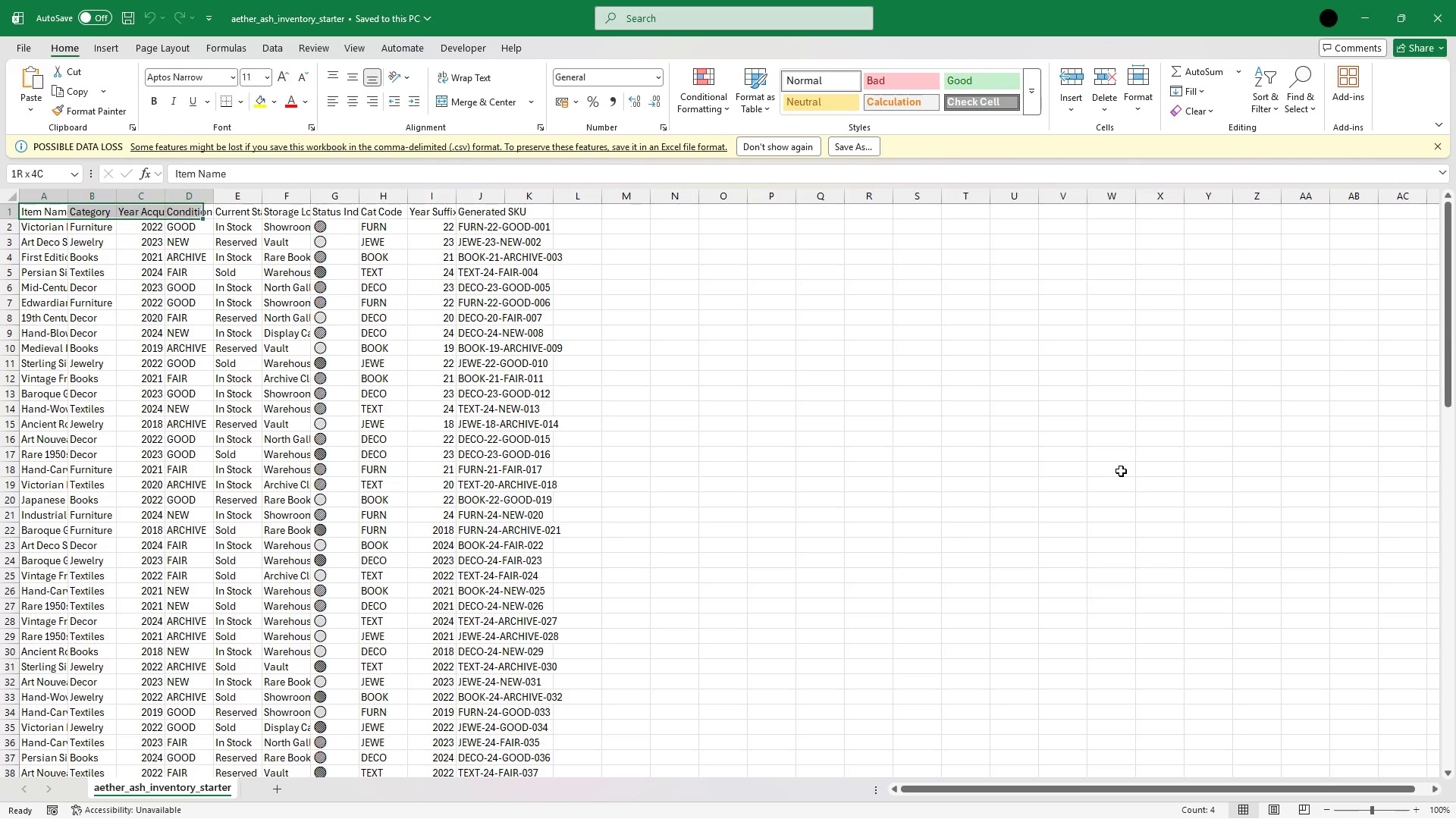 
key(Shift+ArrowRight)
 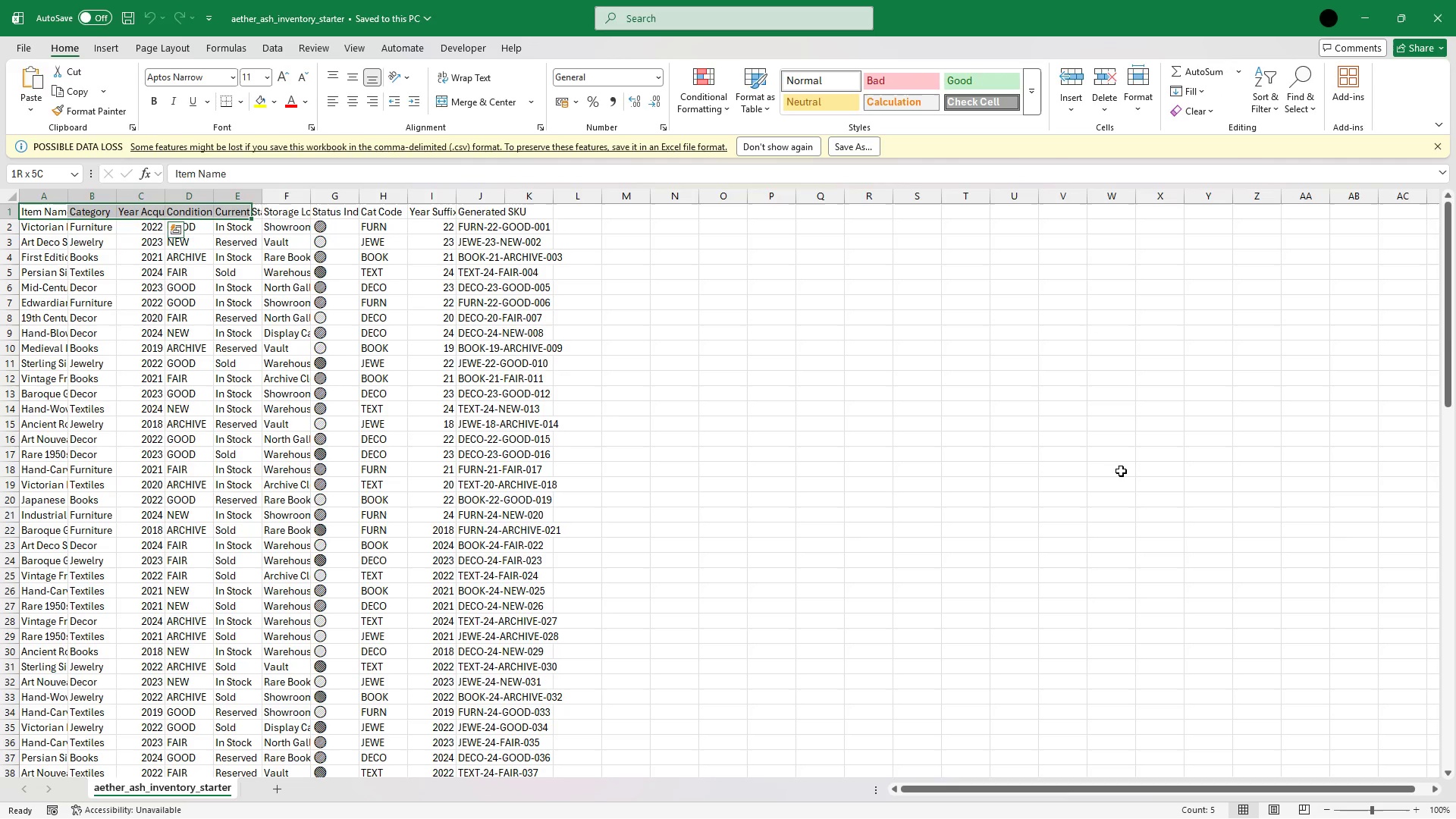 
key(Shift+ArrowRight)
 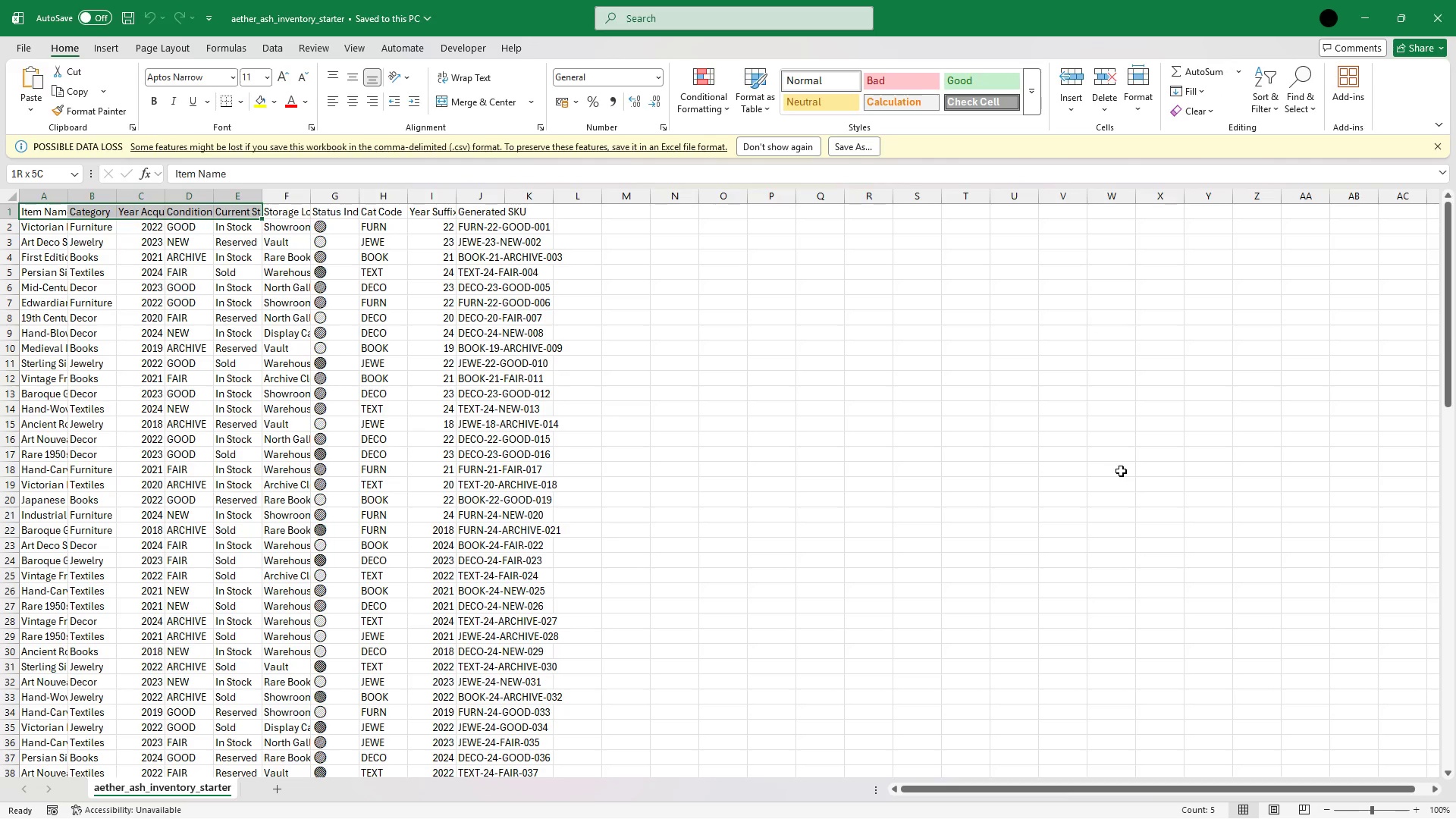 
key(Shift+ArrowRight)
 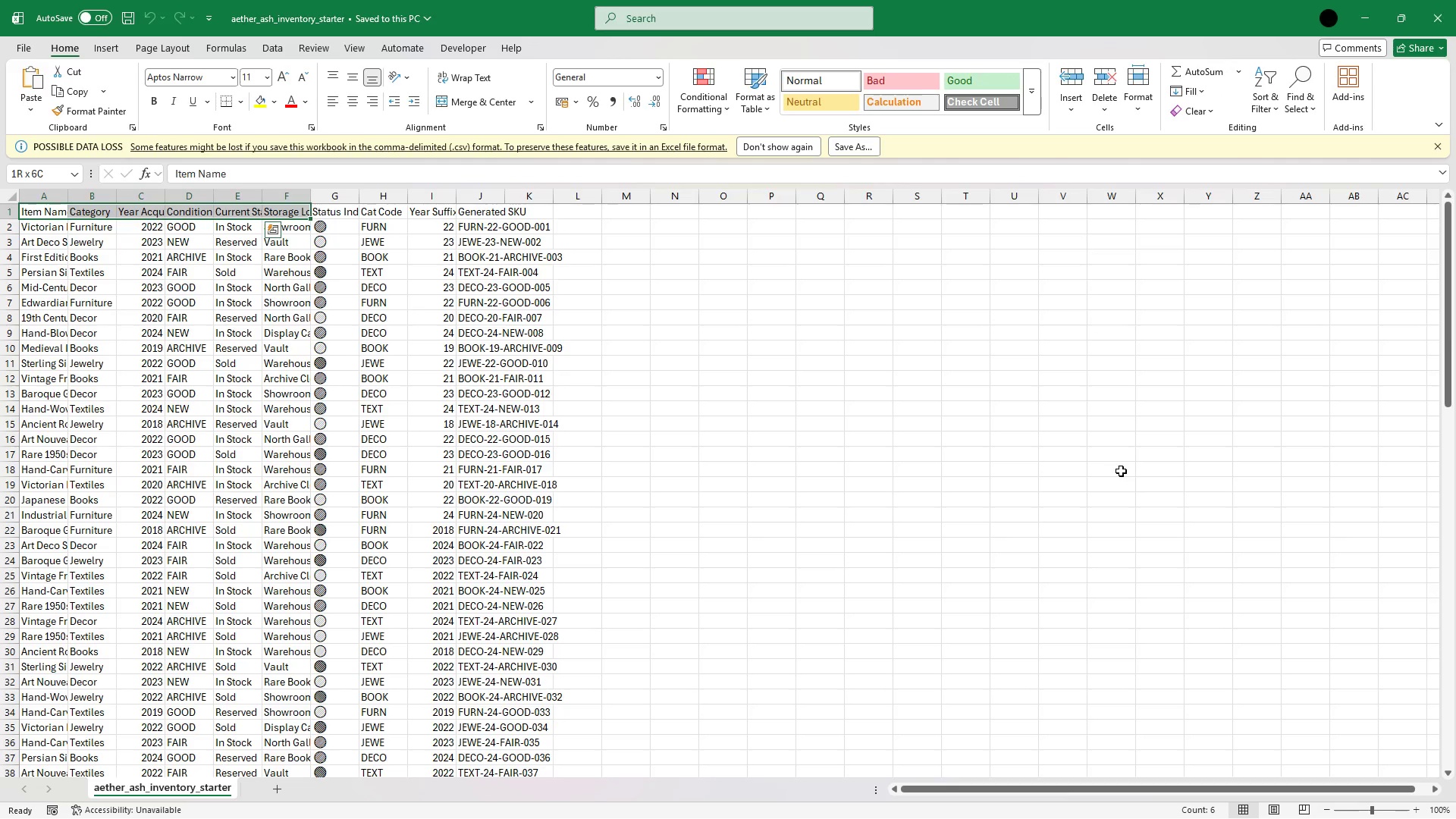 
key(Shift+ArrowRight)
 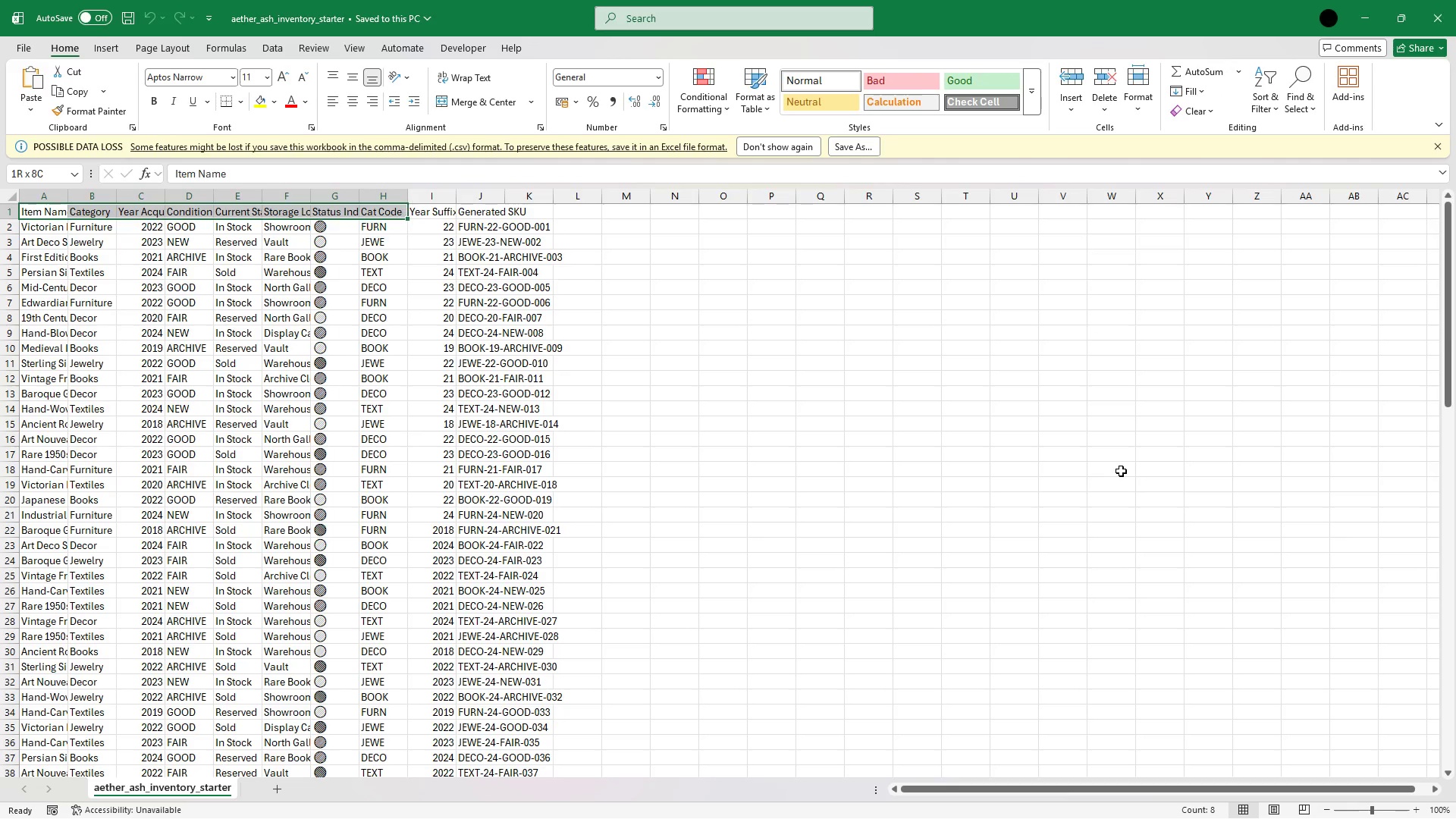 
key(Shift+ArrowRight)
 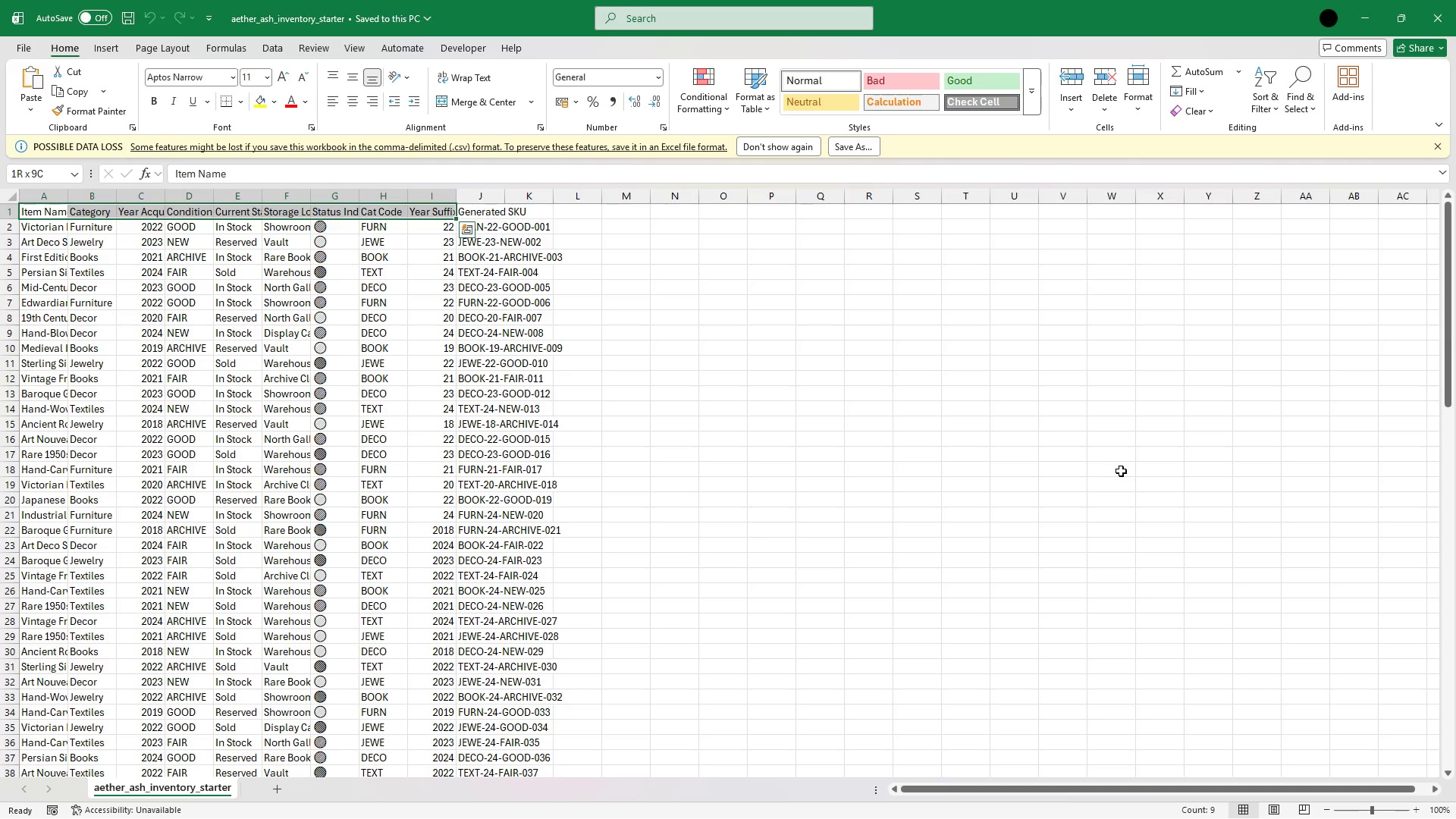 
key(Shift+ArrowRight)
 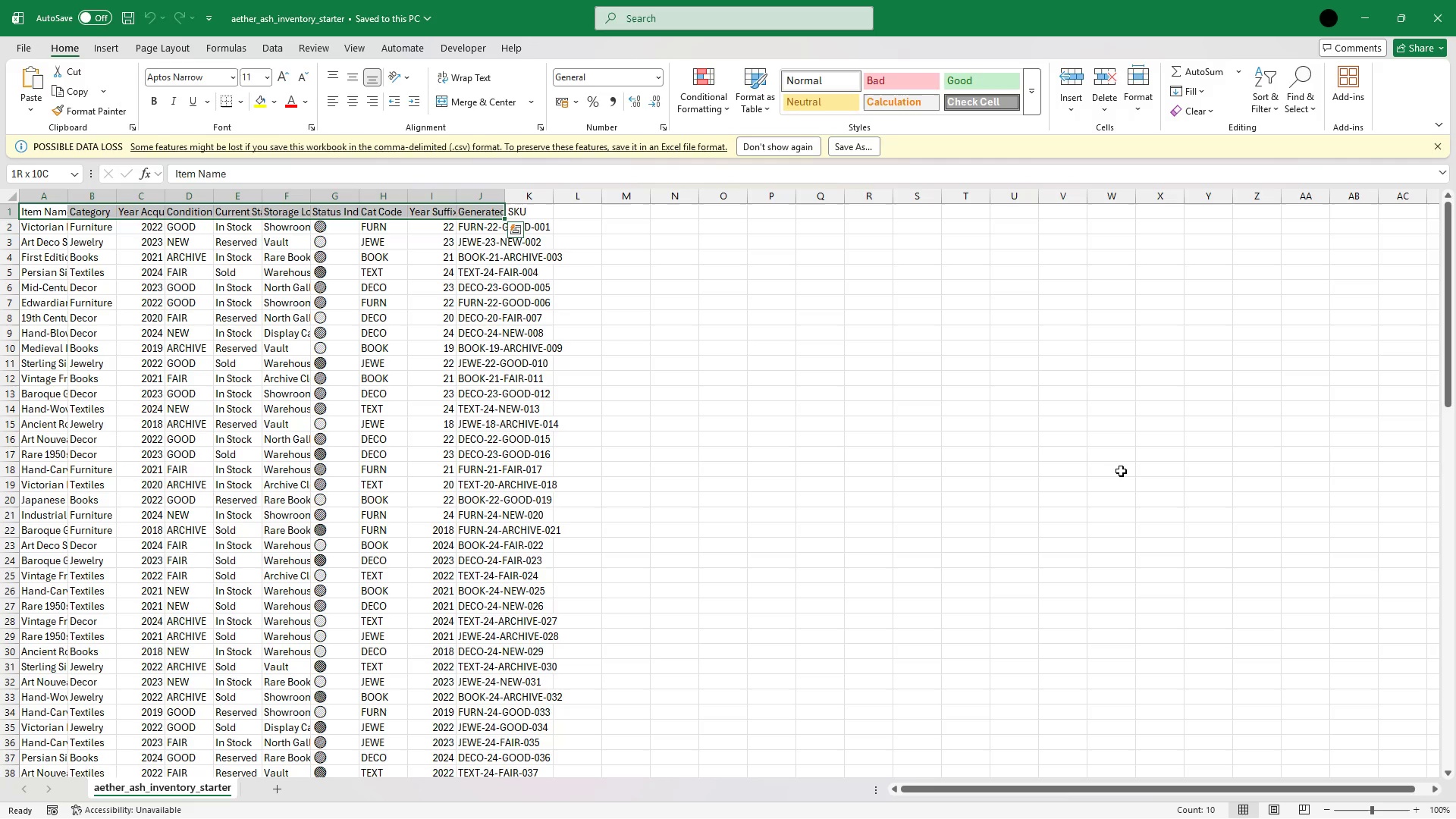 
key(Shift+ArrowRight)
 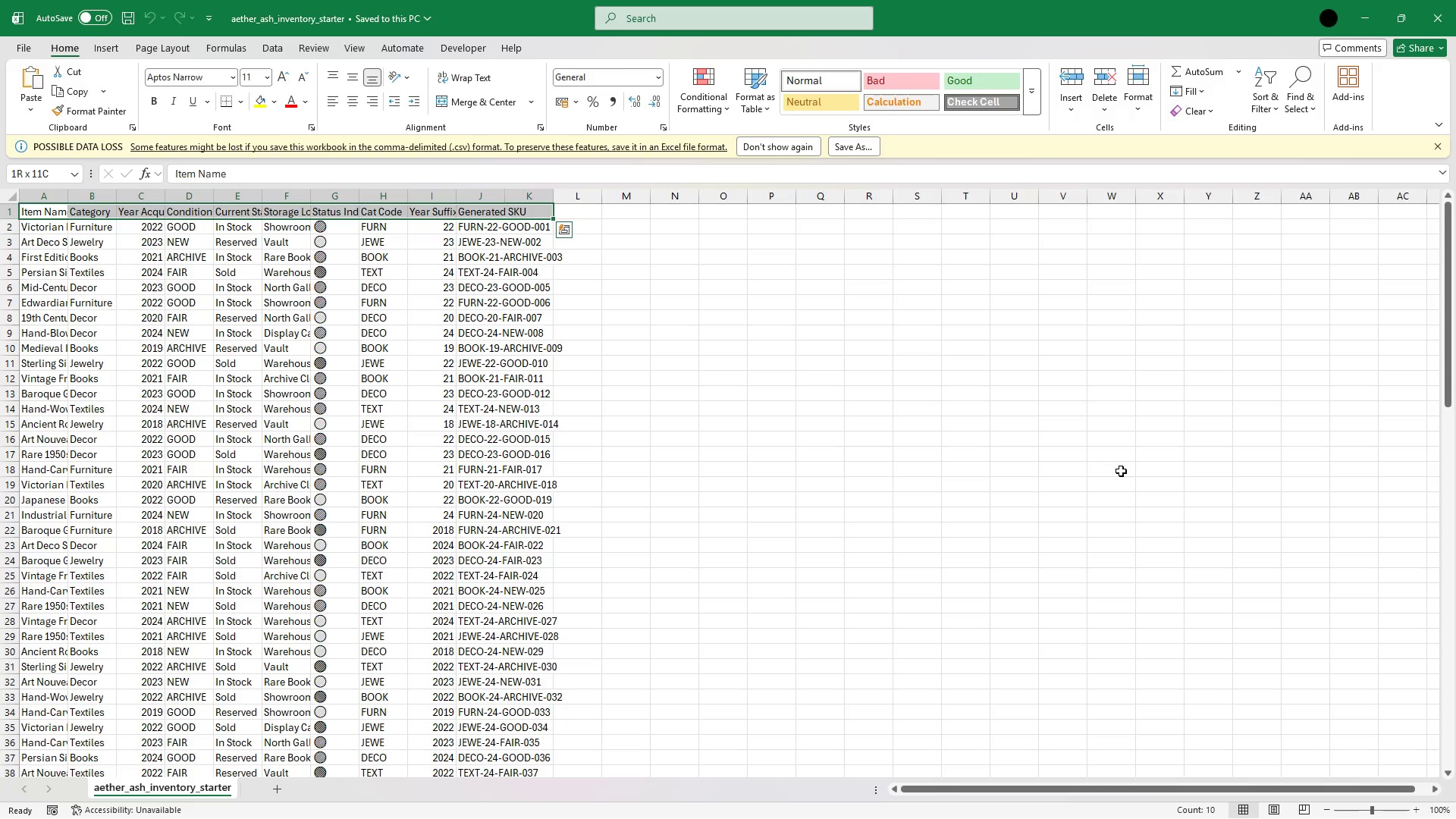 
key(Control+B)
 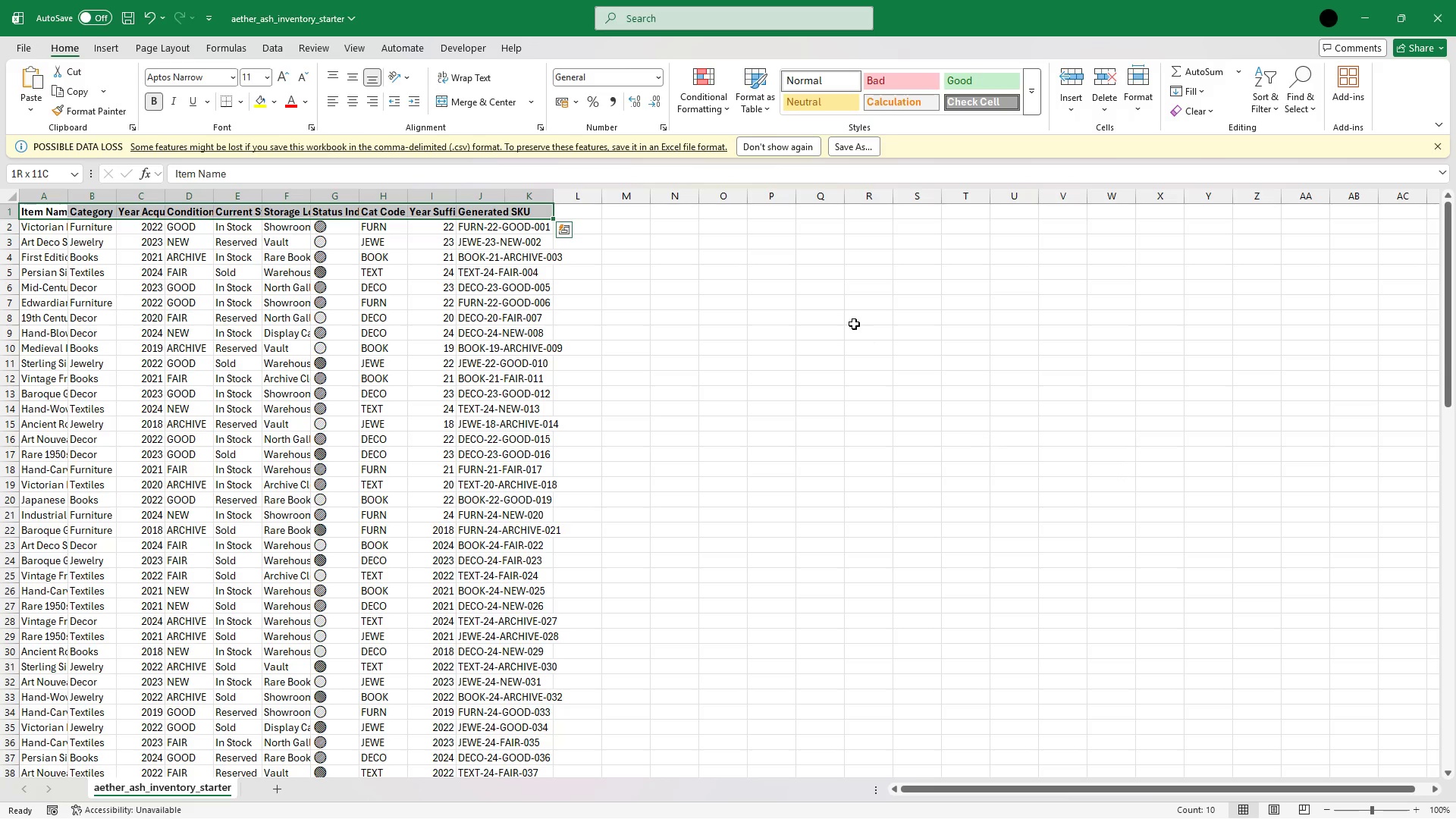 
left_click([854, 324])
 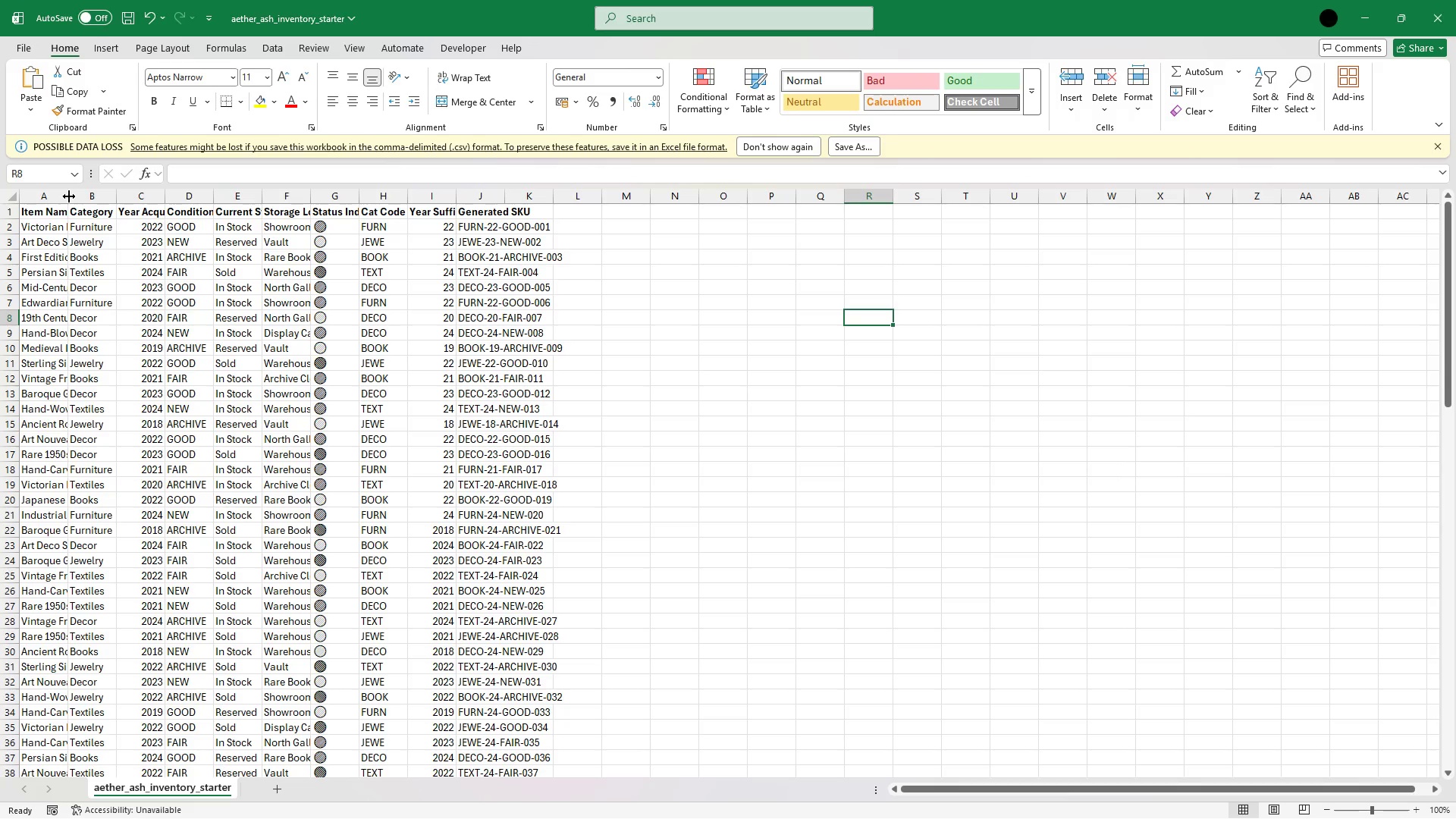 
double_click([69, 196])
 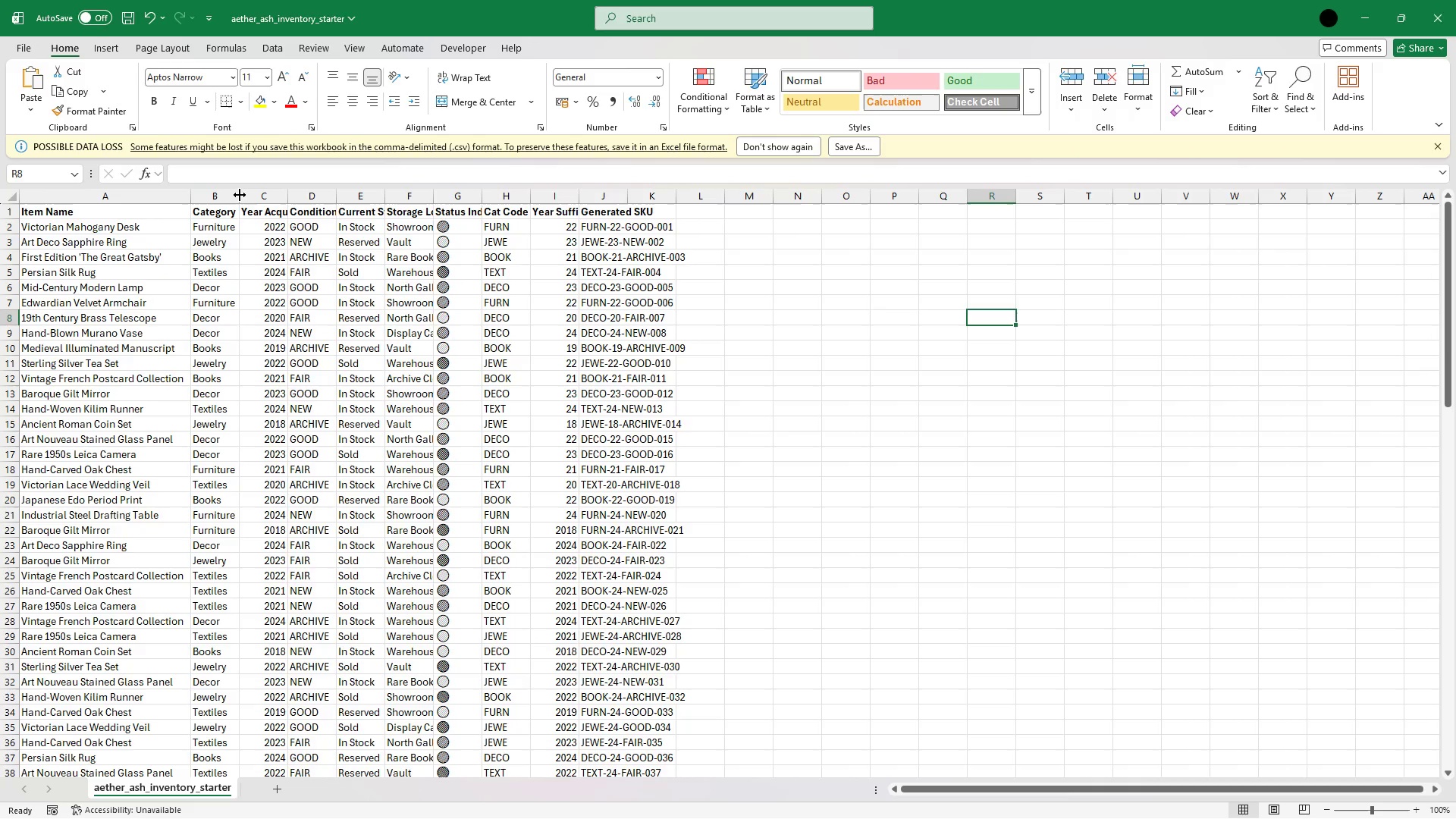 
double_click([240, 194])
 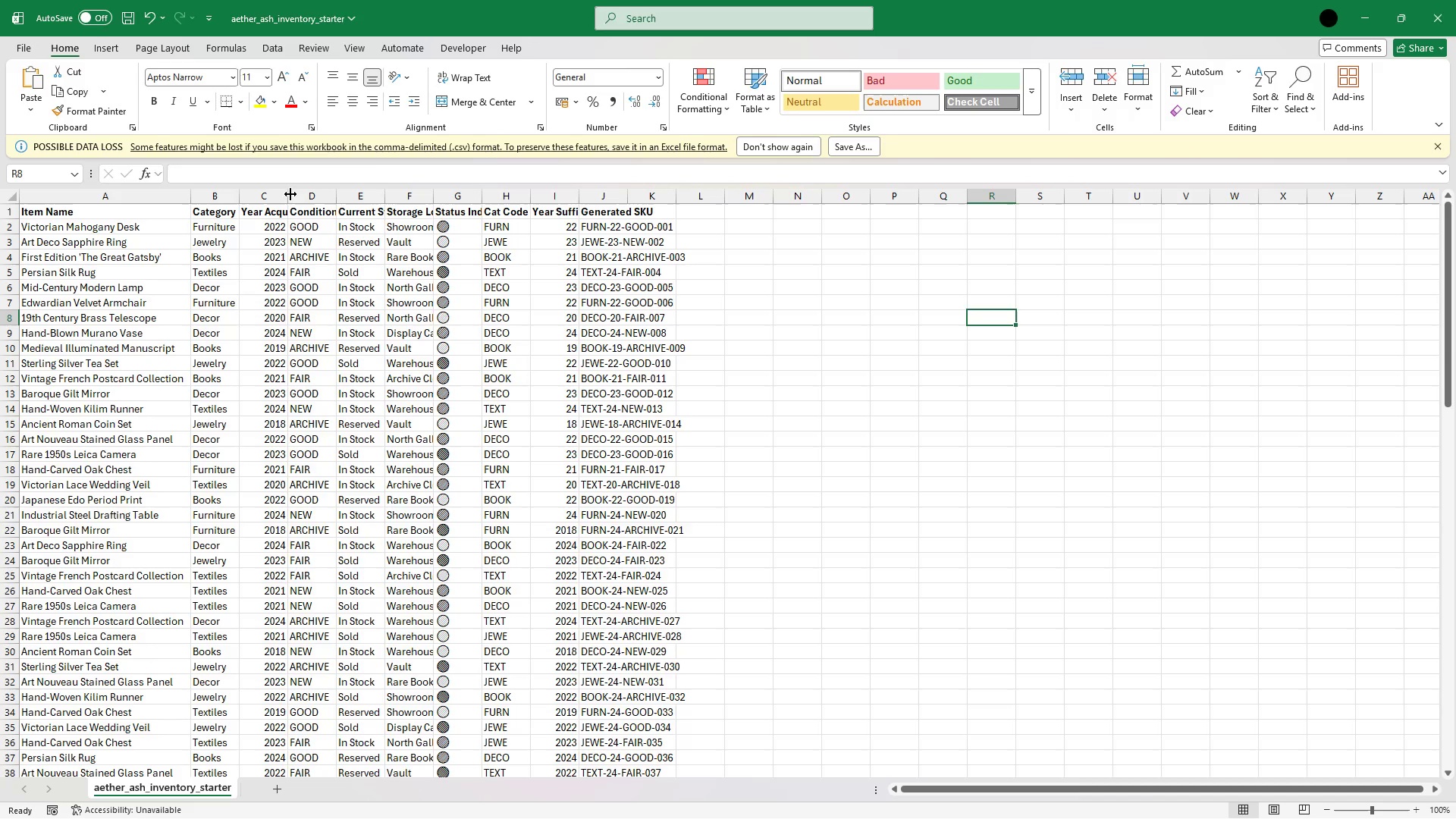 
left_click([289, 194])
 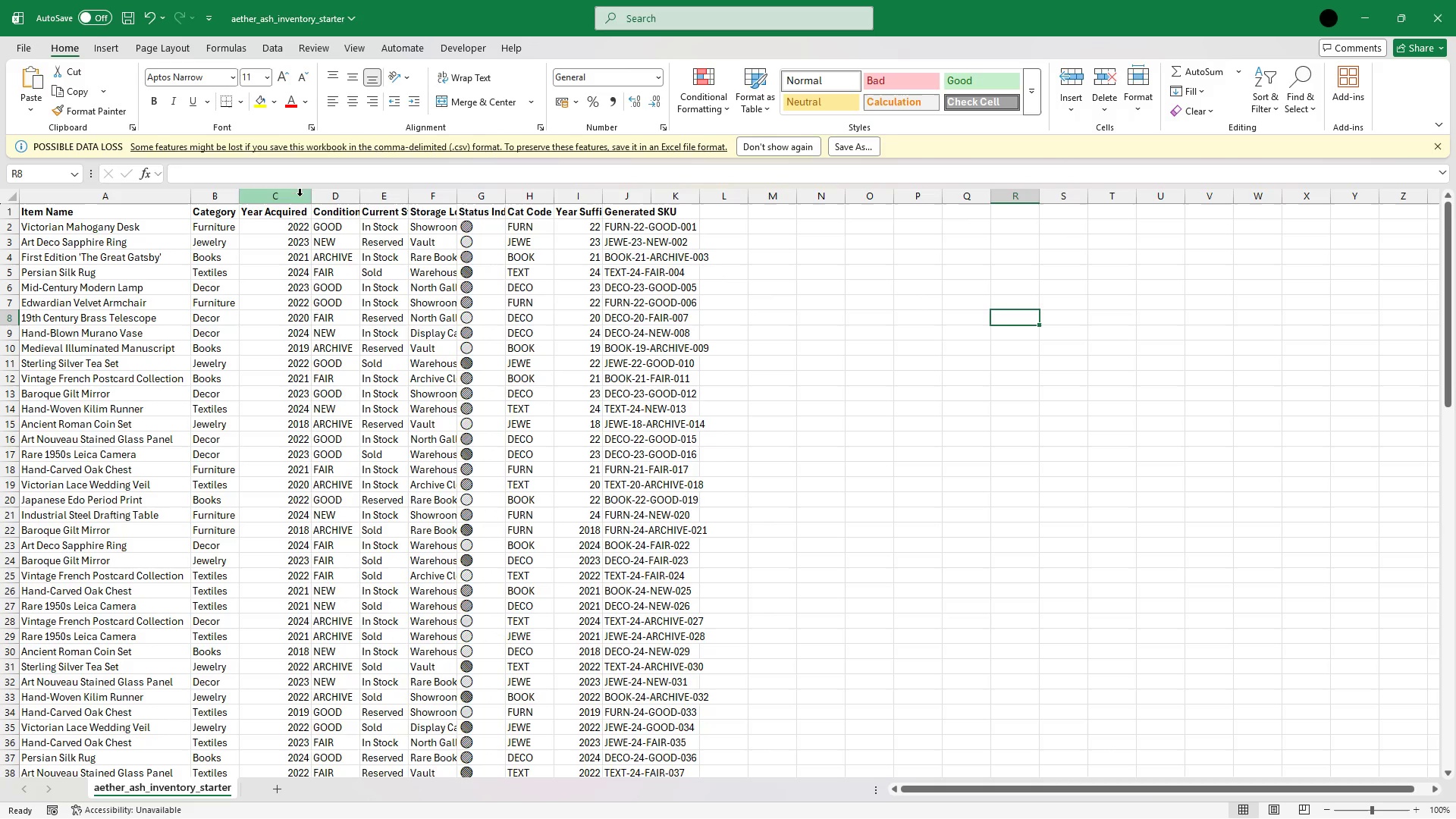 
left_click([289, 194])
 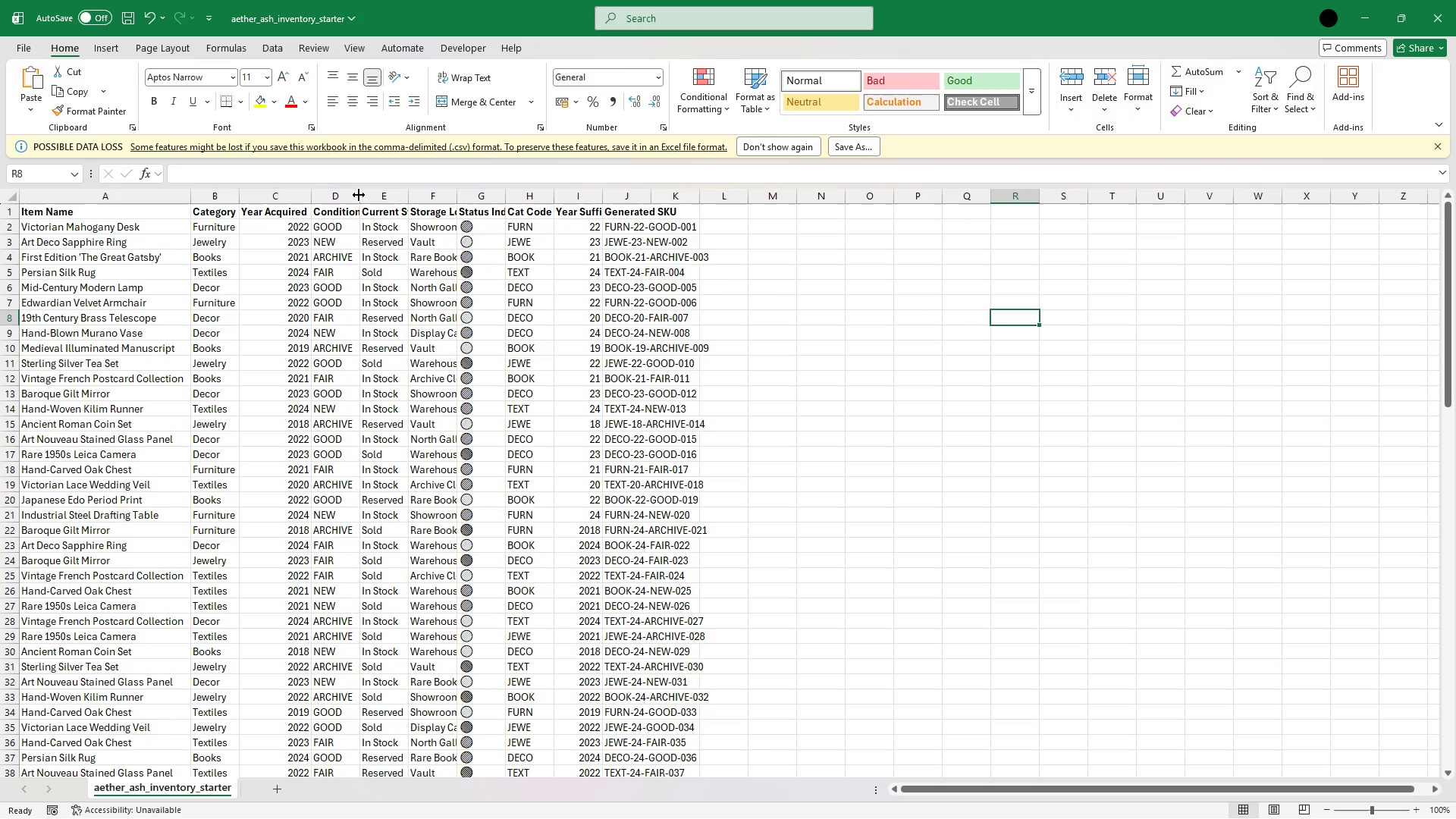 
left_click([359, 194])
 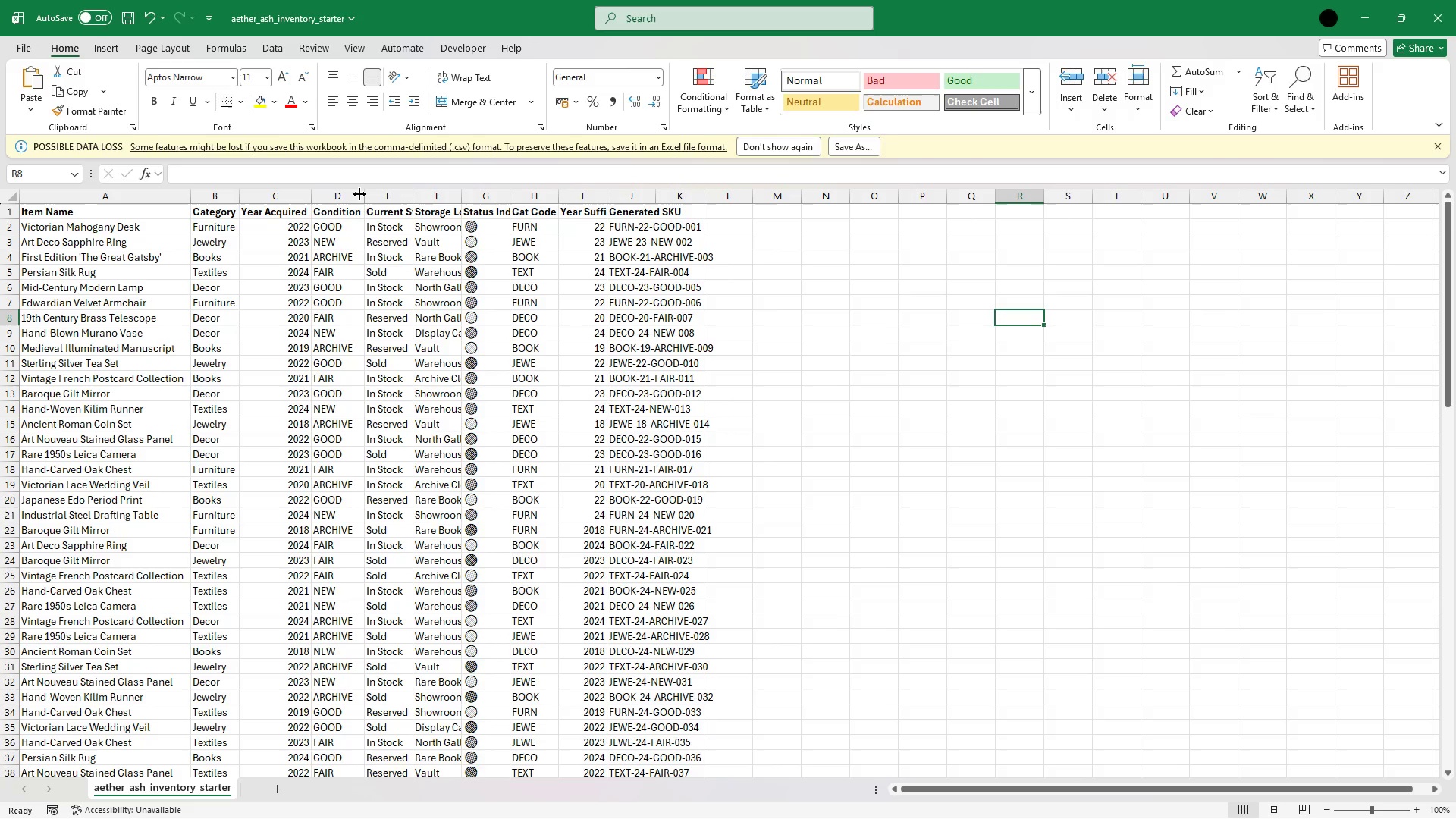 
left_click_drag(start_coordinate=[359, 194], to_coordinate=[418, 193])
 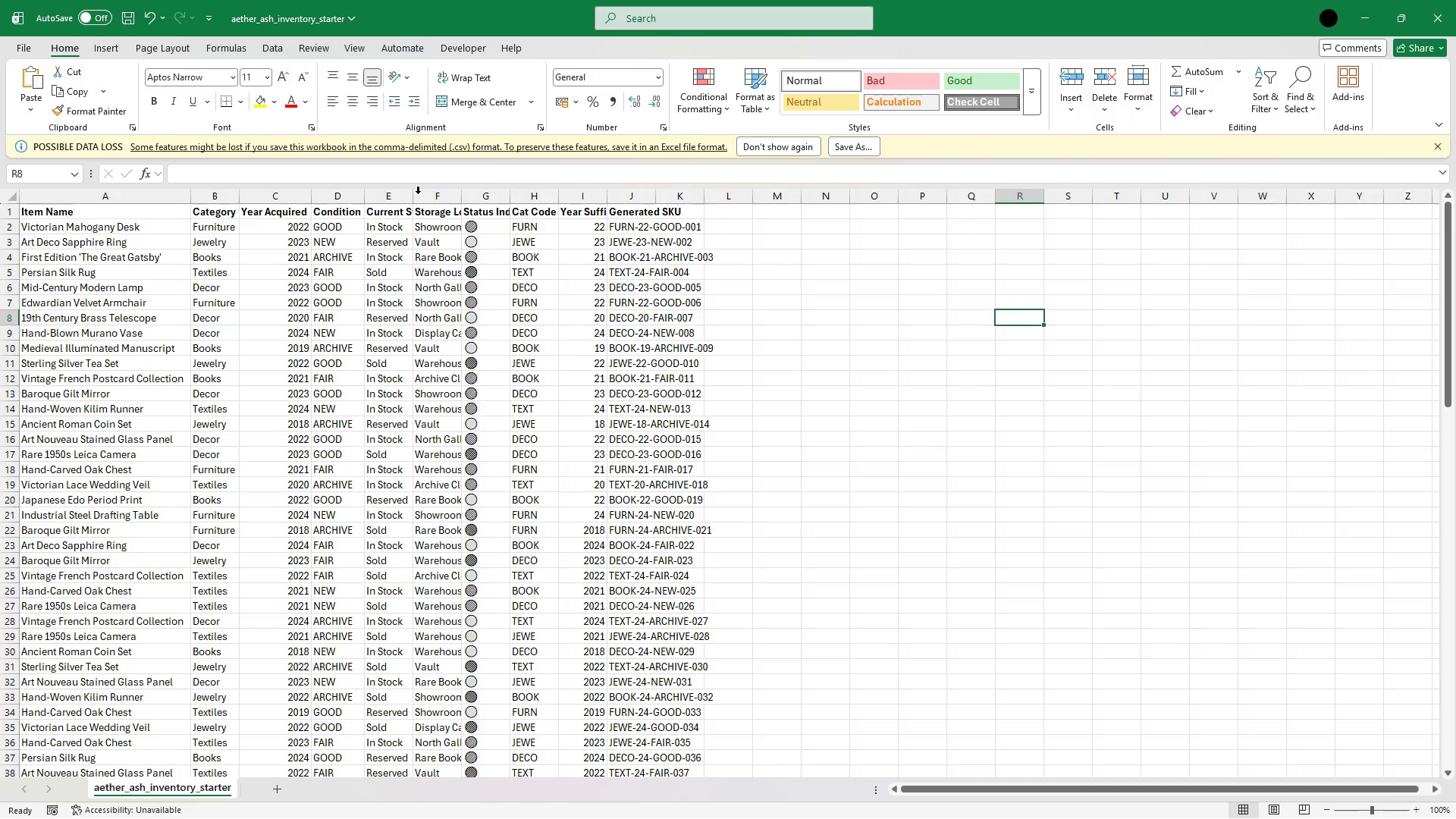 
double_click([418, 193])
 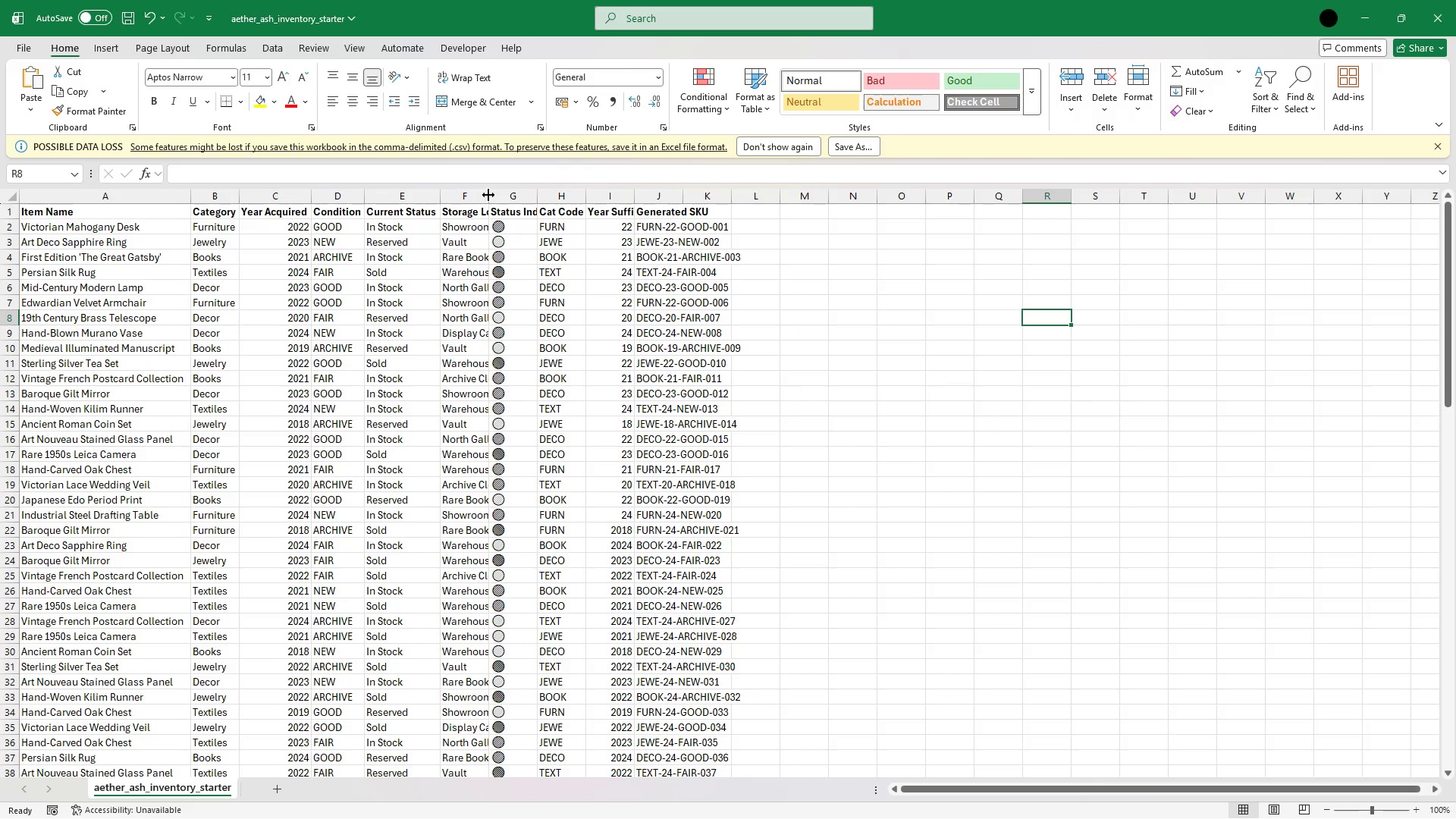 
double_click([488, 195])
 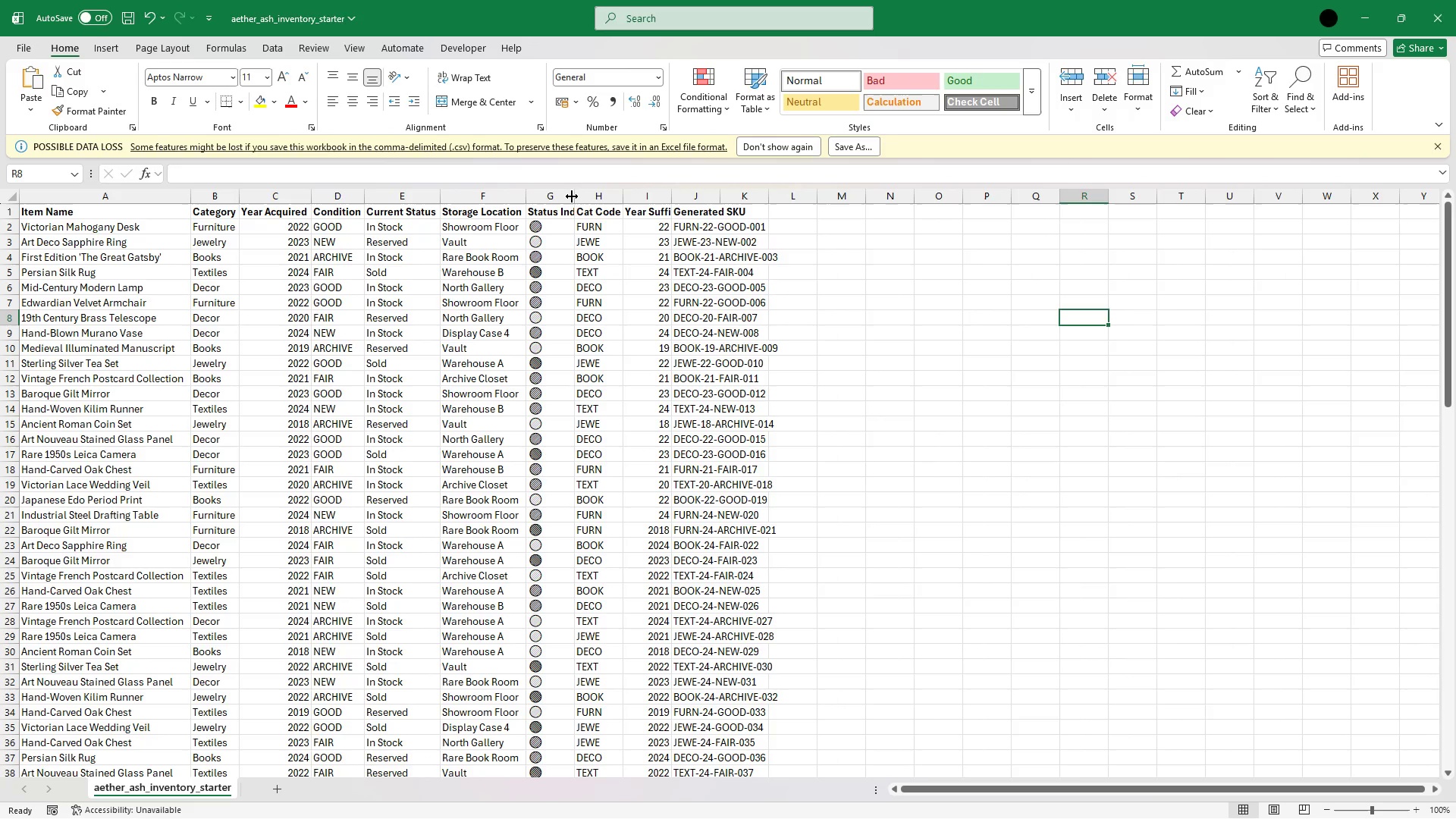 
double_click([572, 196])
 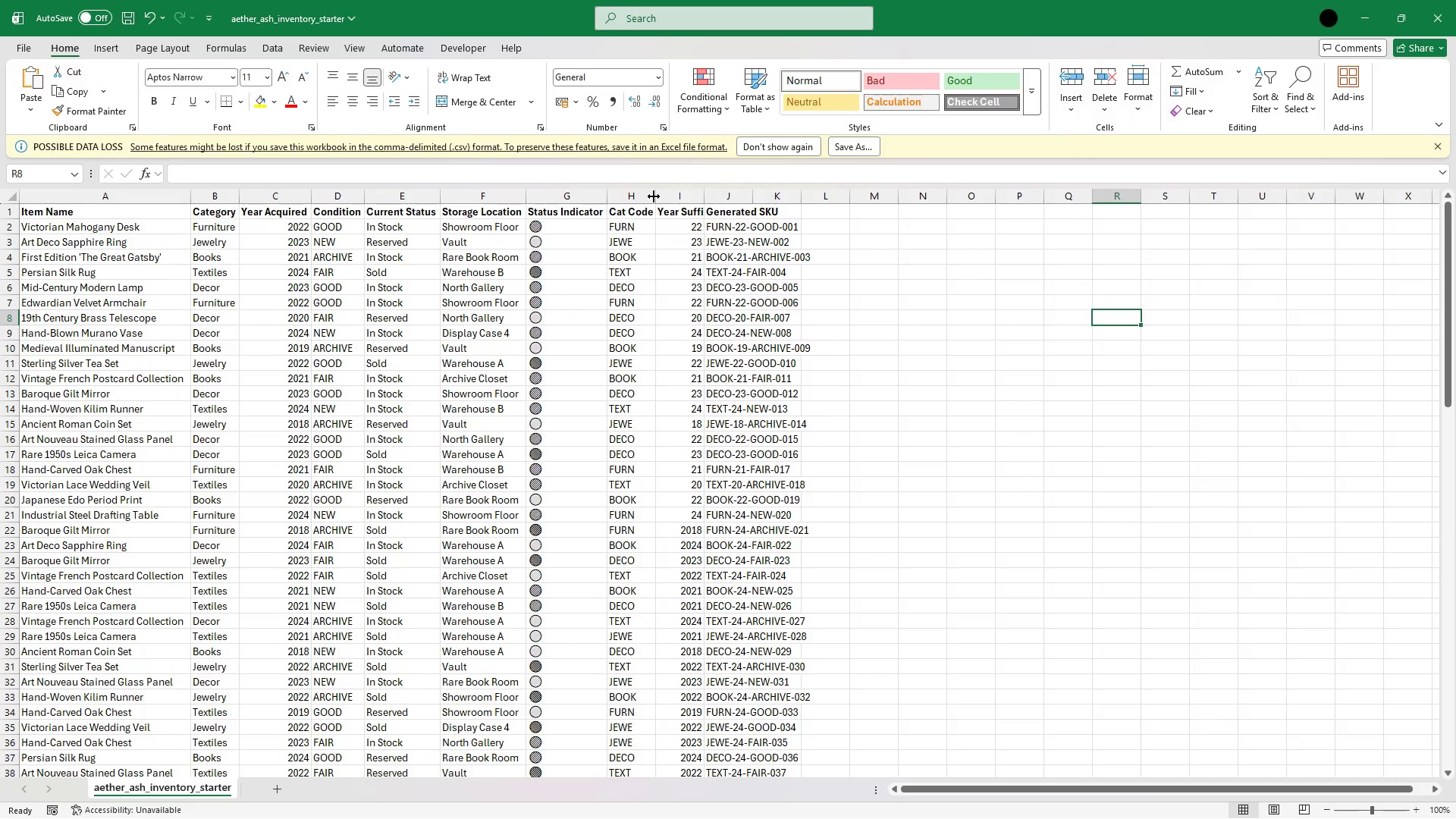 
double_click([654, 196])
 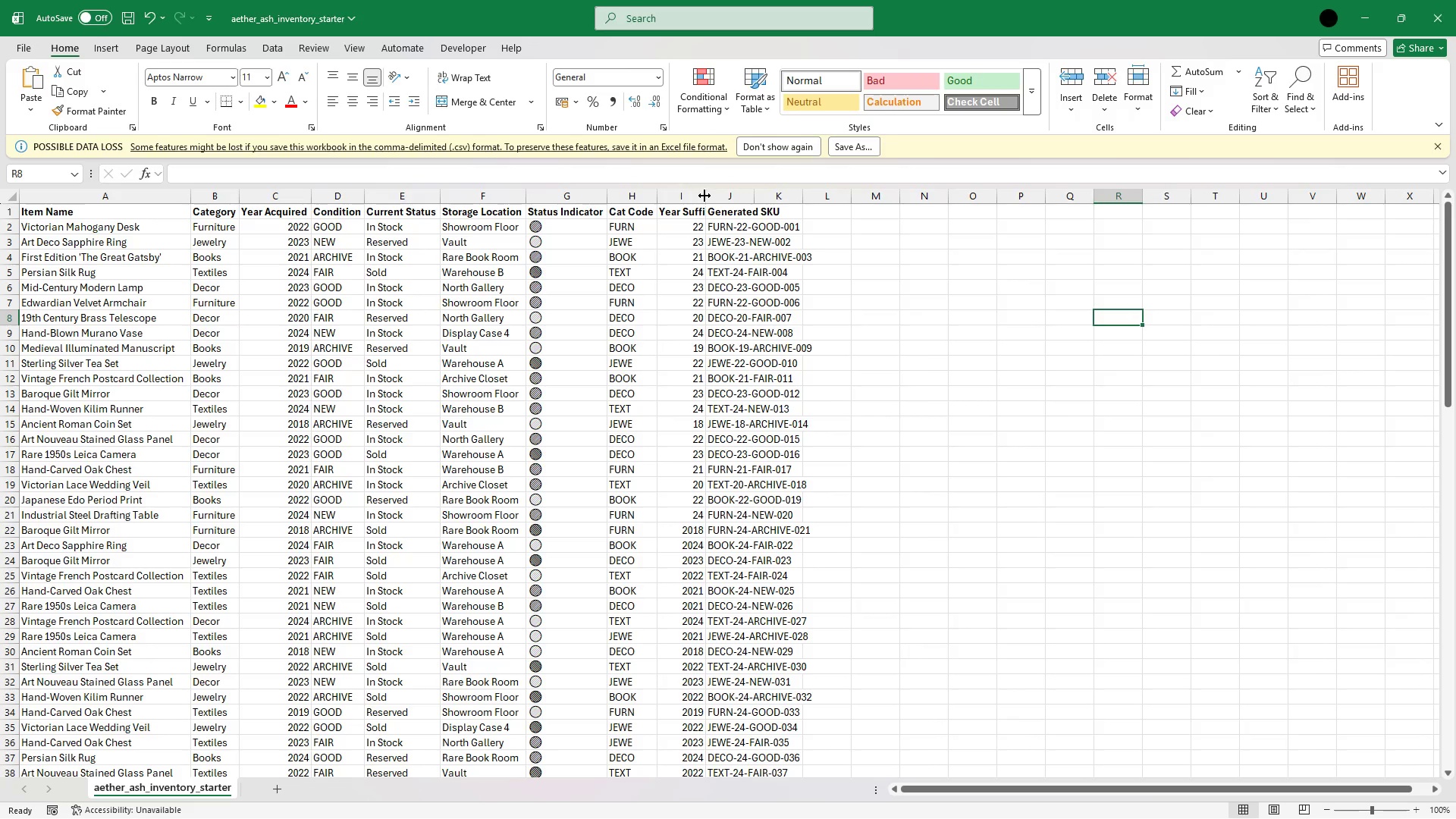 
double_click([706, 196])
 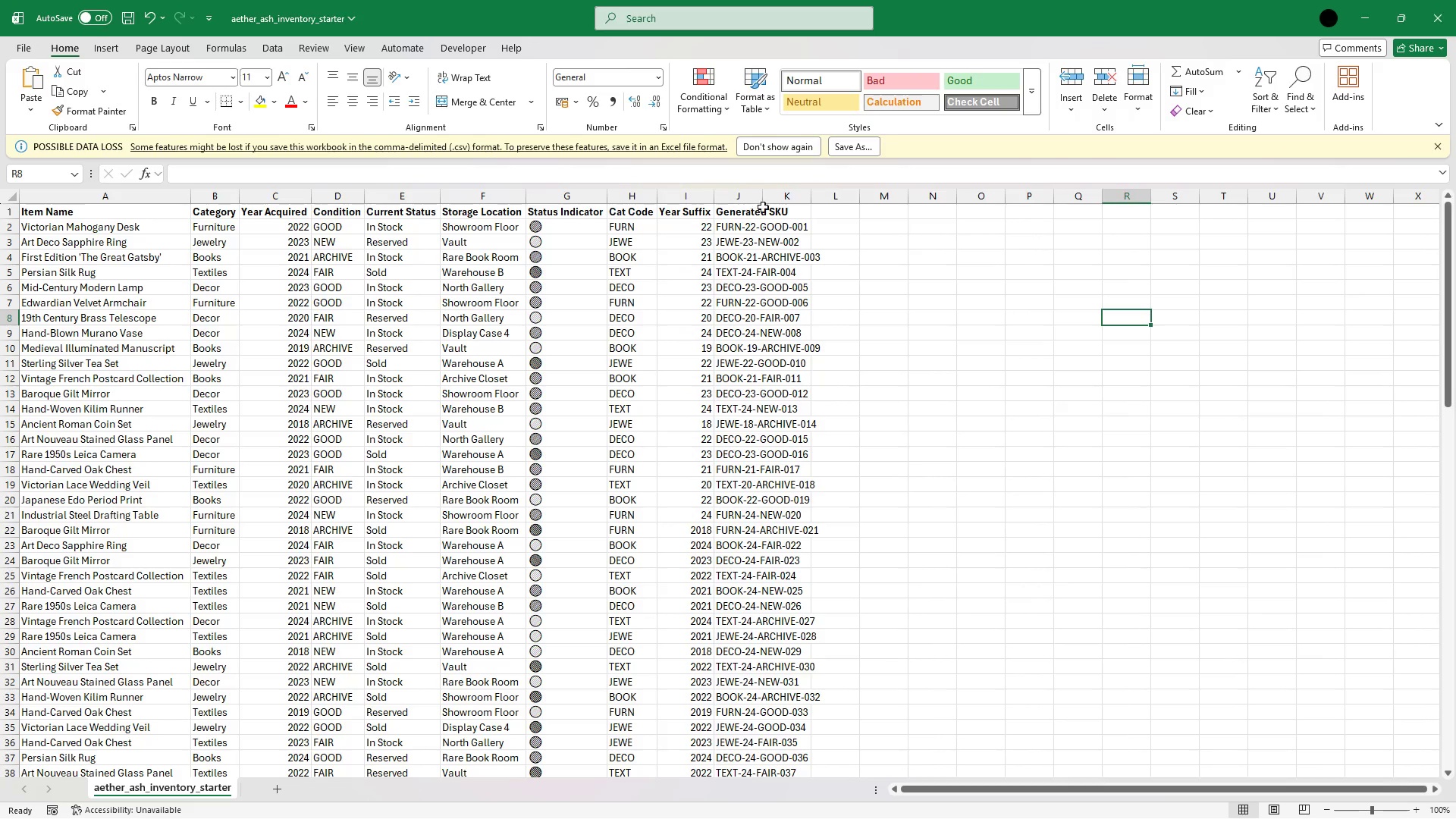 
double_click([764, 198])
 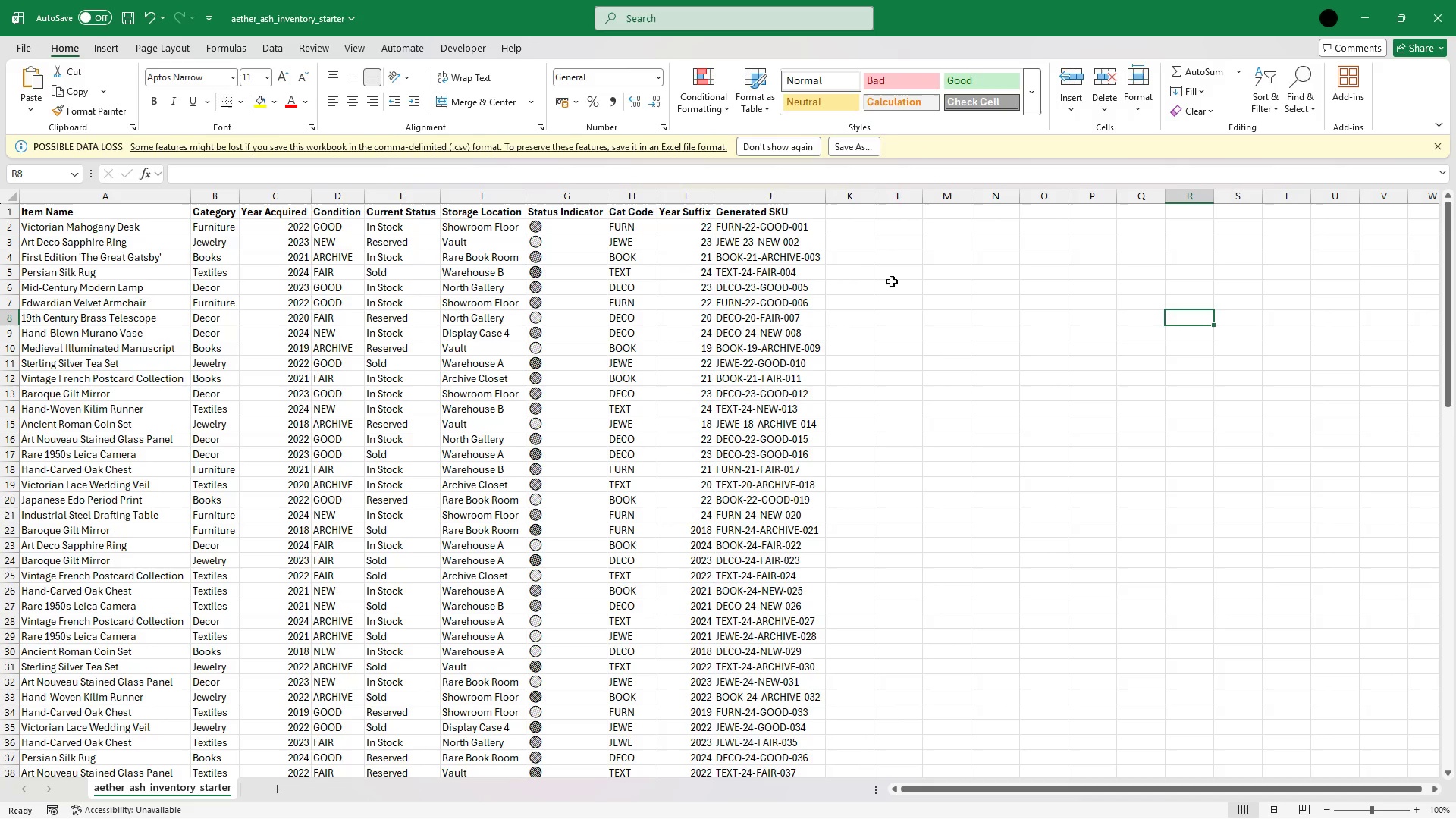 
left_click([886, 269])
 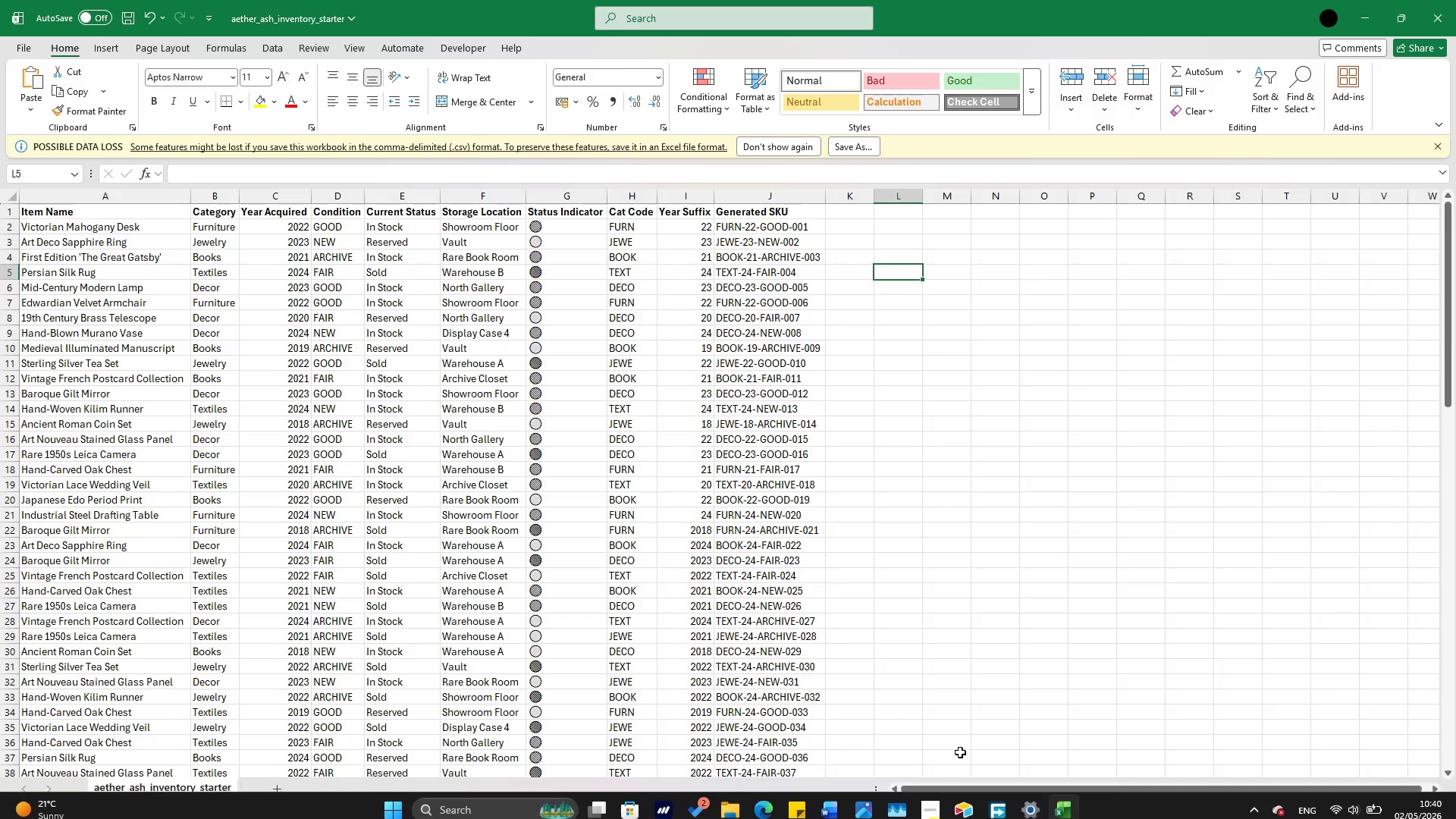 
mouse_move([959, 811])
 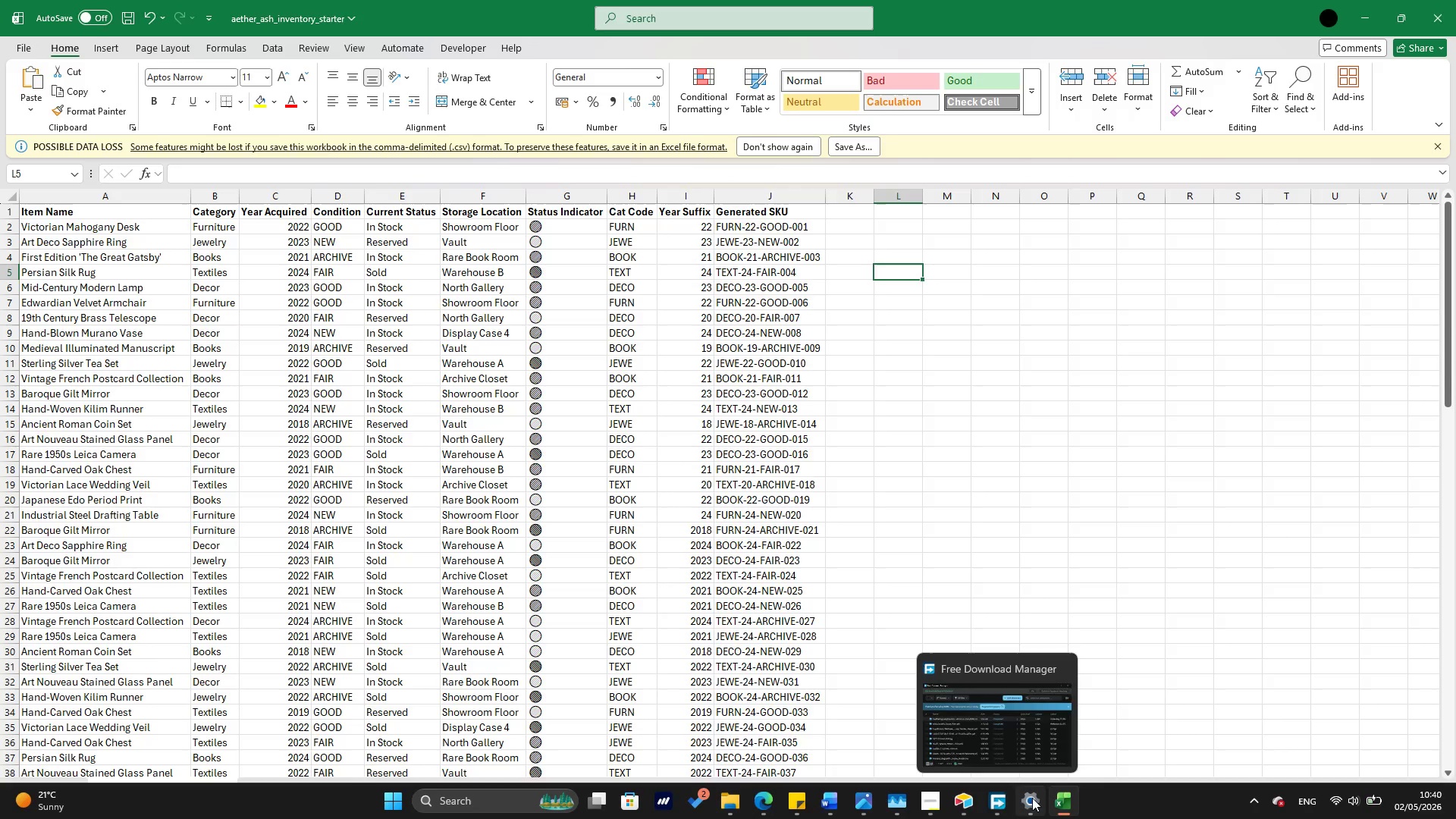 
mouse_move([1040, 805])
 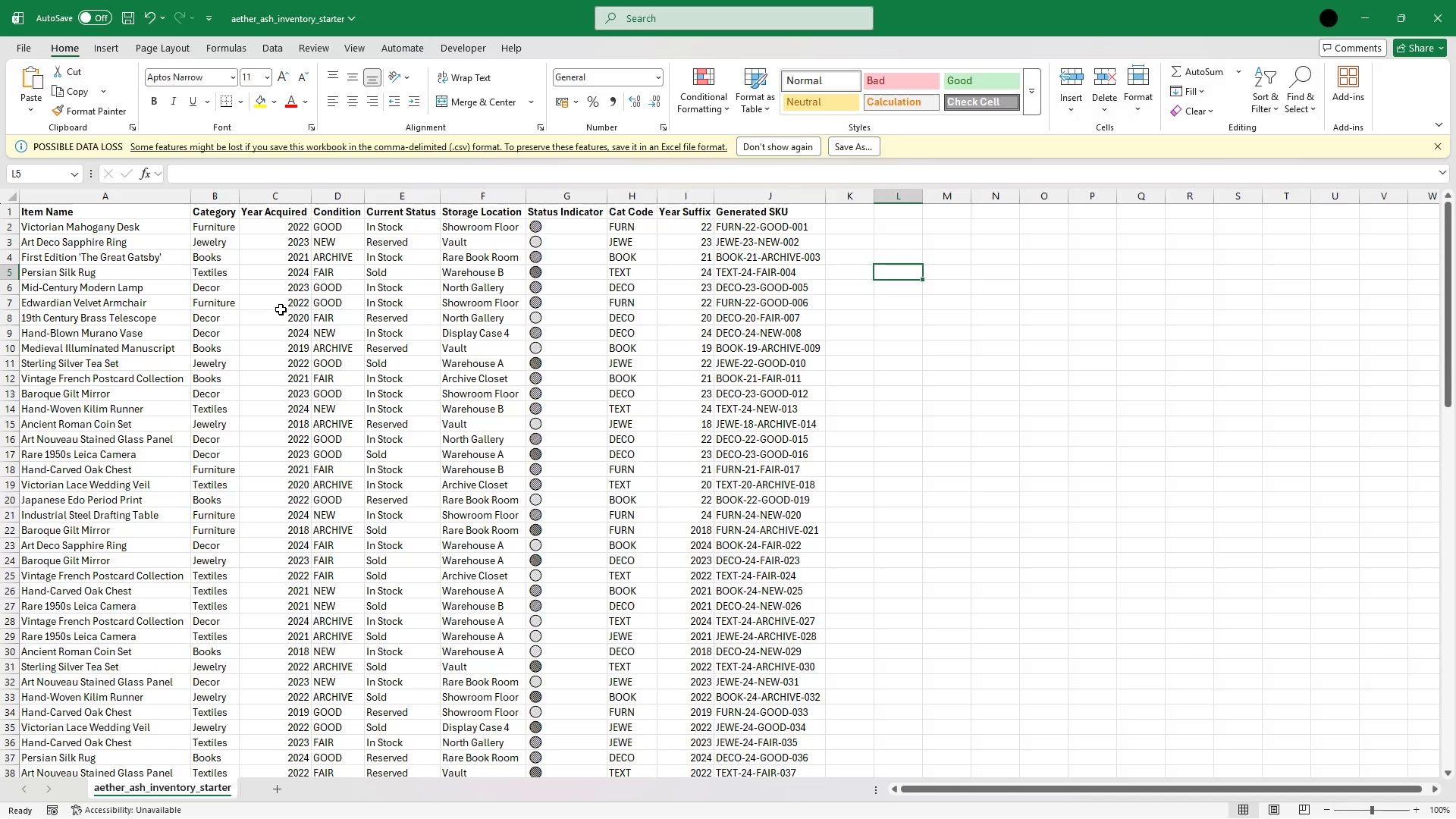 
left_click([104, 235])
 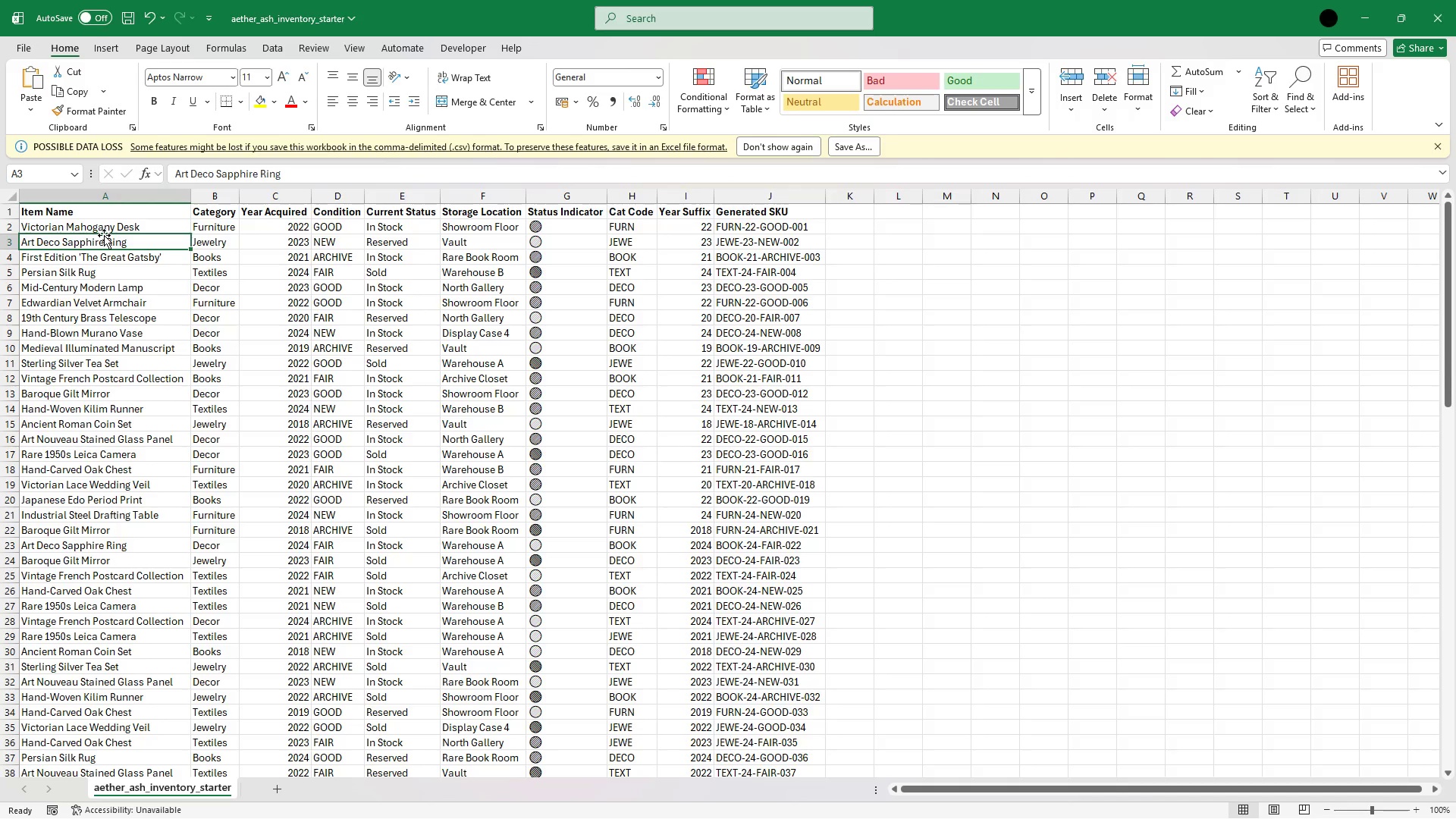 
key(ArrowUp)
 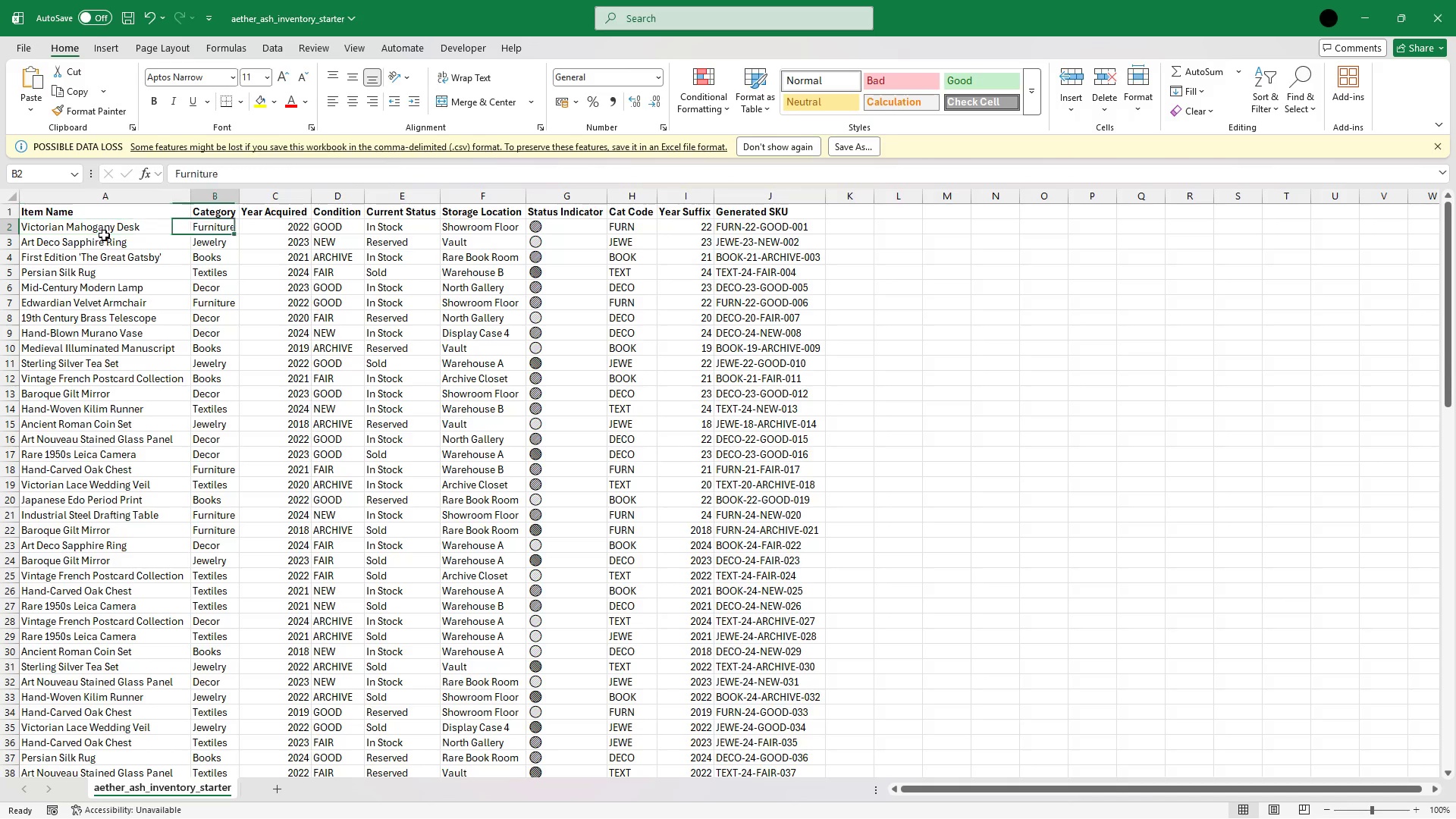 
key(ArrowRight)
 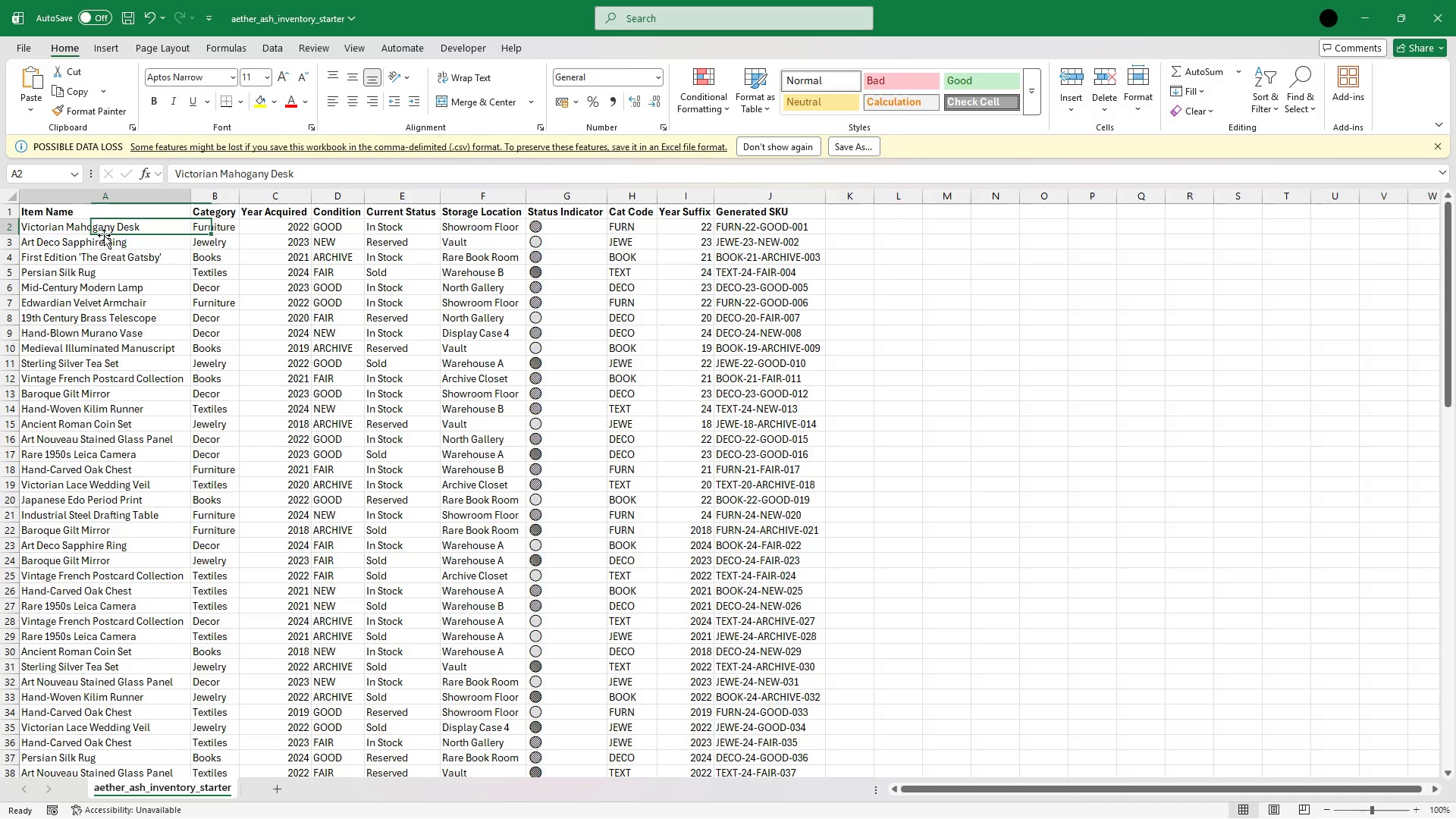 
key(ArrowLeft)
 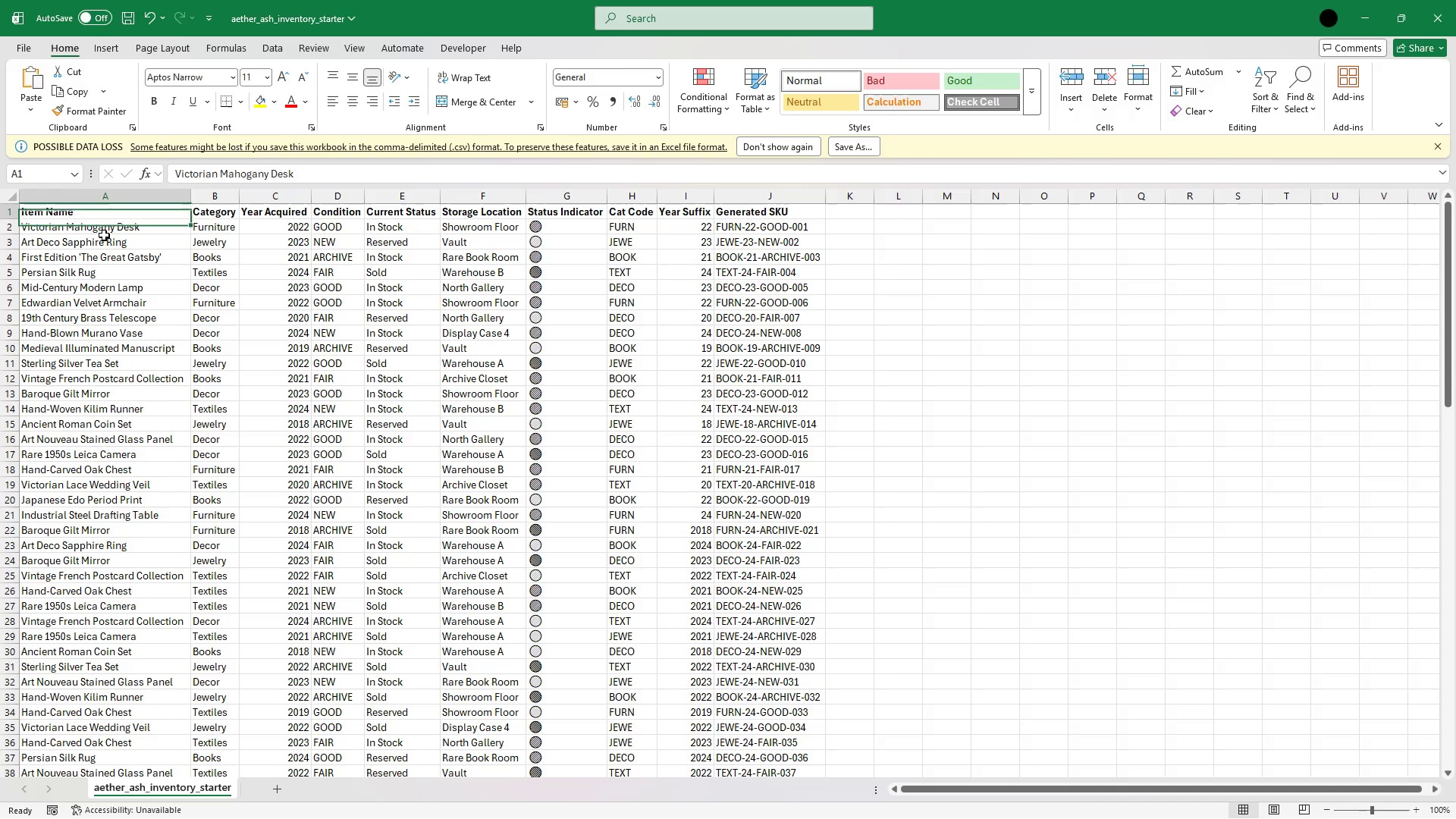 
key(ArrowUp)
 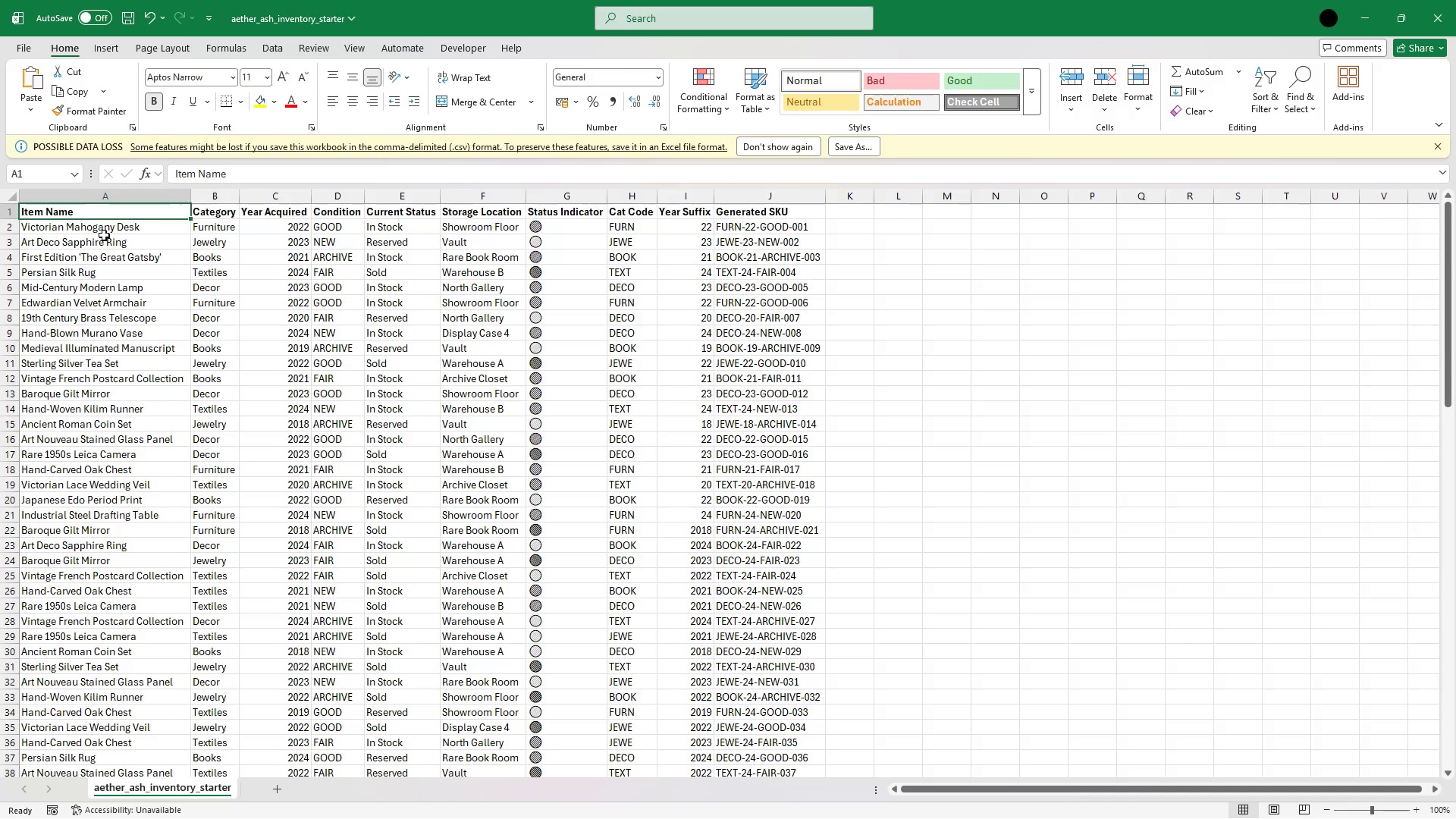 
key(ArrowRight)
 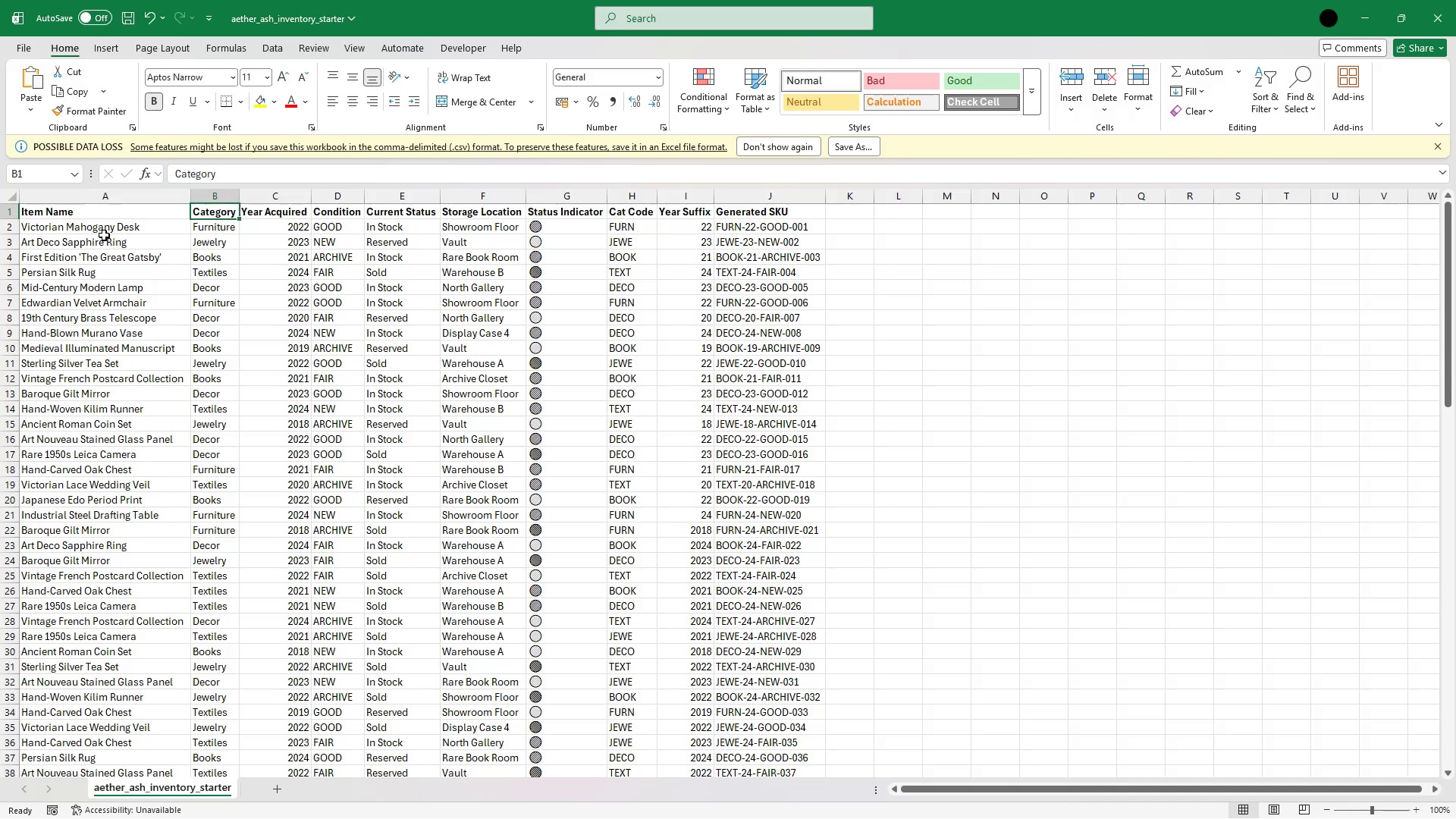 
key(ArrowRight)
 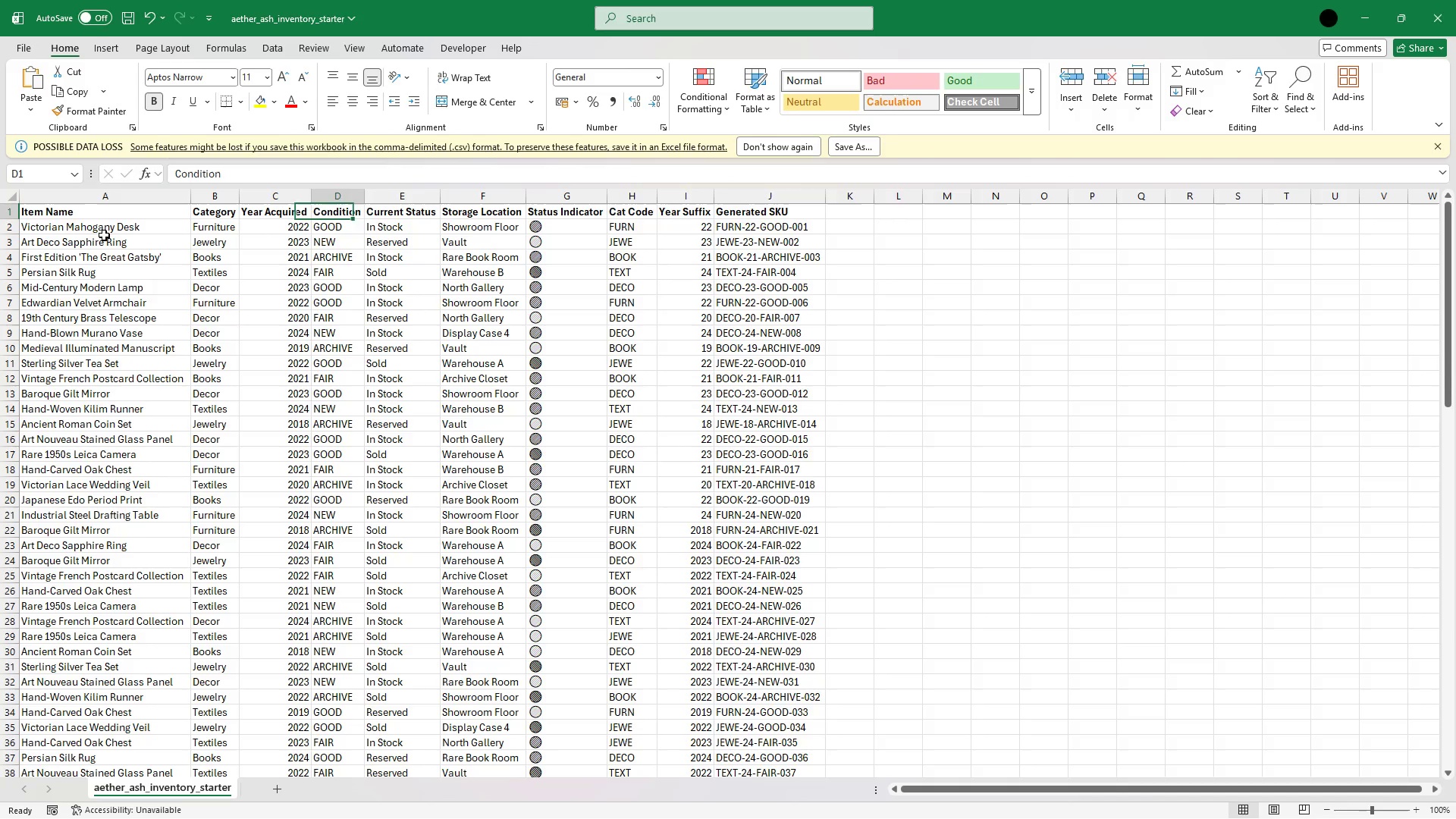 
key(ArrowRight)
 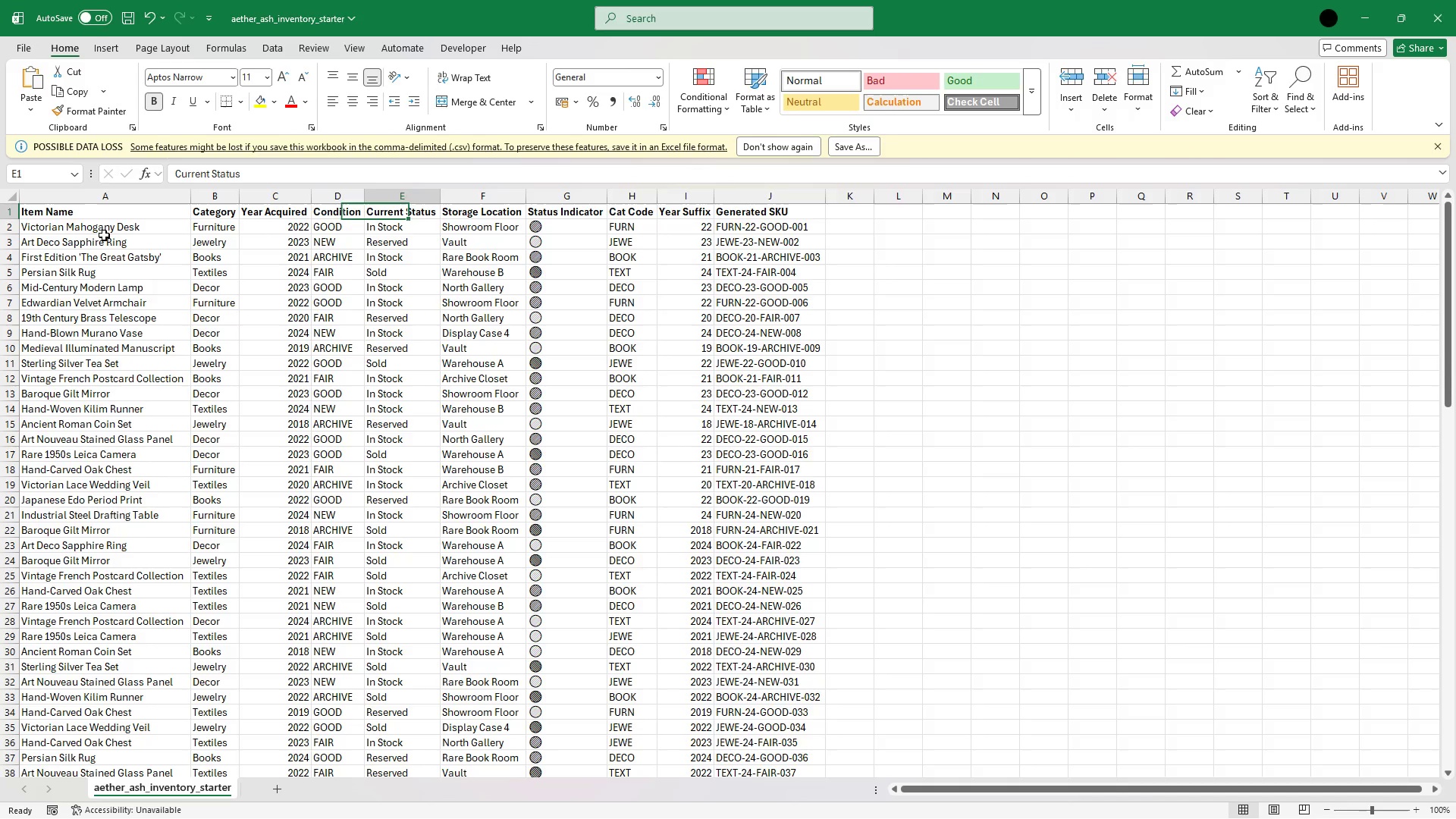 
key(ArrowRight)
 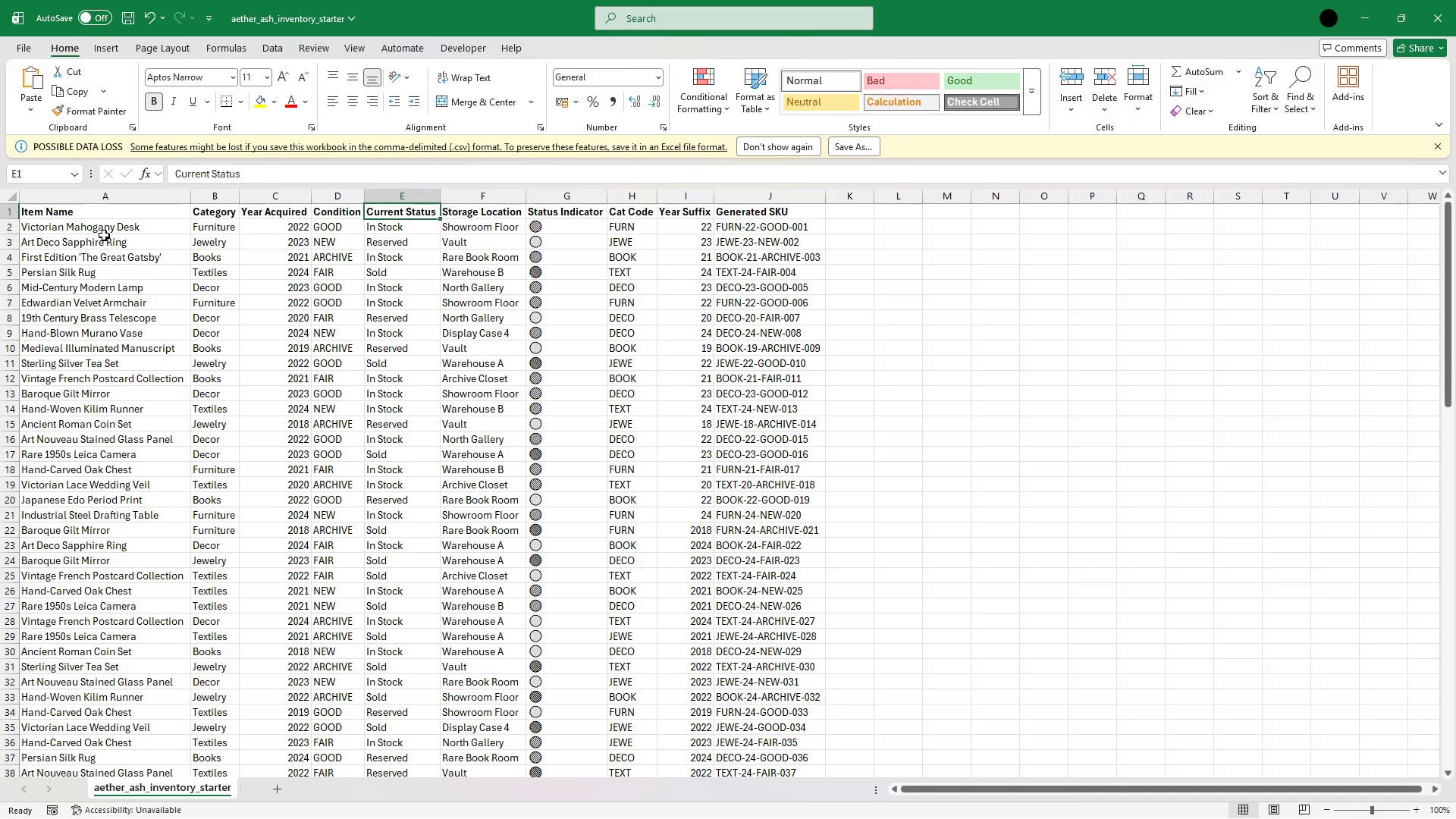 
key(ArrowRight)
 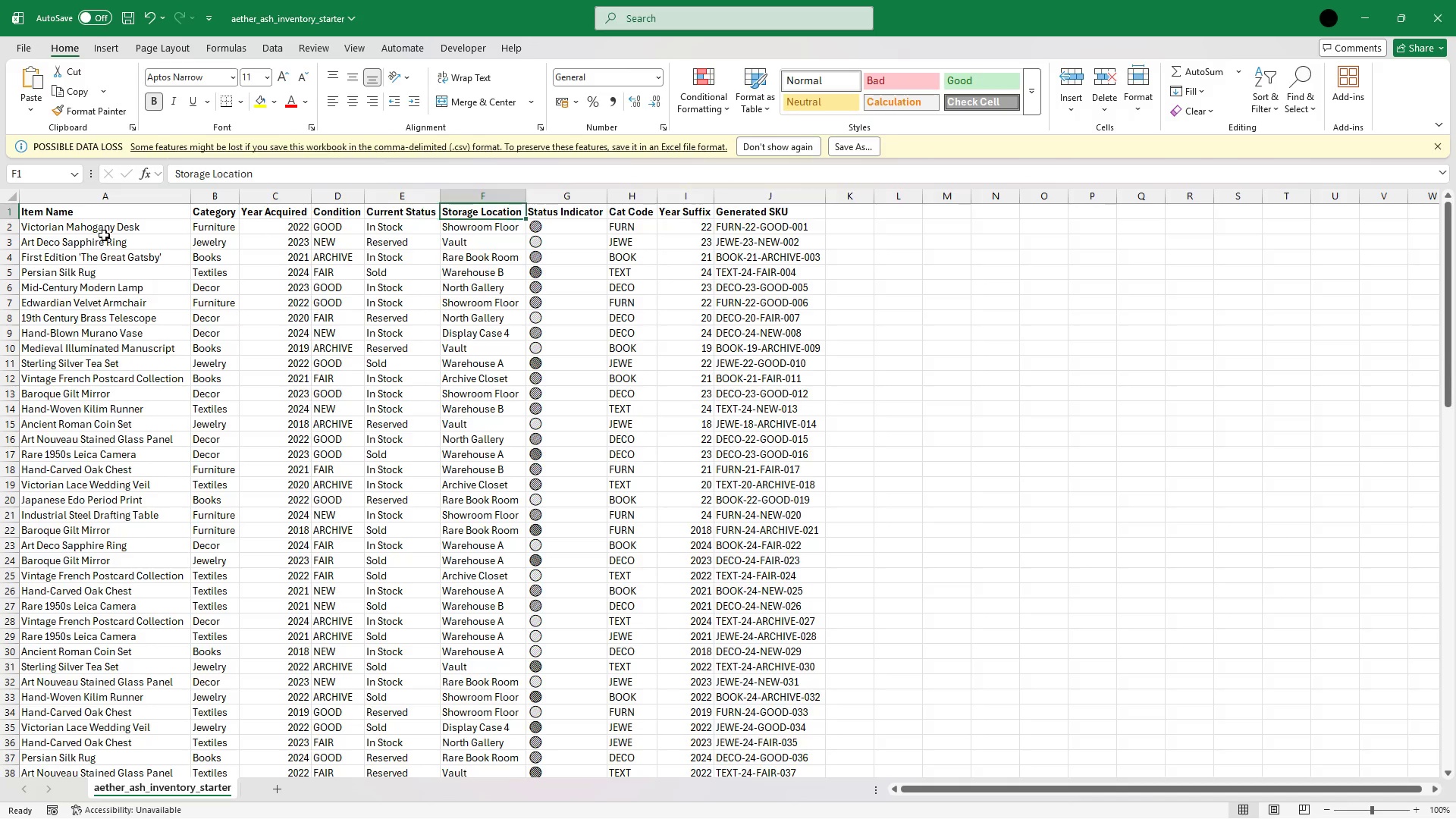 
key(ArrowRight)
 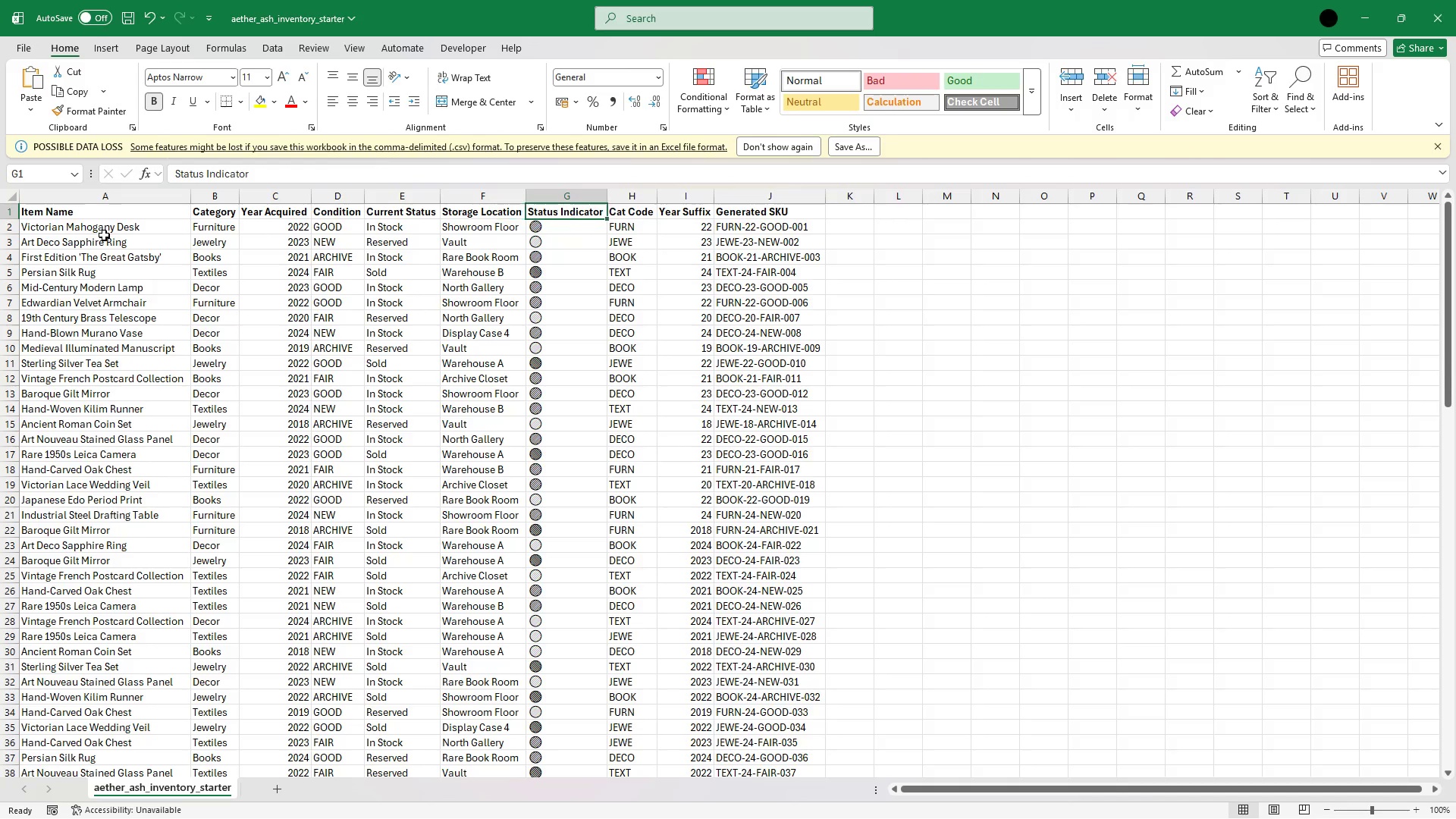 
key(ArrowRight)
 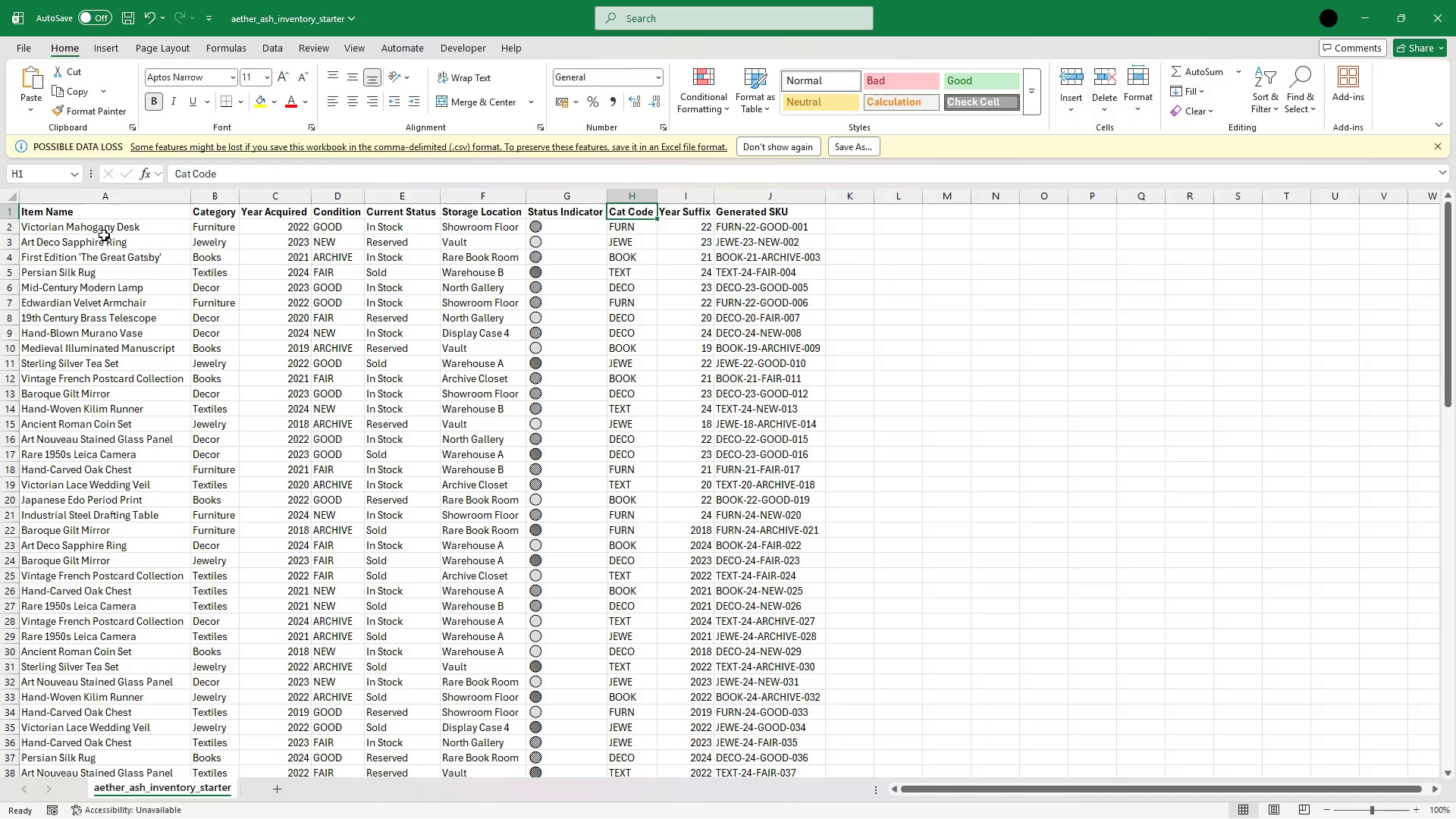 
key(ArrowRight)
 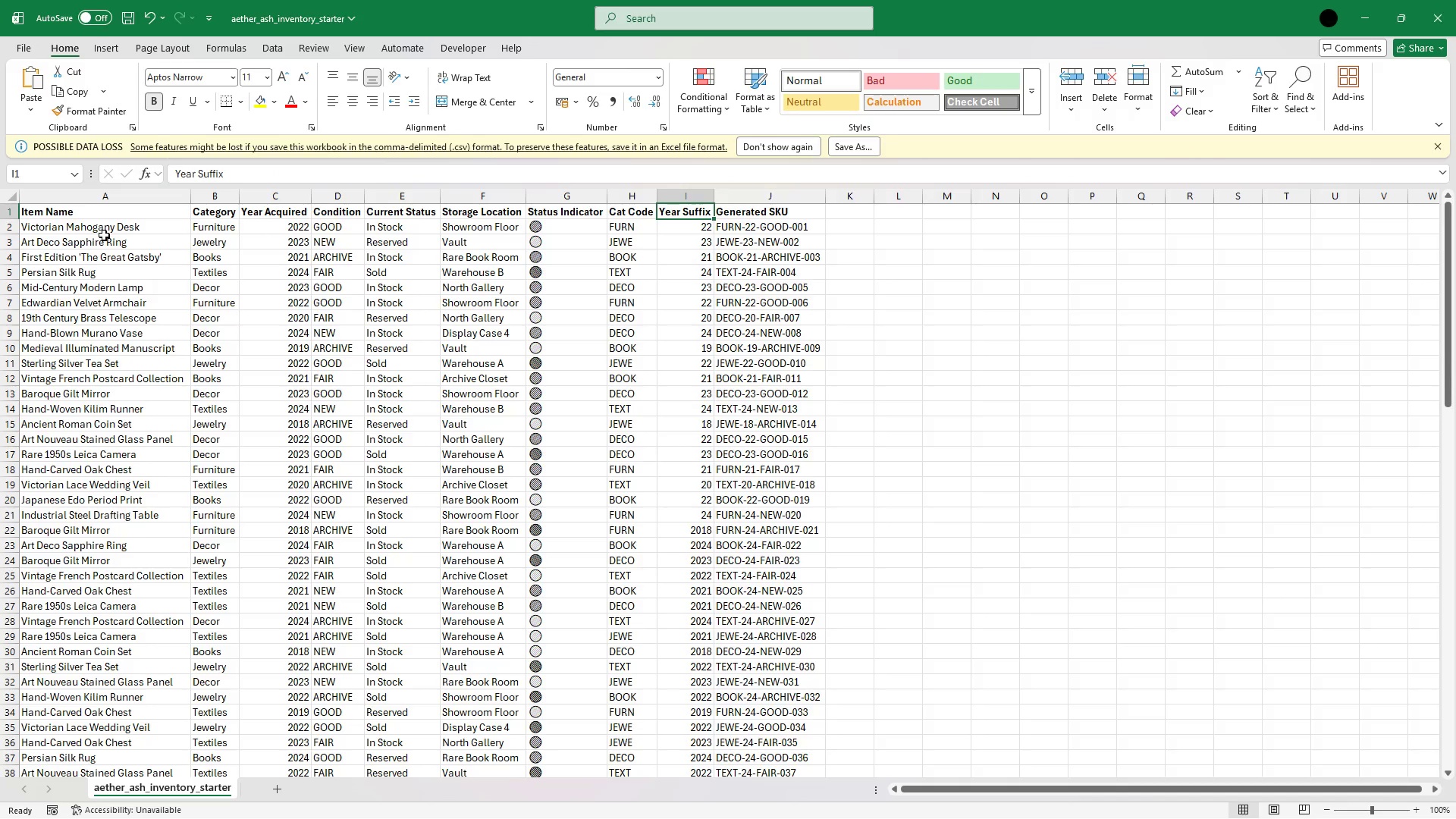 
key(ArrowRight)
 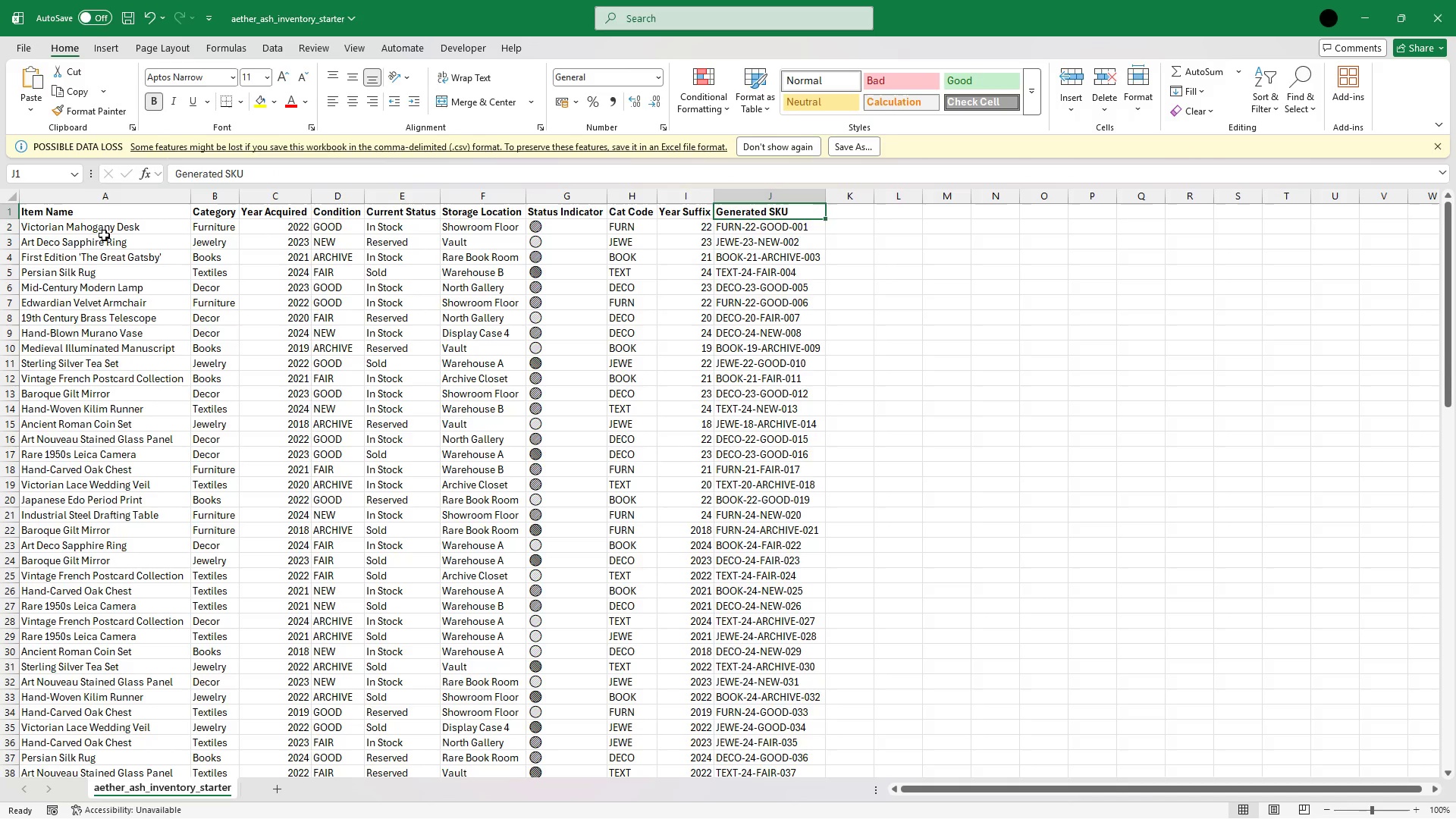 
key(ArrowDown)
 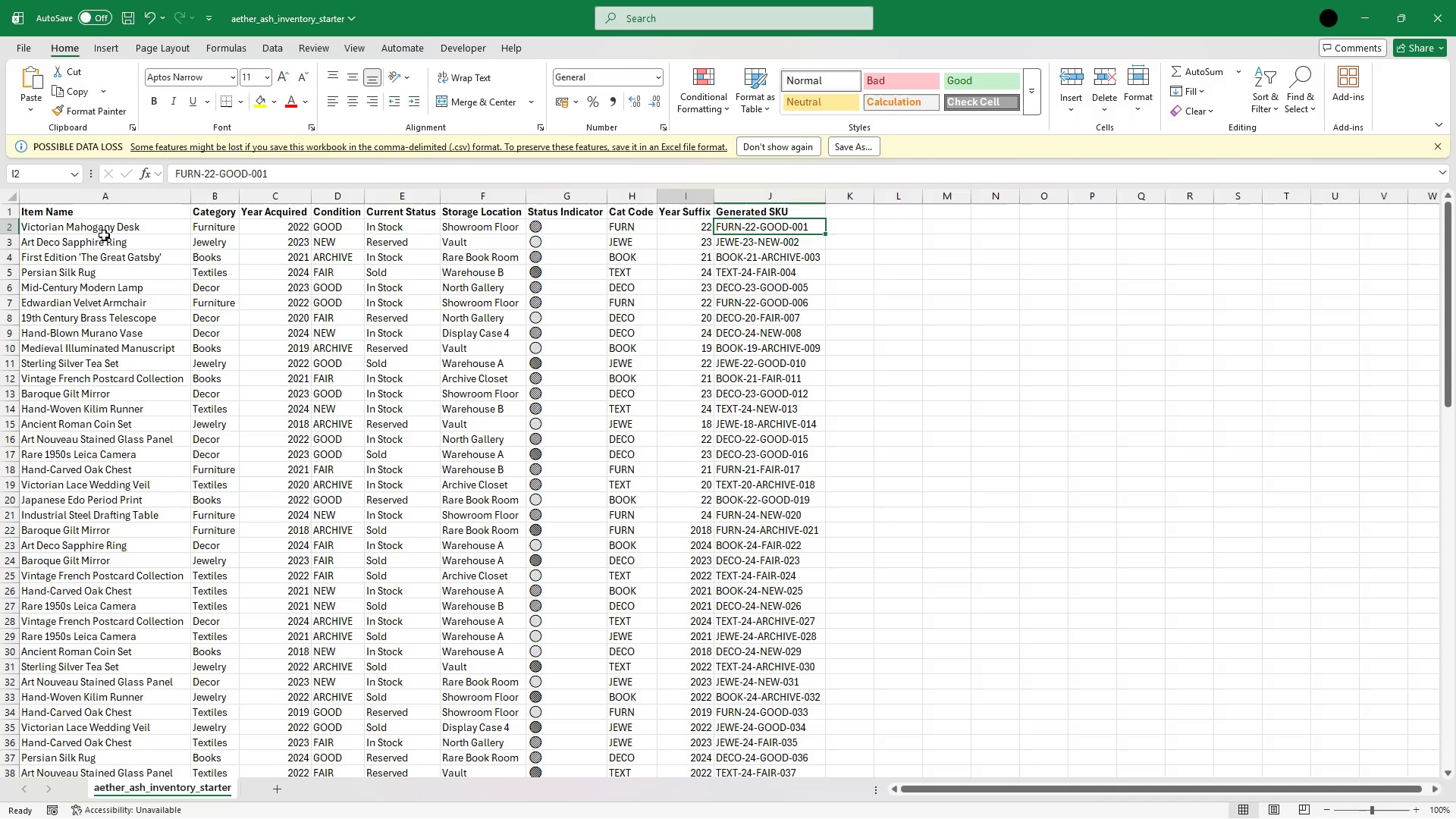 
key(ArrowLeft)
 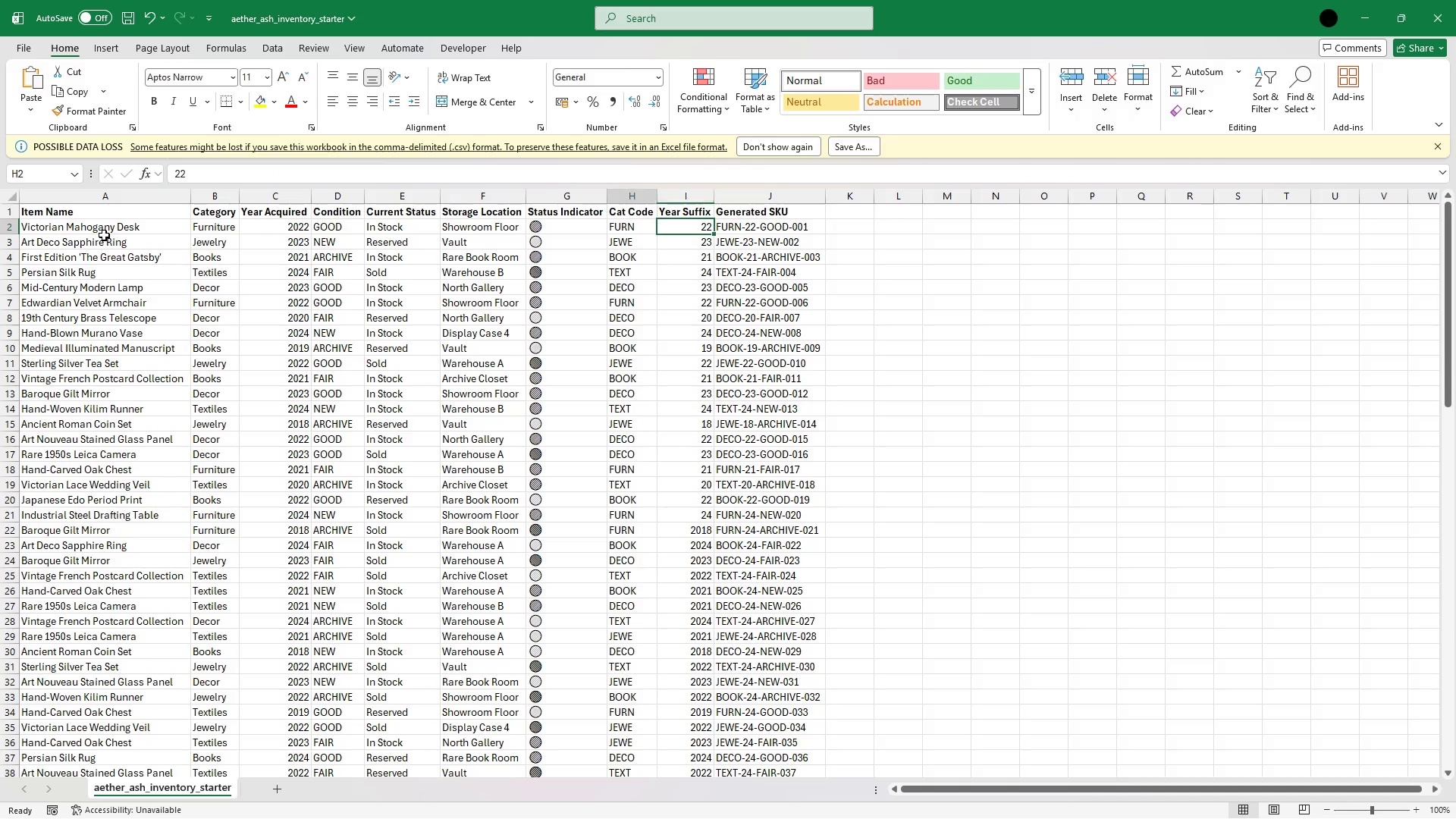 
key(ArrowLeft)
 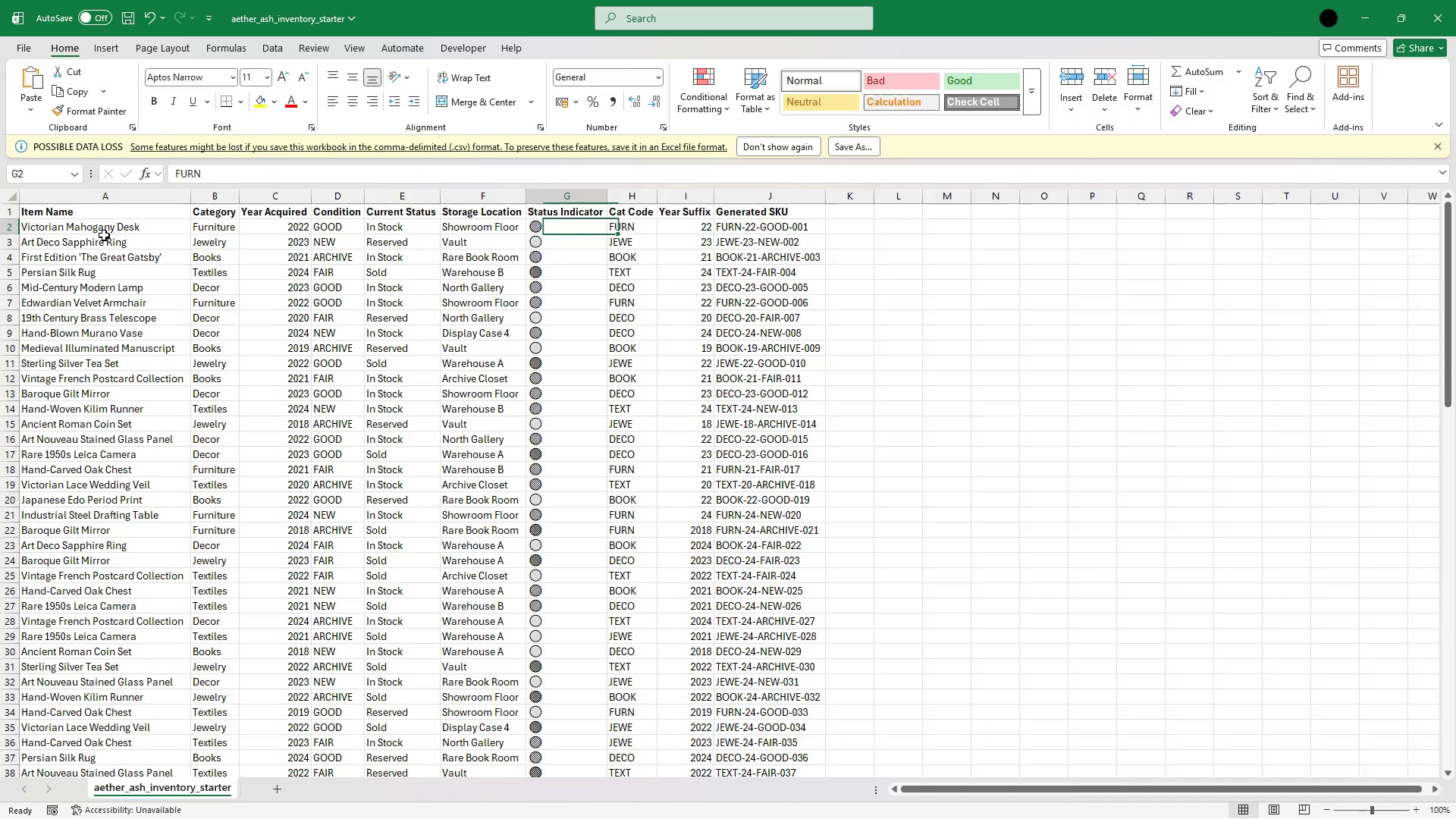 
key(ArrowLeft)
 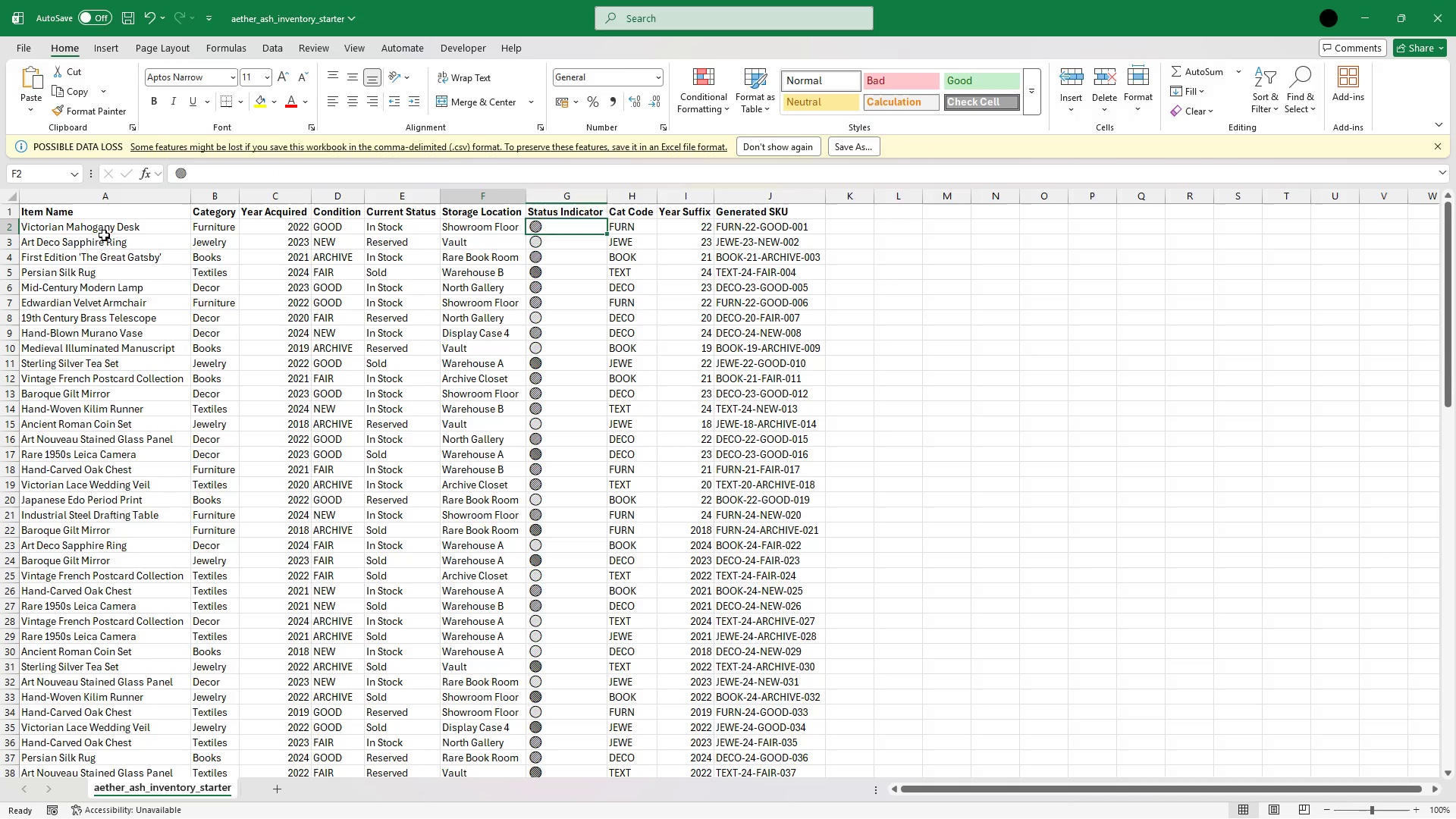 
key(ArrowLeft)
 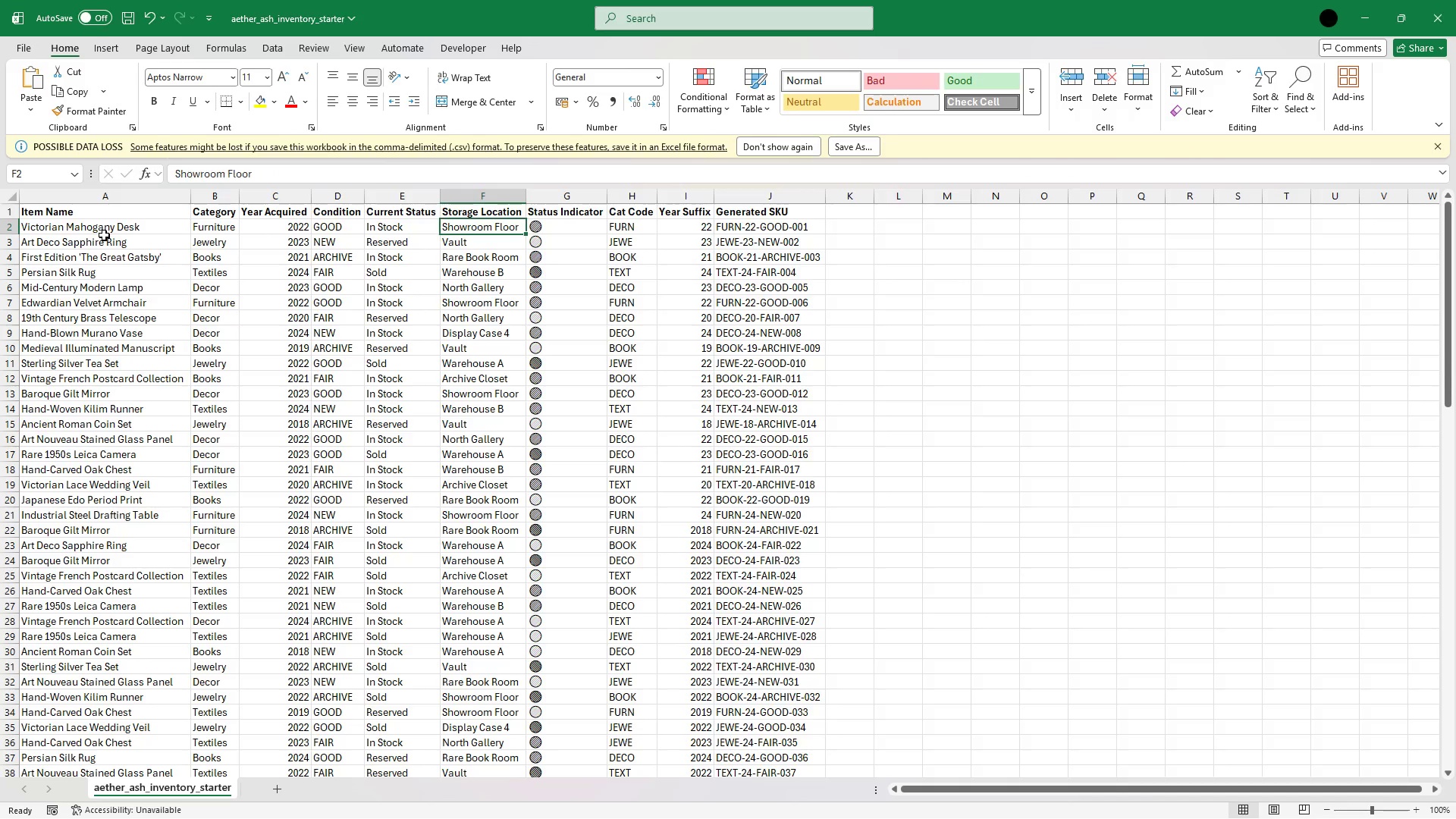 
key(ArrowLeft)
 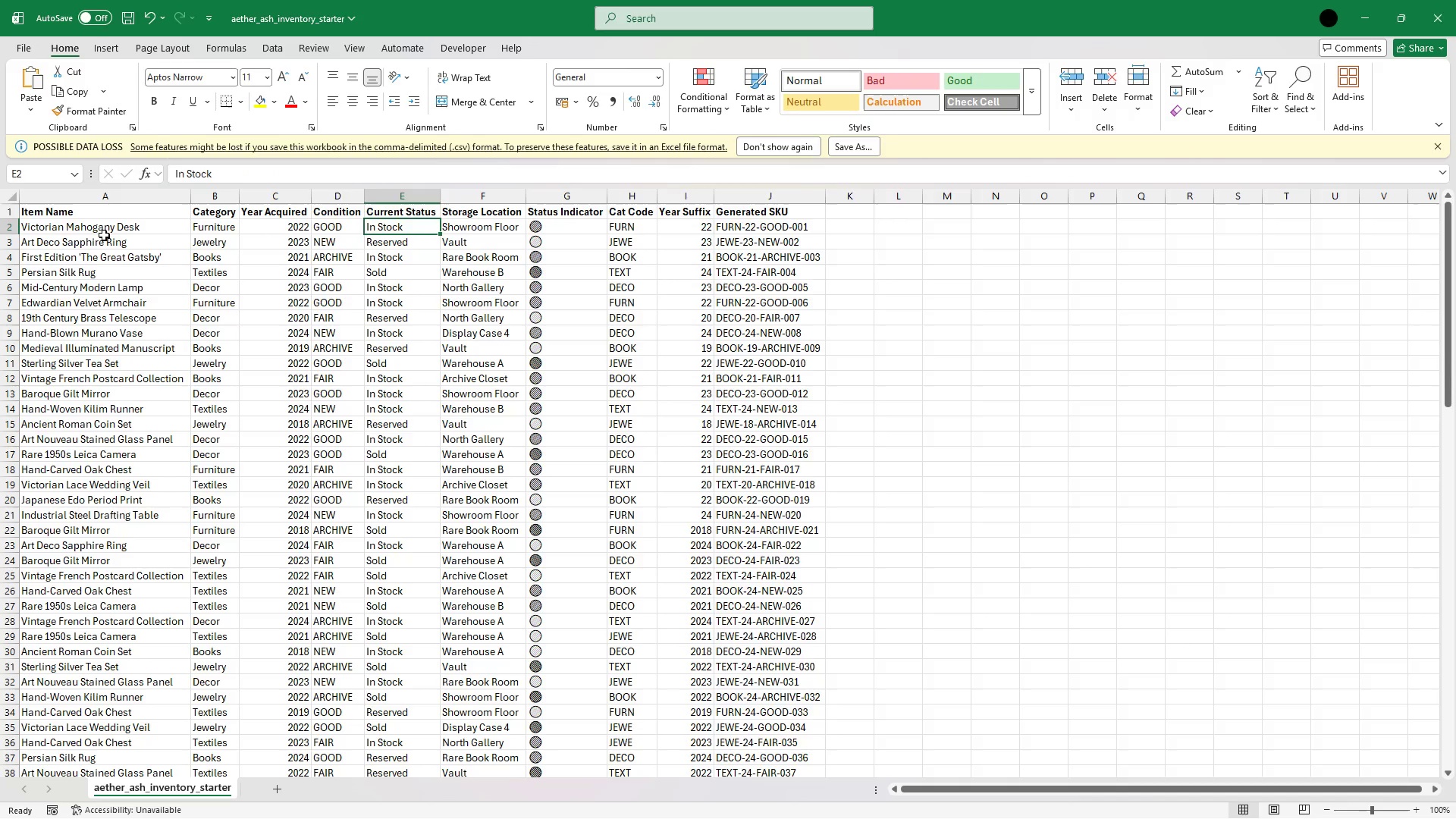 
key(ArrowLeft)
 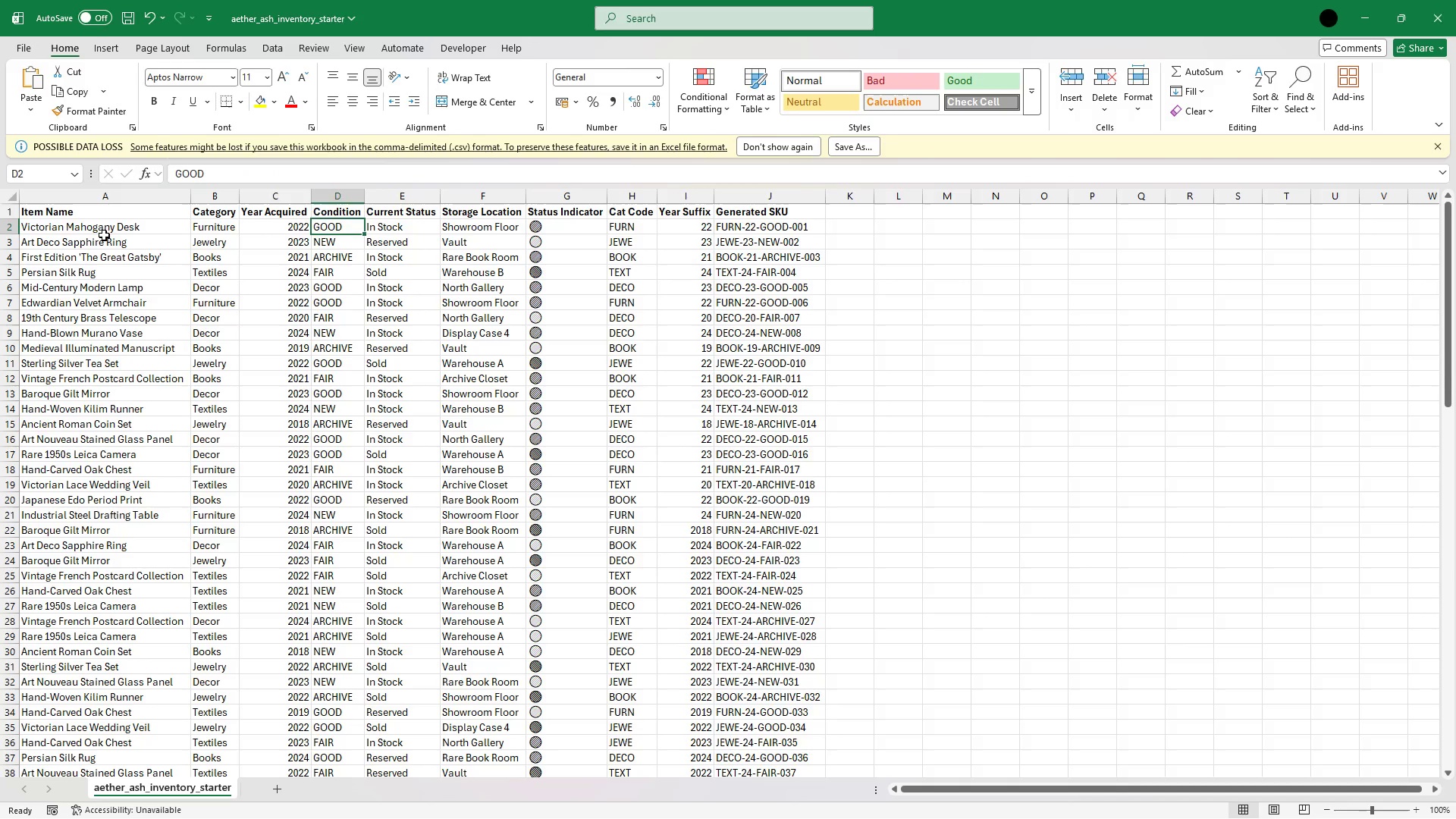 
key(ArrowLeft)
 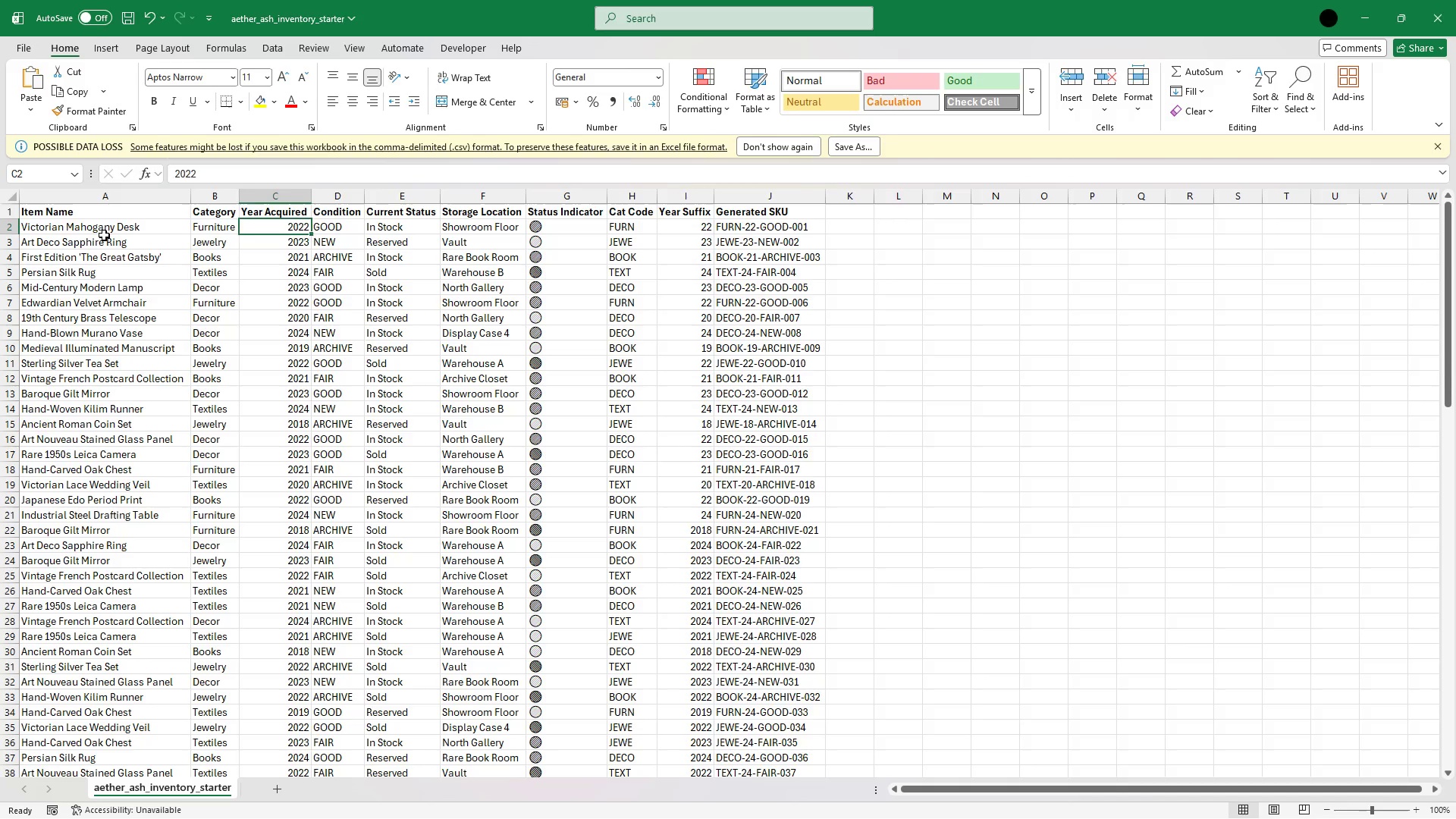 
key(ArrowLeft)
 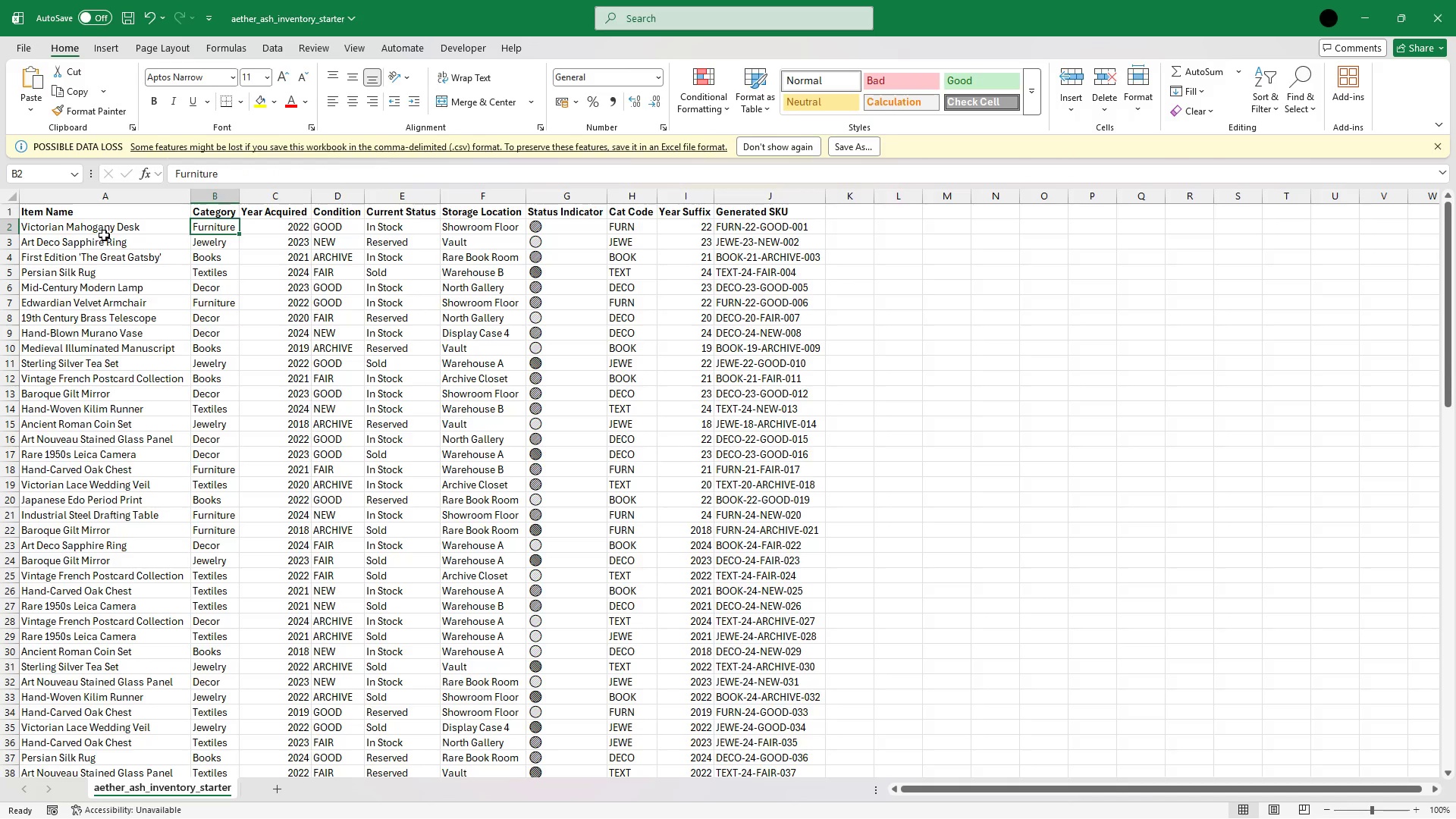 
hold_key(key=ArrowLeft, duration=2.53)
 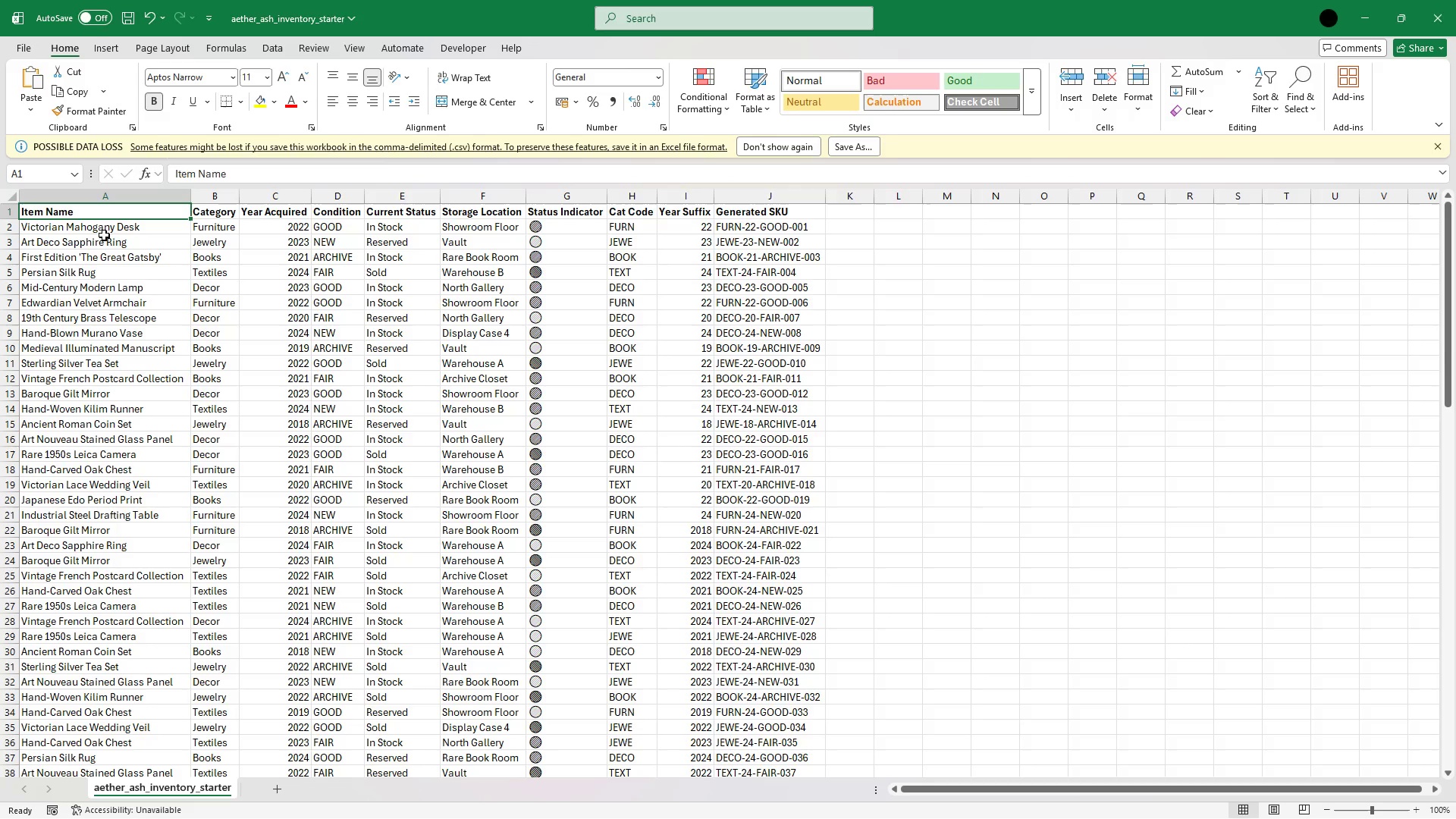 
key(ArrowDown)
 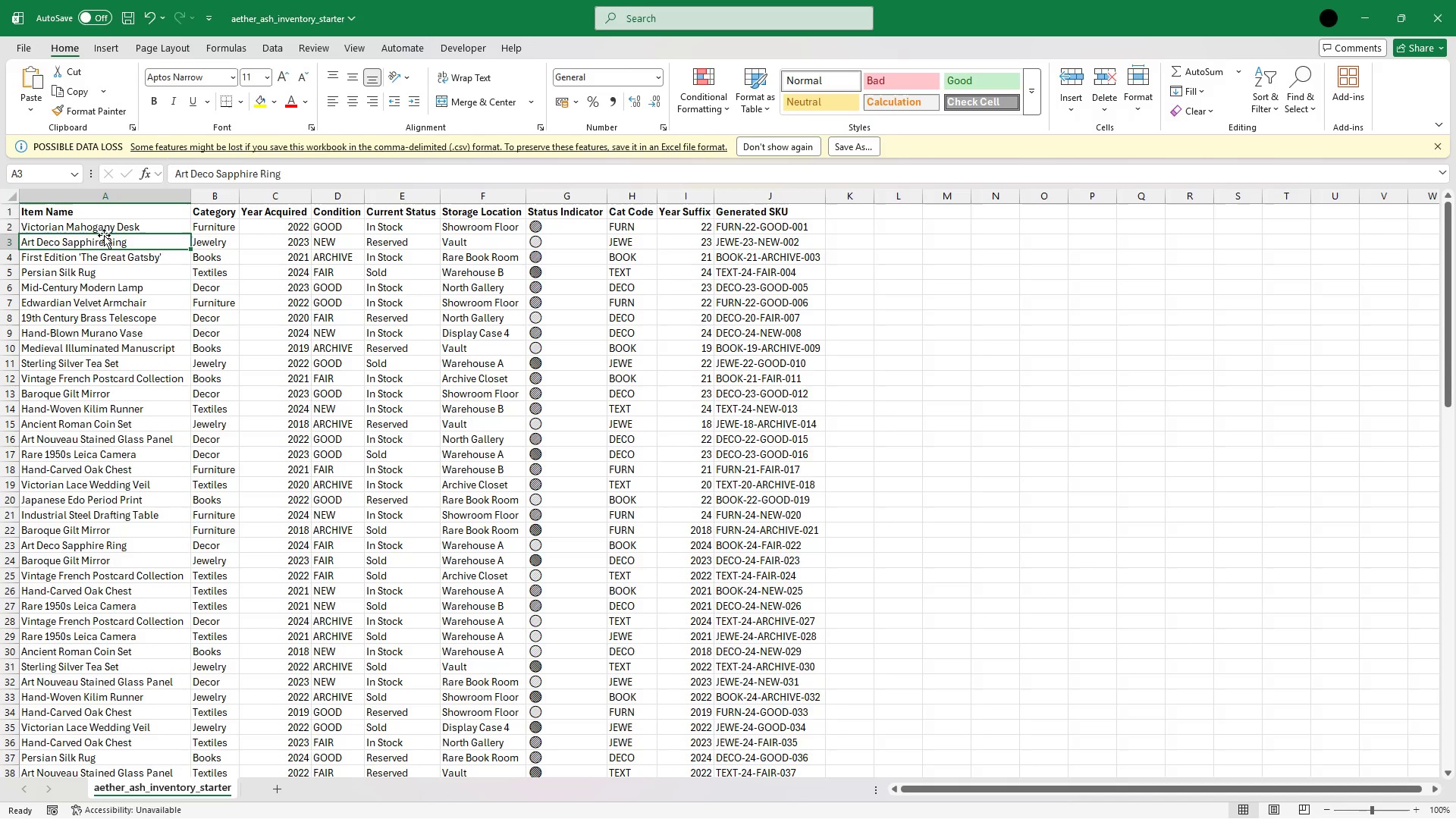 
key(ArrowUp)
 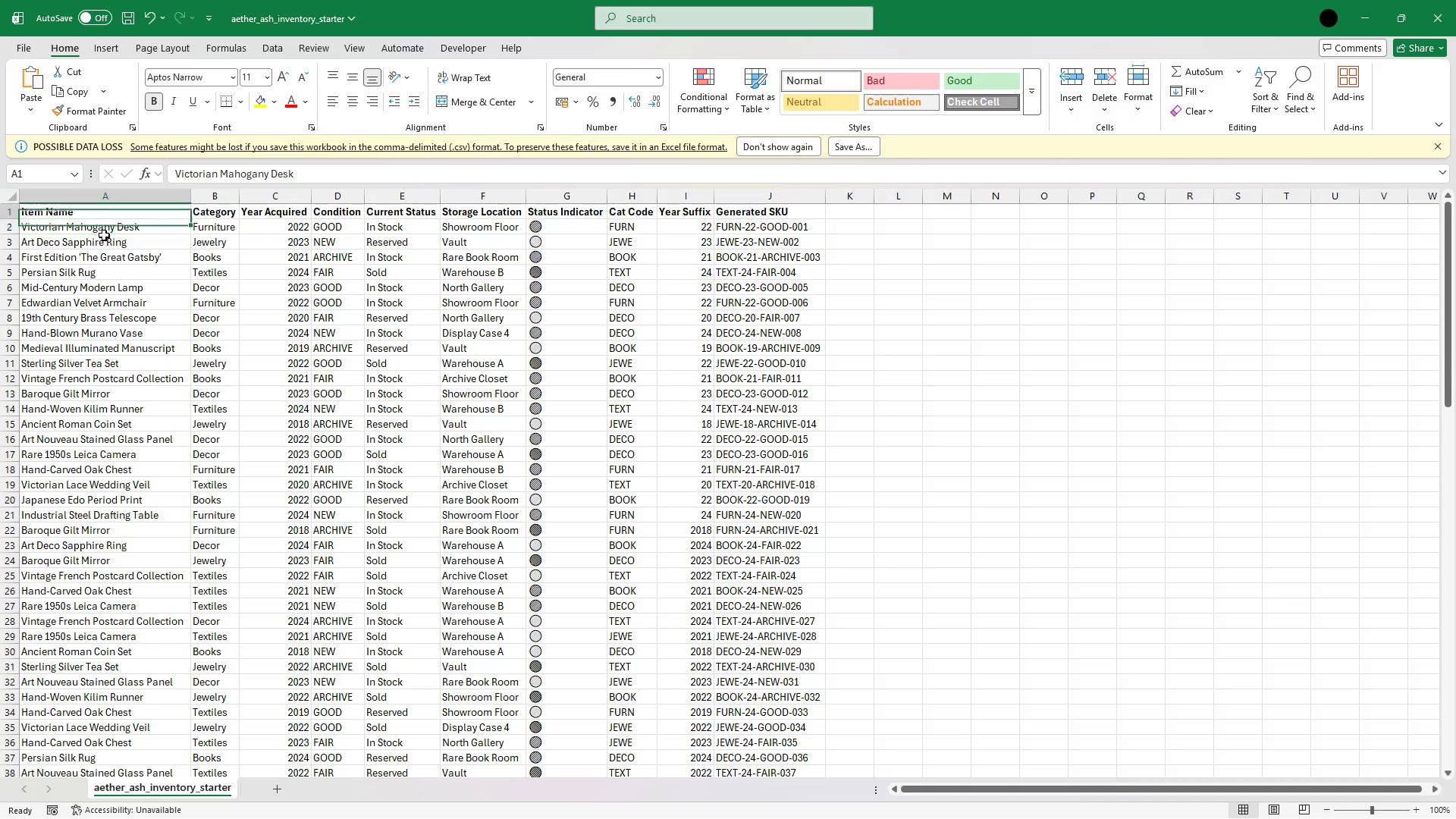 
key(ArrowUp)
 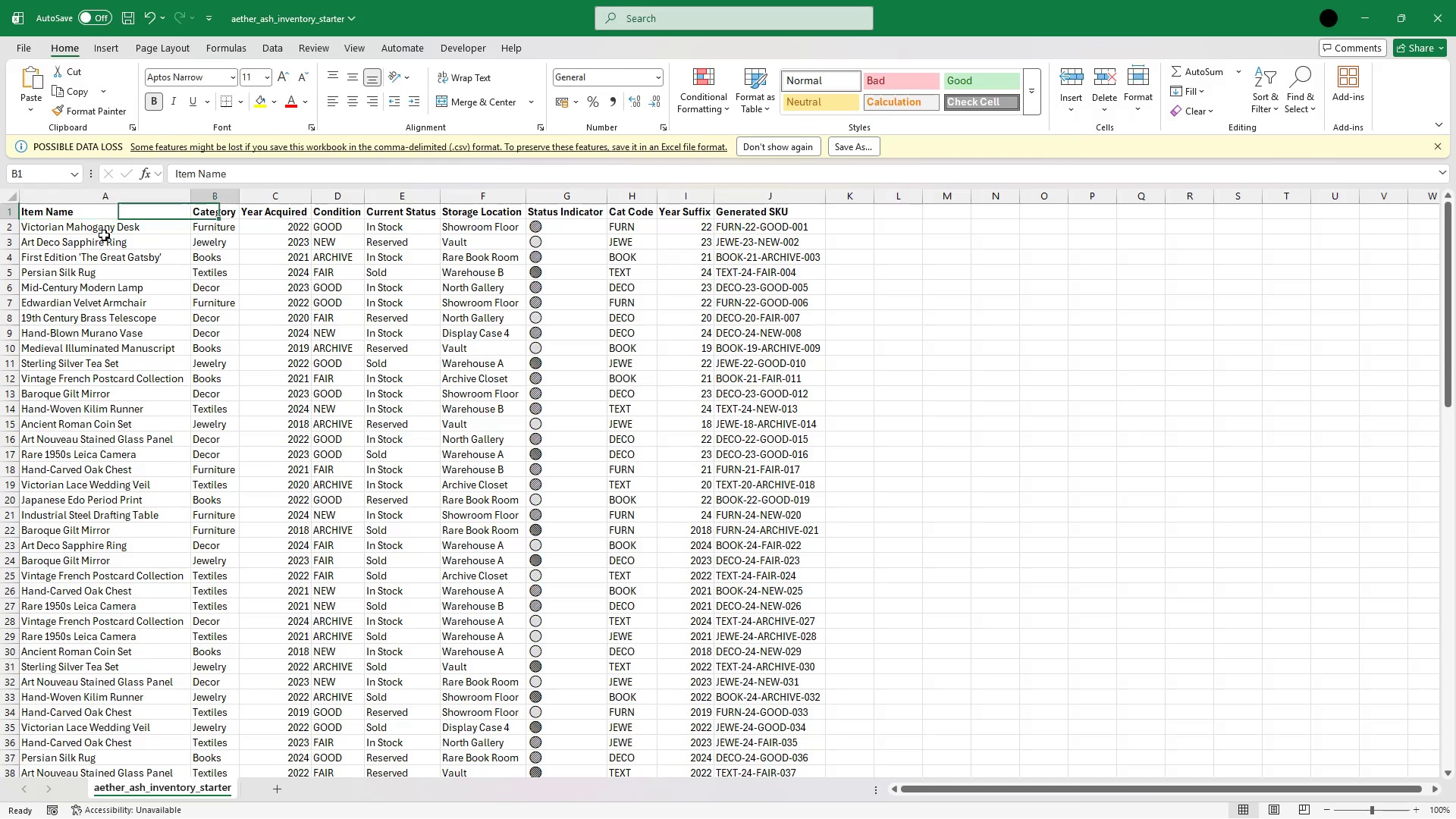 
key(ArrowRight)
 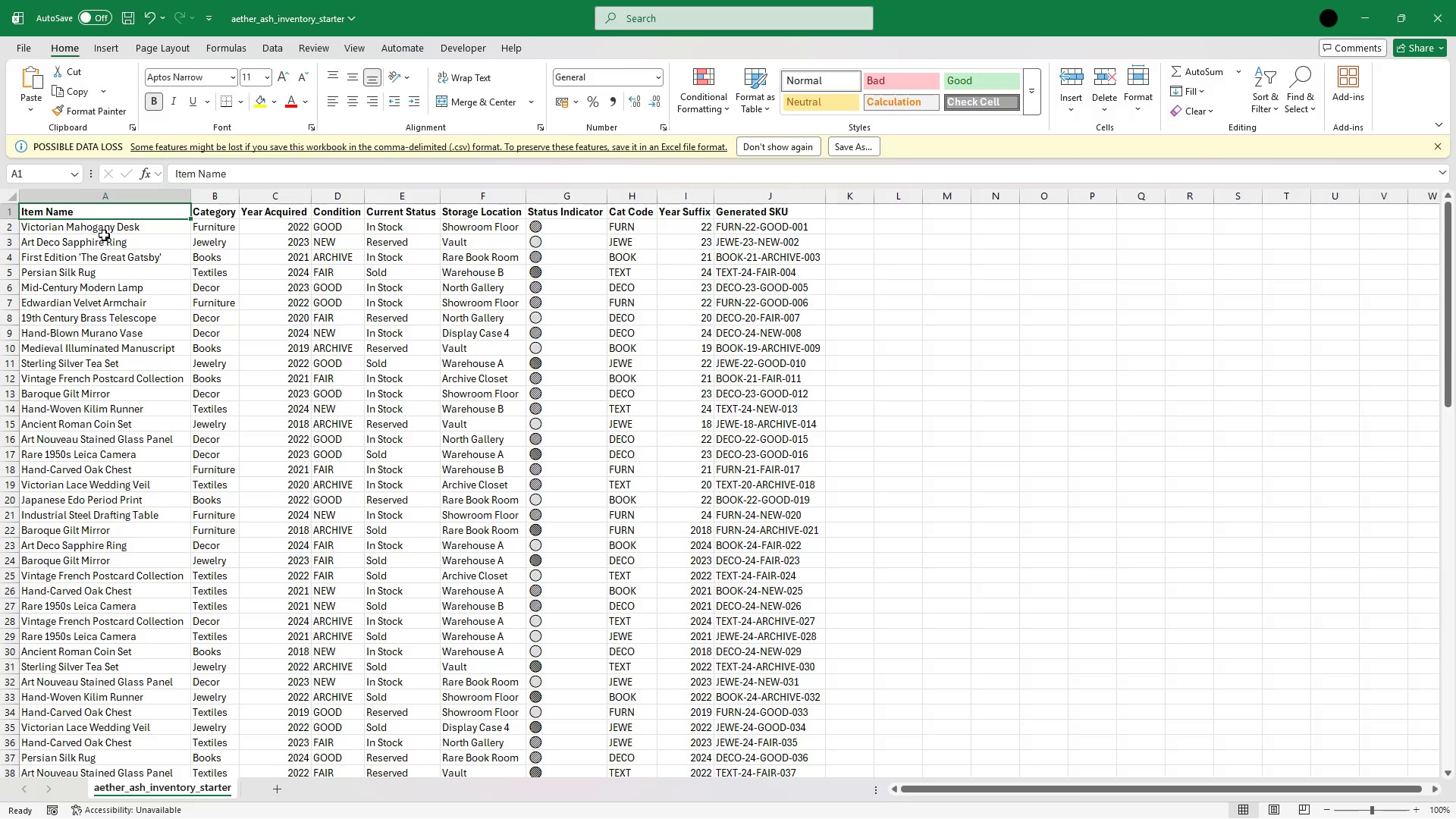 
key(ArrowRight)
 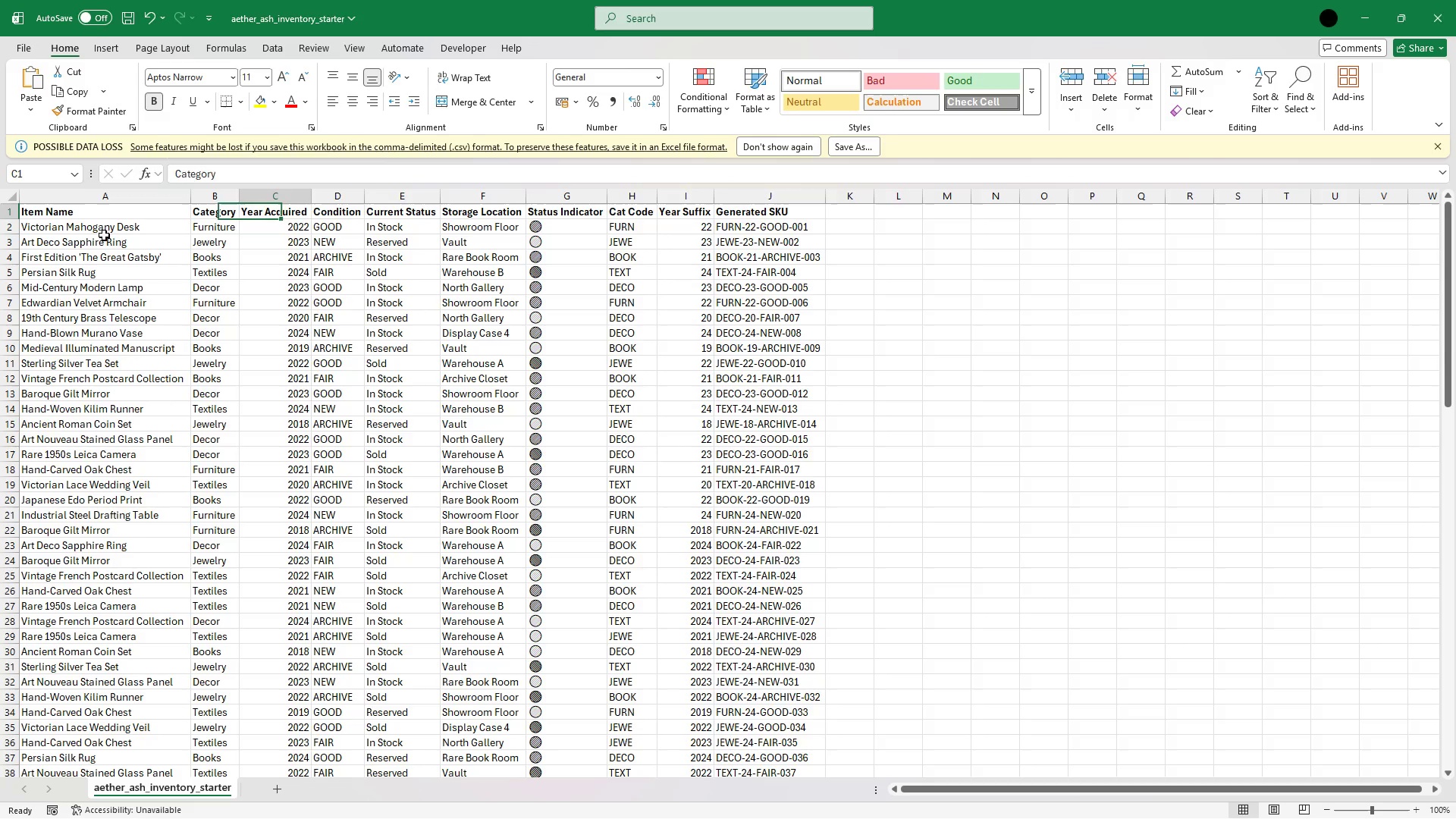 
key(ArrowRight)
 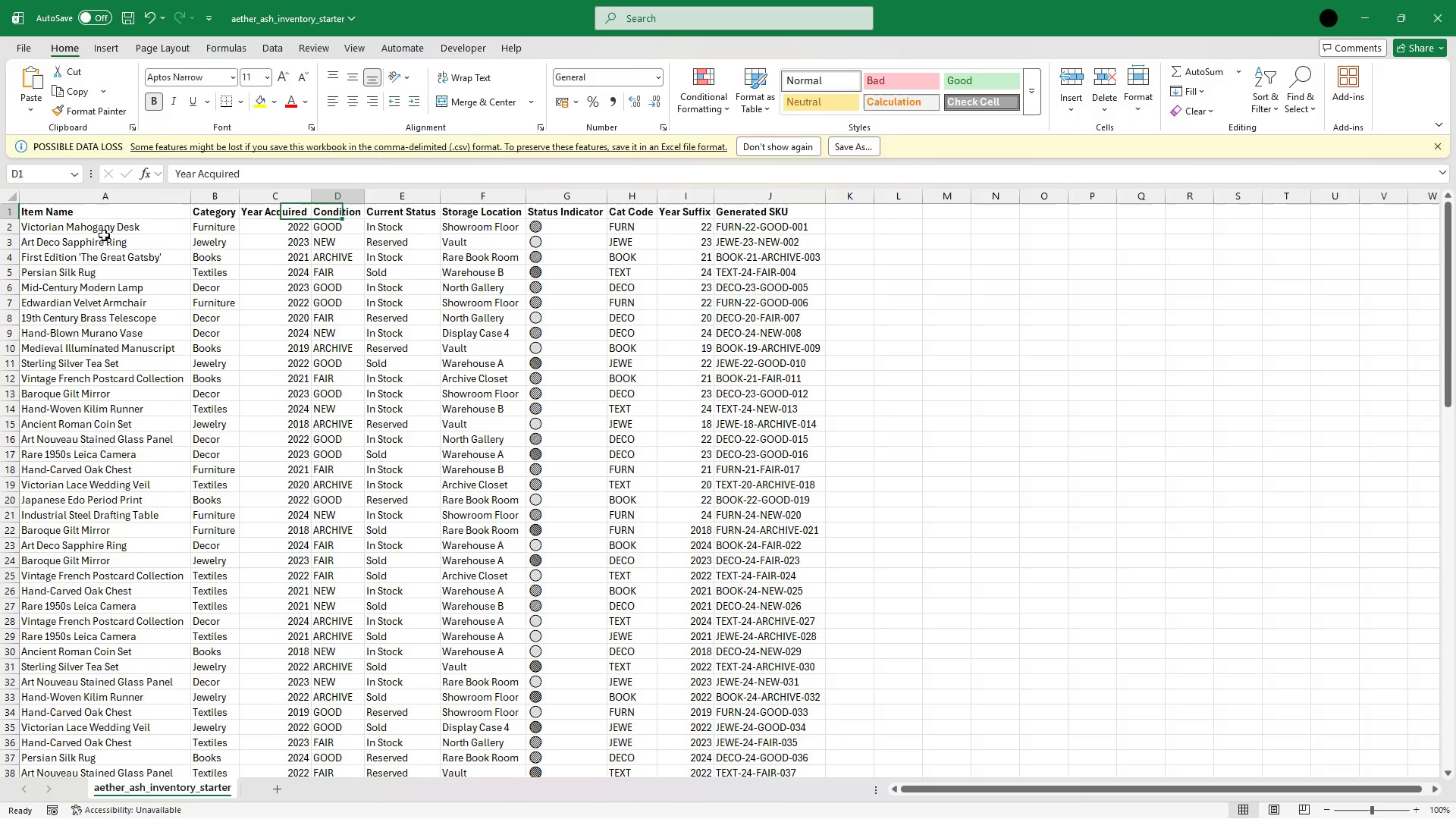 
key(ArrowRight)
 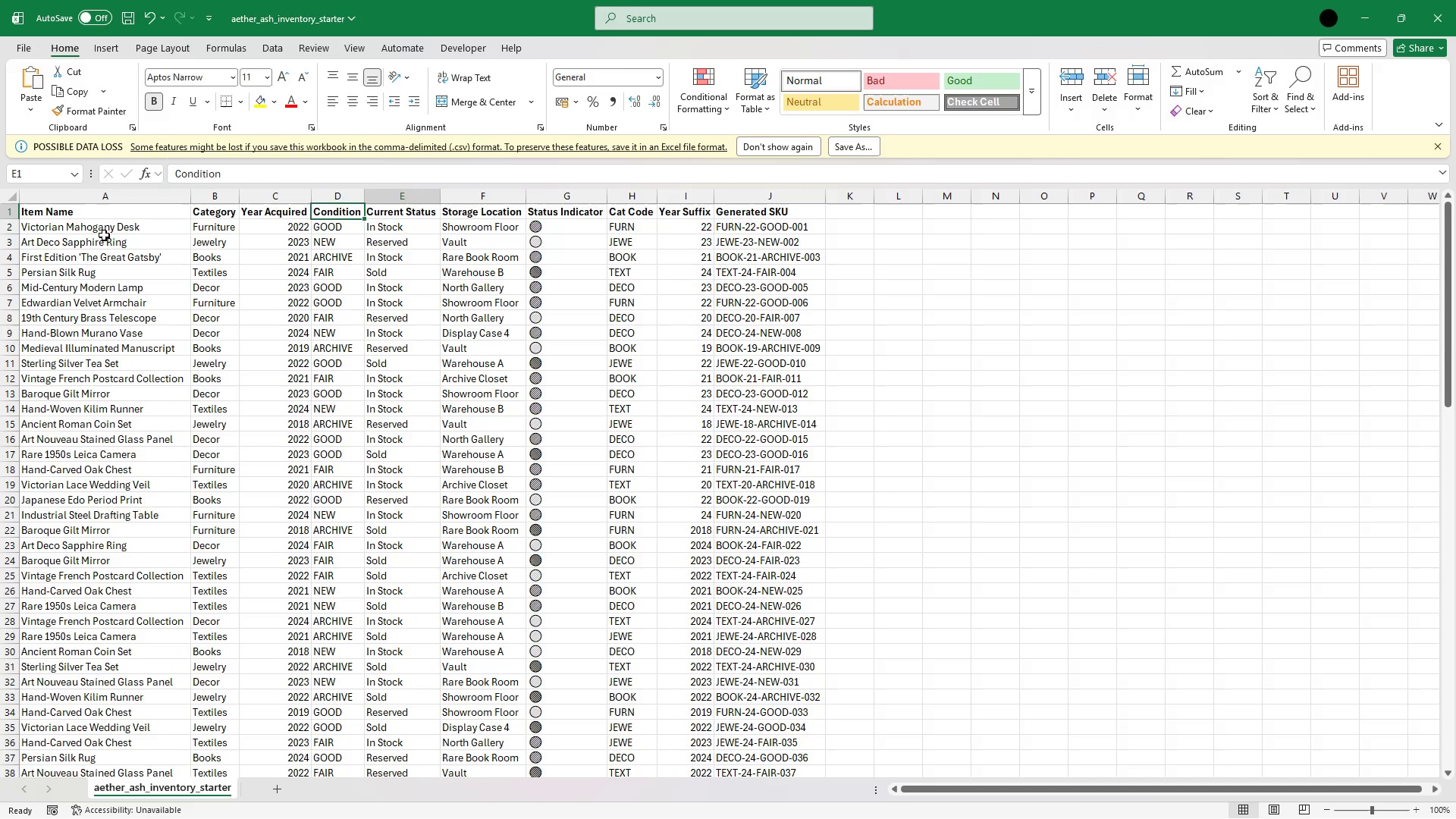 
key(ArrowRight)
 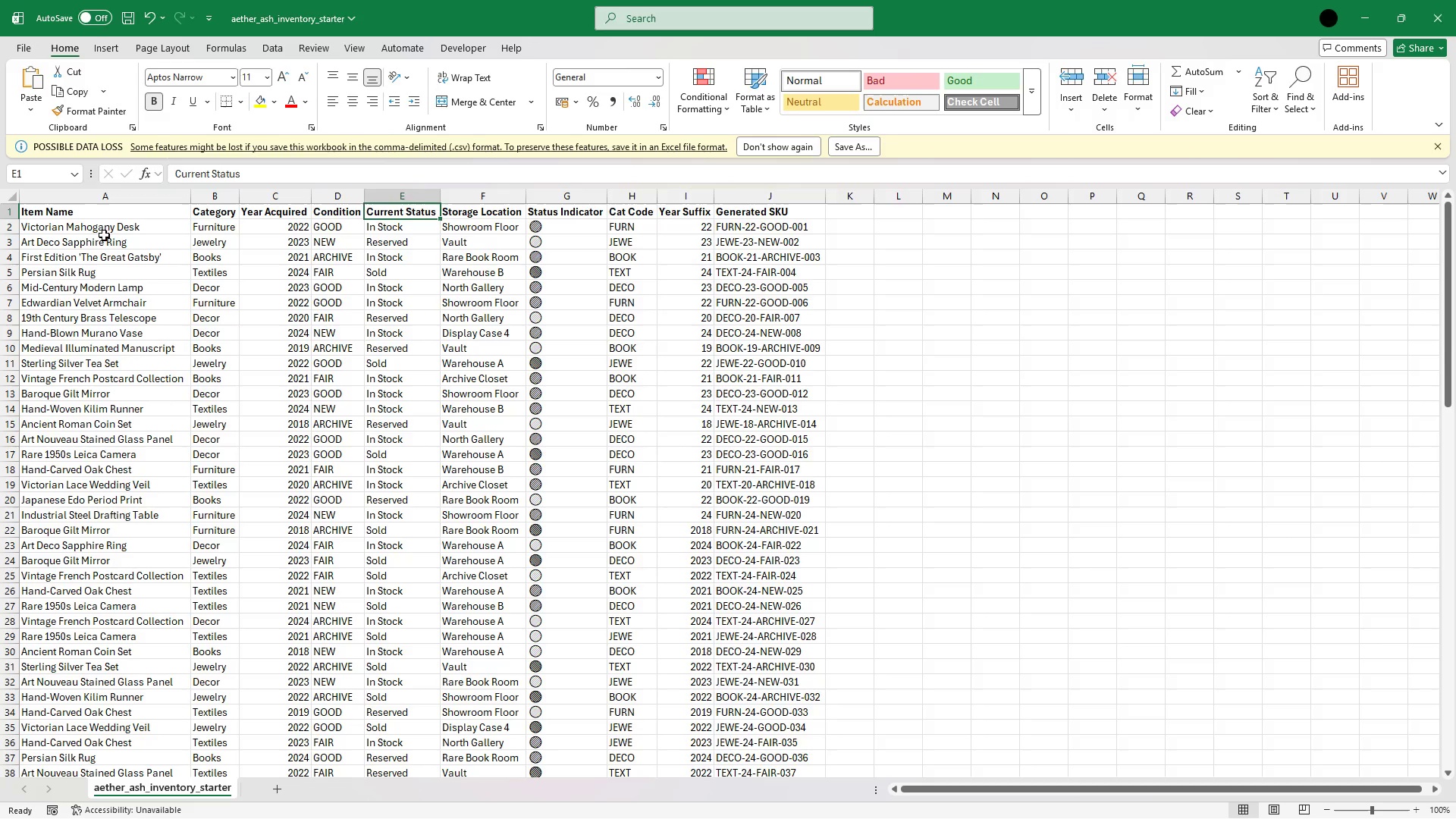 
key(ArrowRight)
 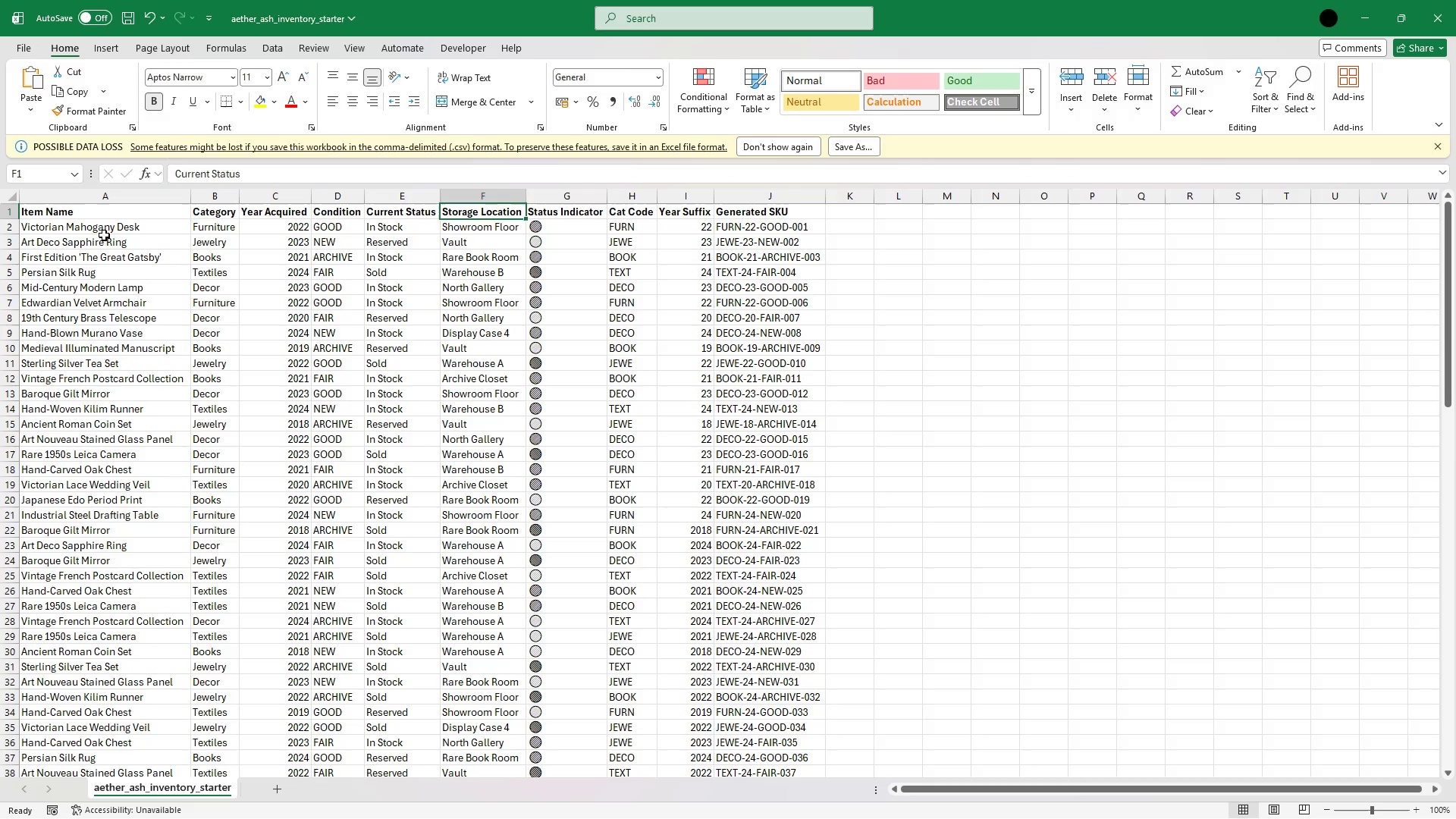 
key(ArrowRight)
 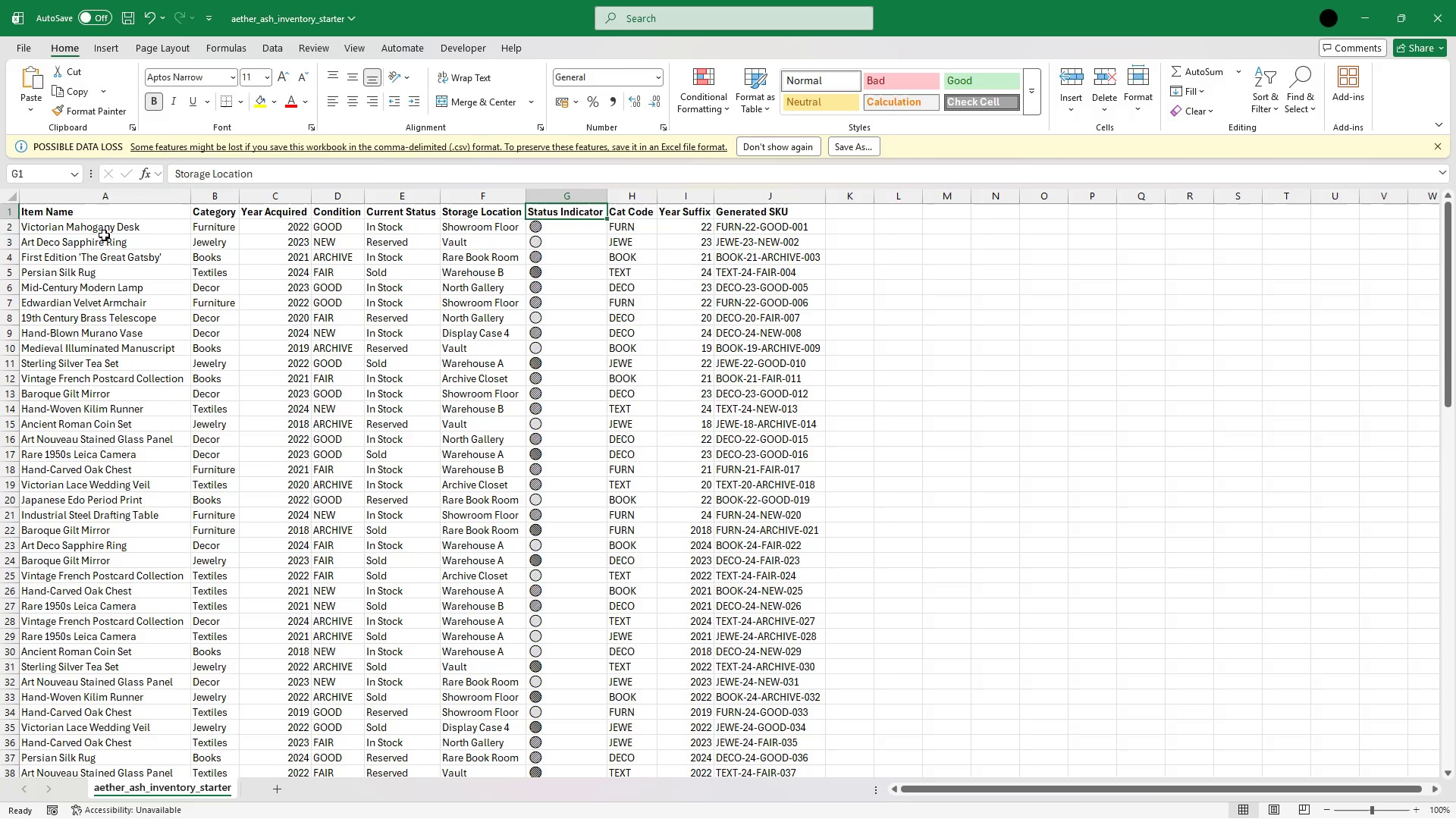 
key(ArrowRight)
 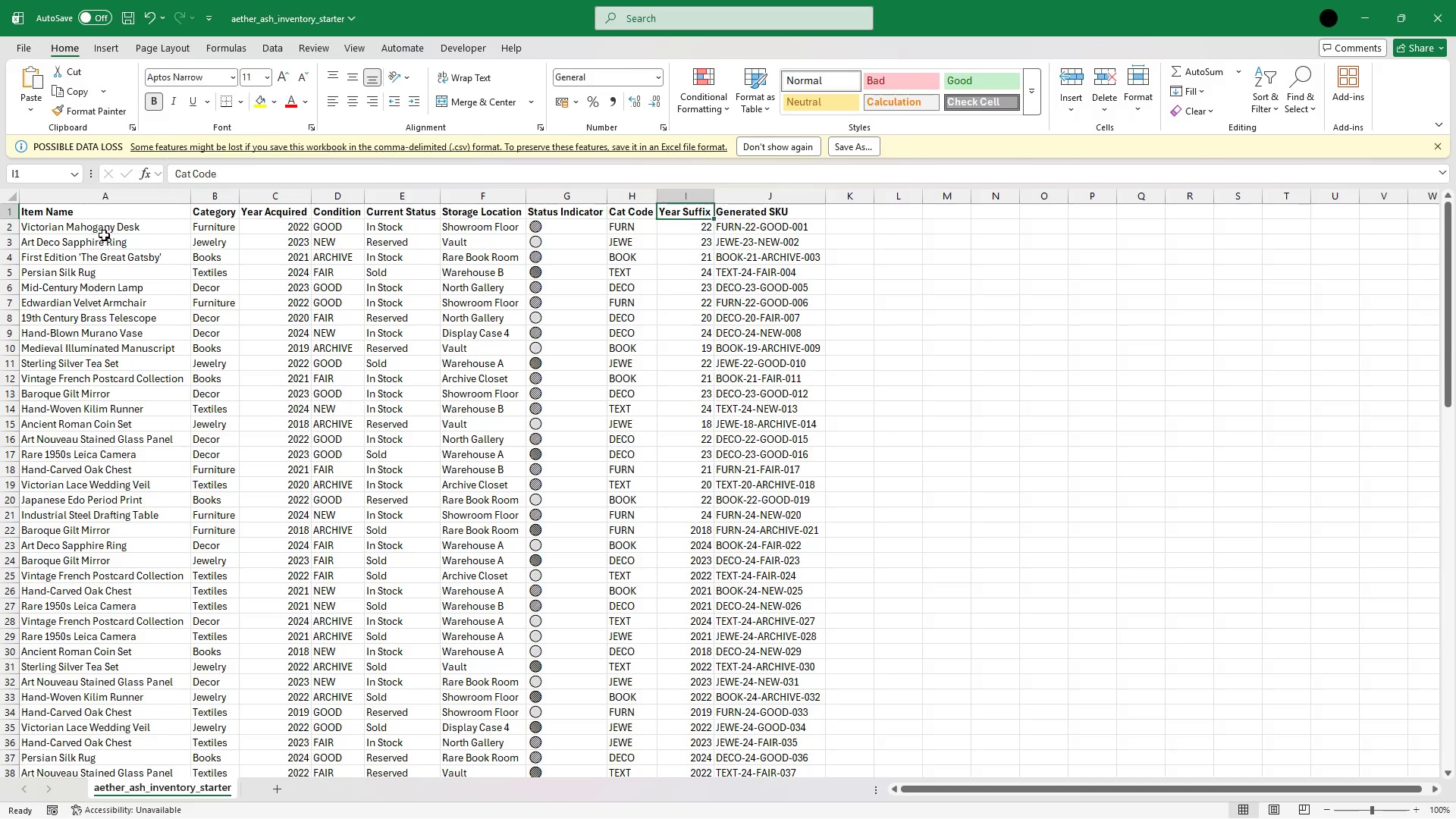 
key(ArrowRight)
 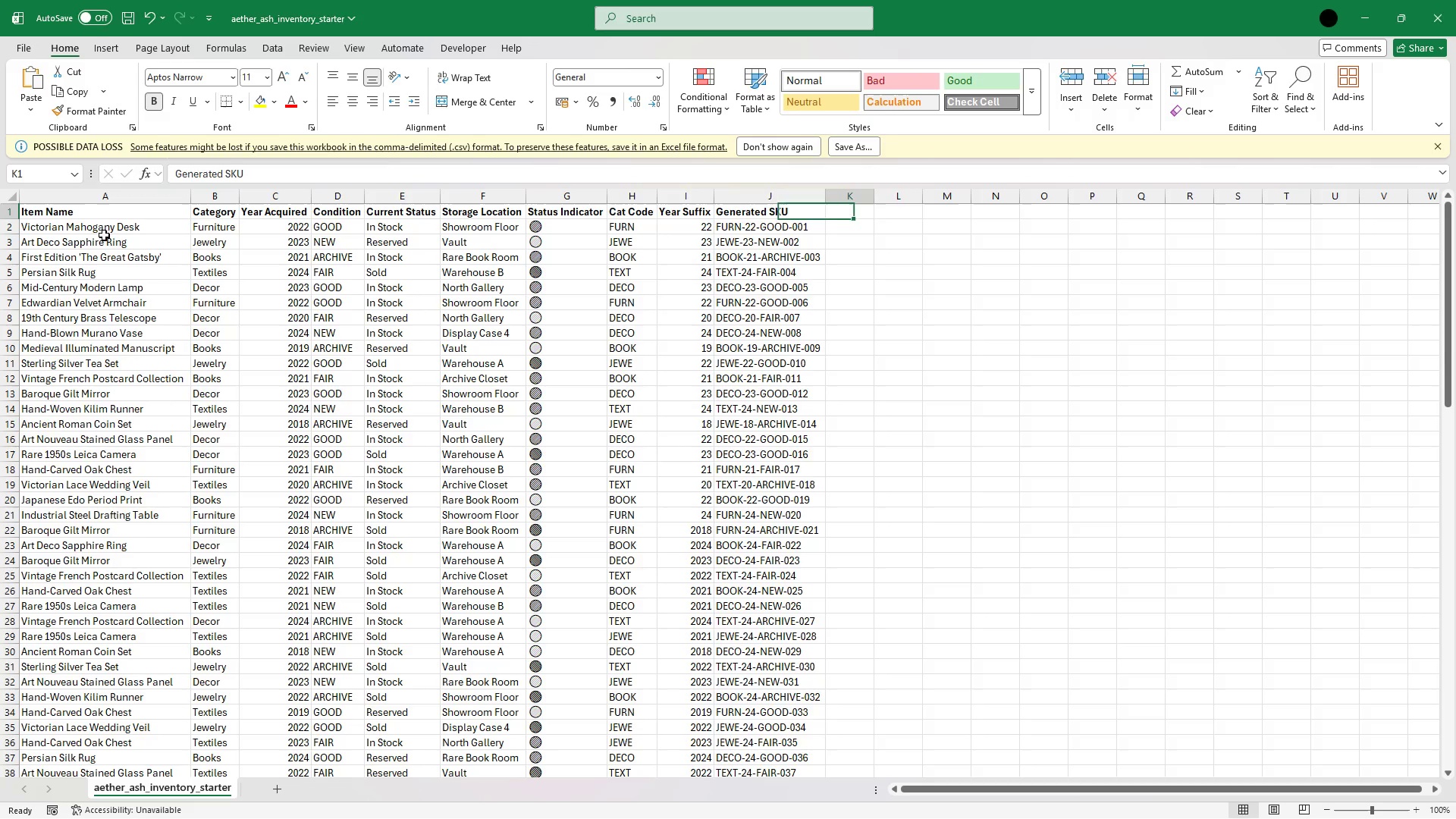 
key(ArrowRight)
 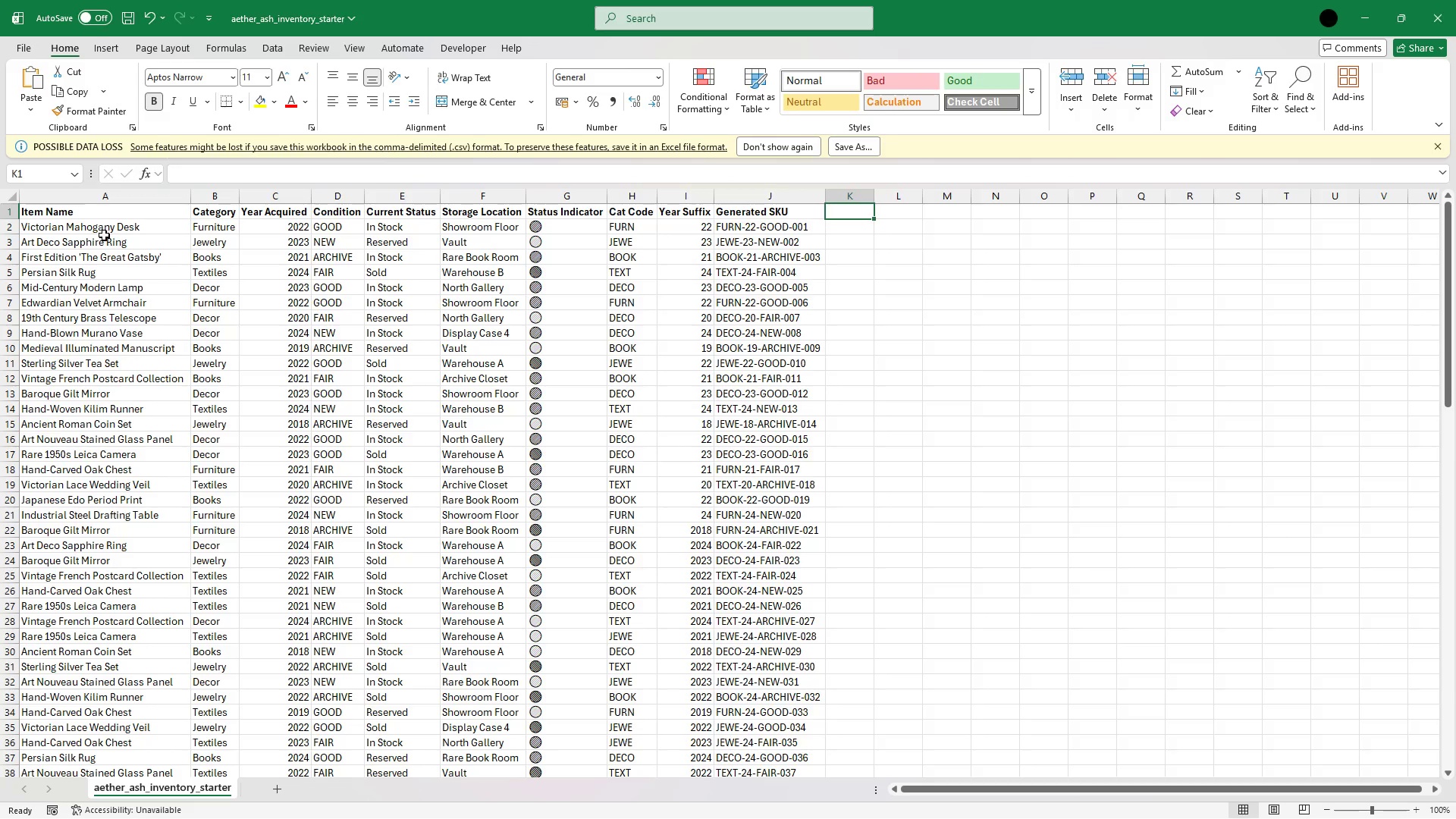 
key(ArrowLeft)
 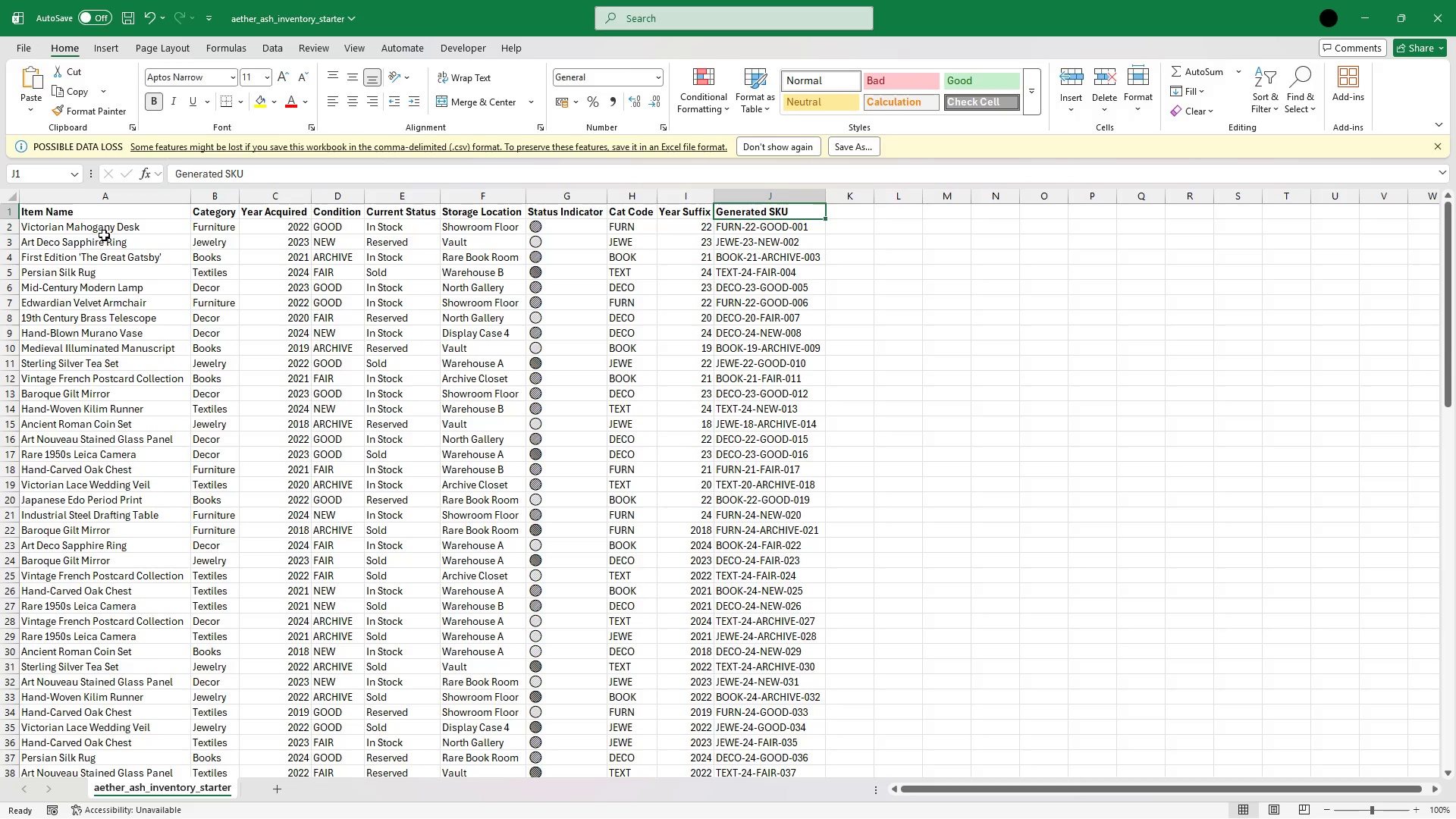 
key(ArrowDown)
 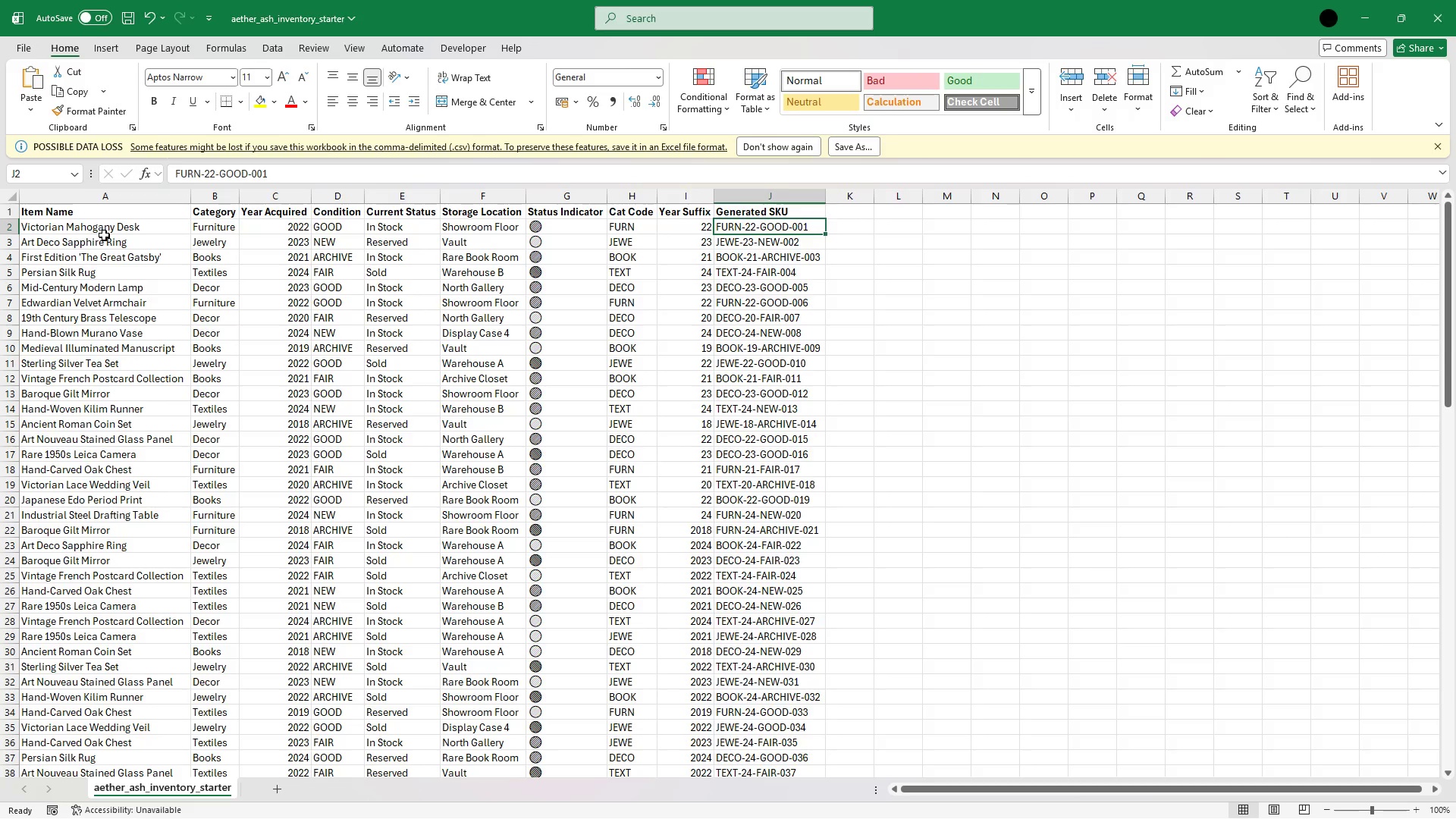 
key(ArrowDown)
 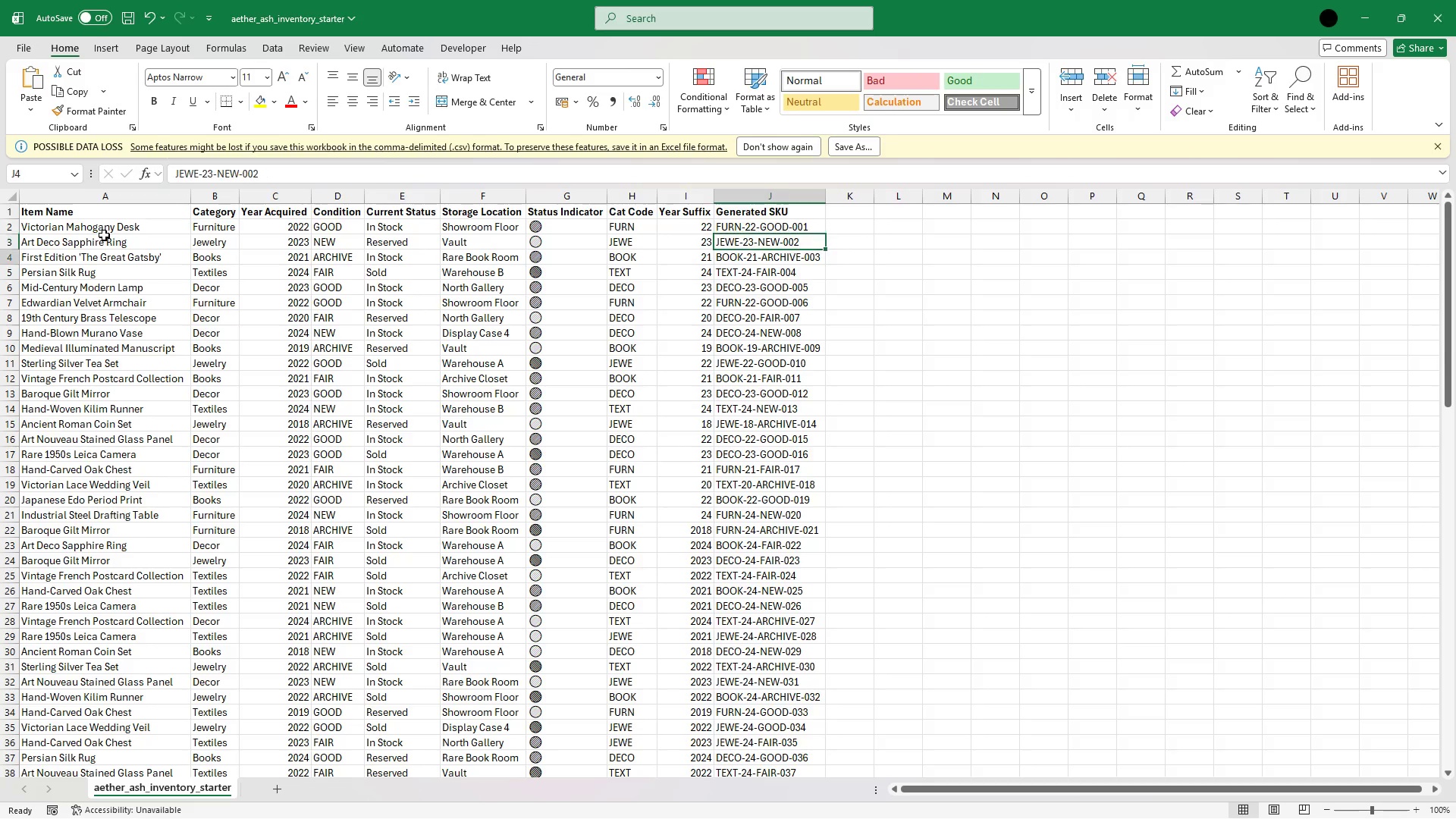 
key(ArrowDown)
 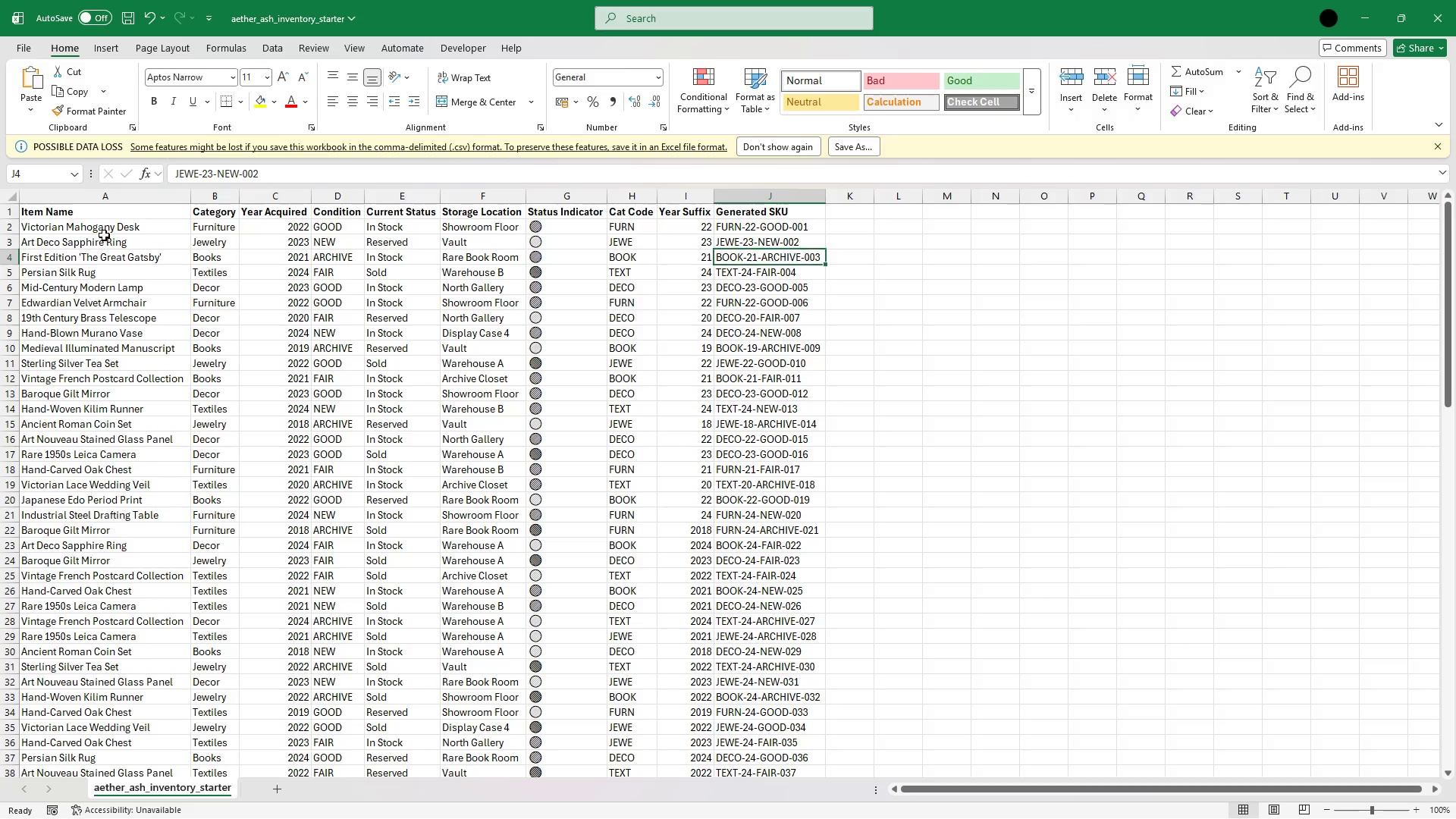 
key(ArrowDown)
 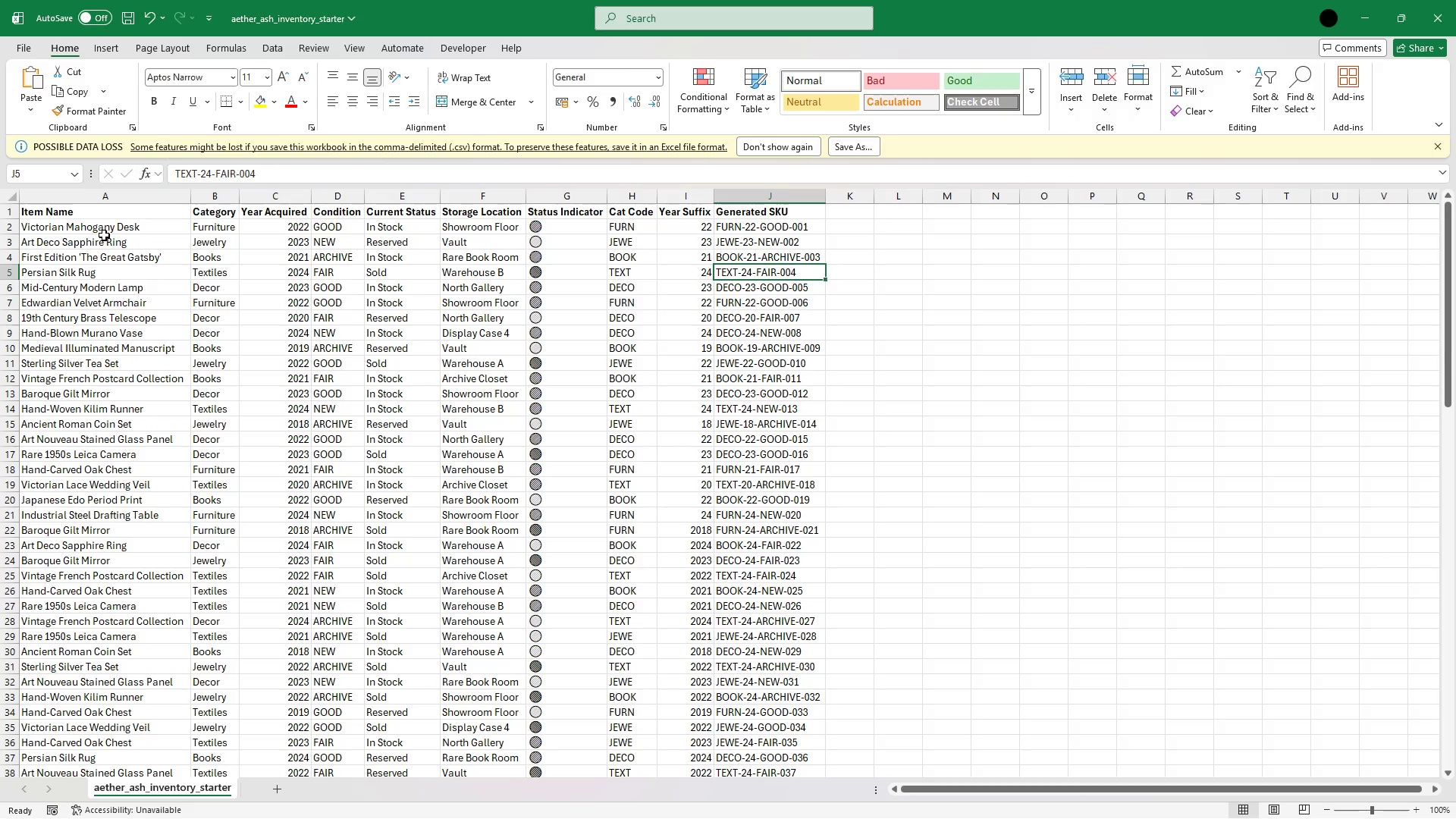 
key(ArrowDown)
 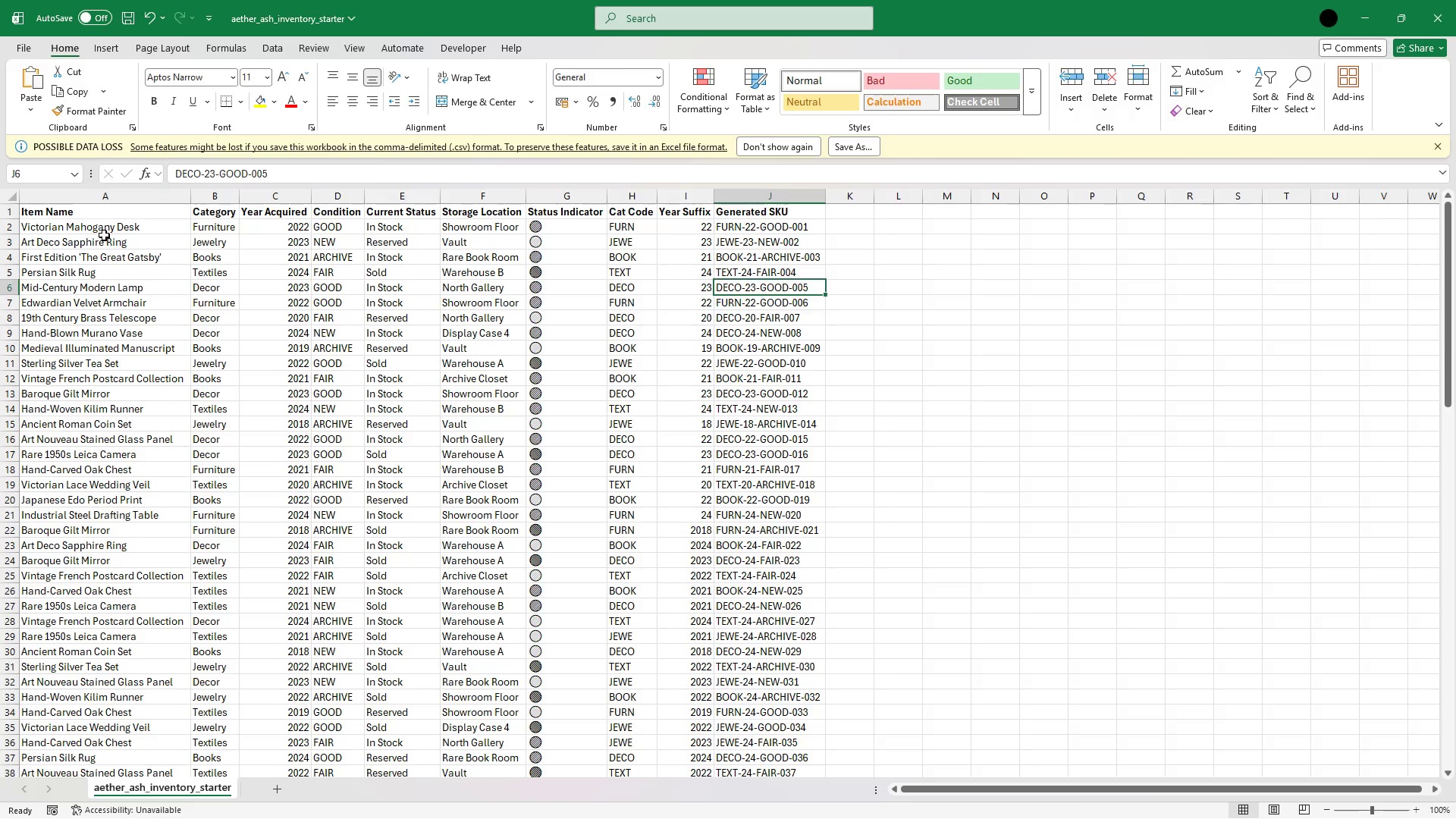 
key(ArrowDown)
 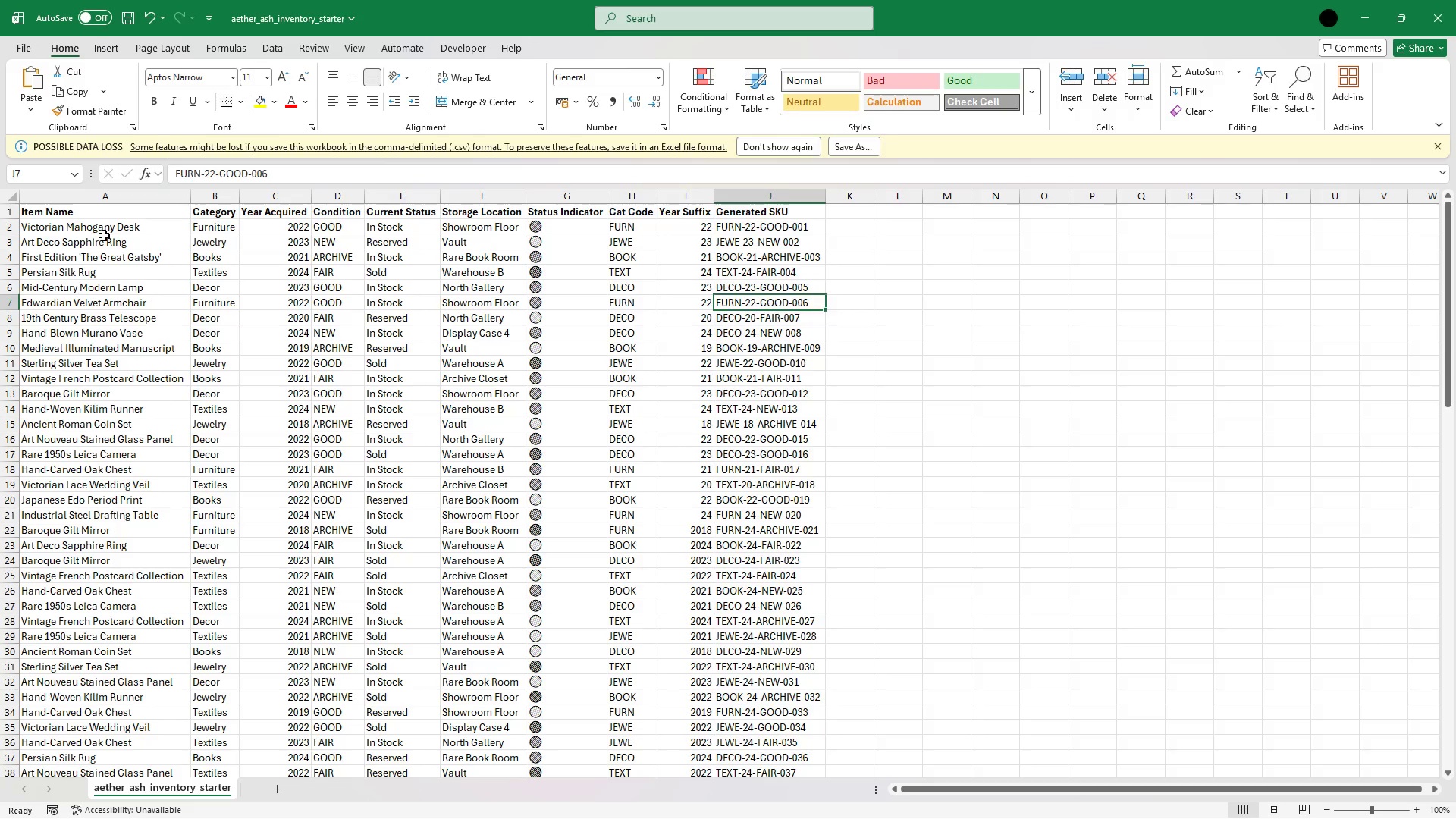 
key(ArrowDown)
 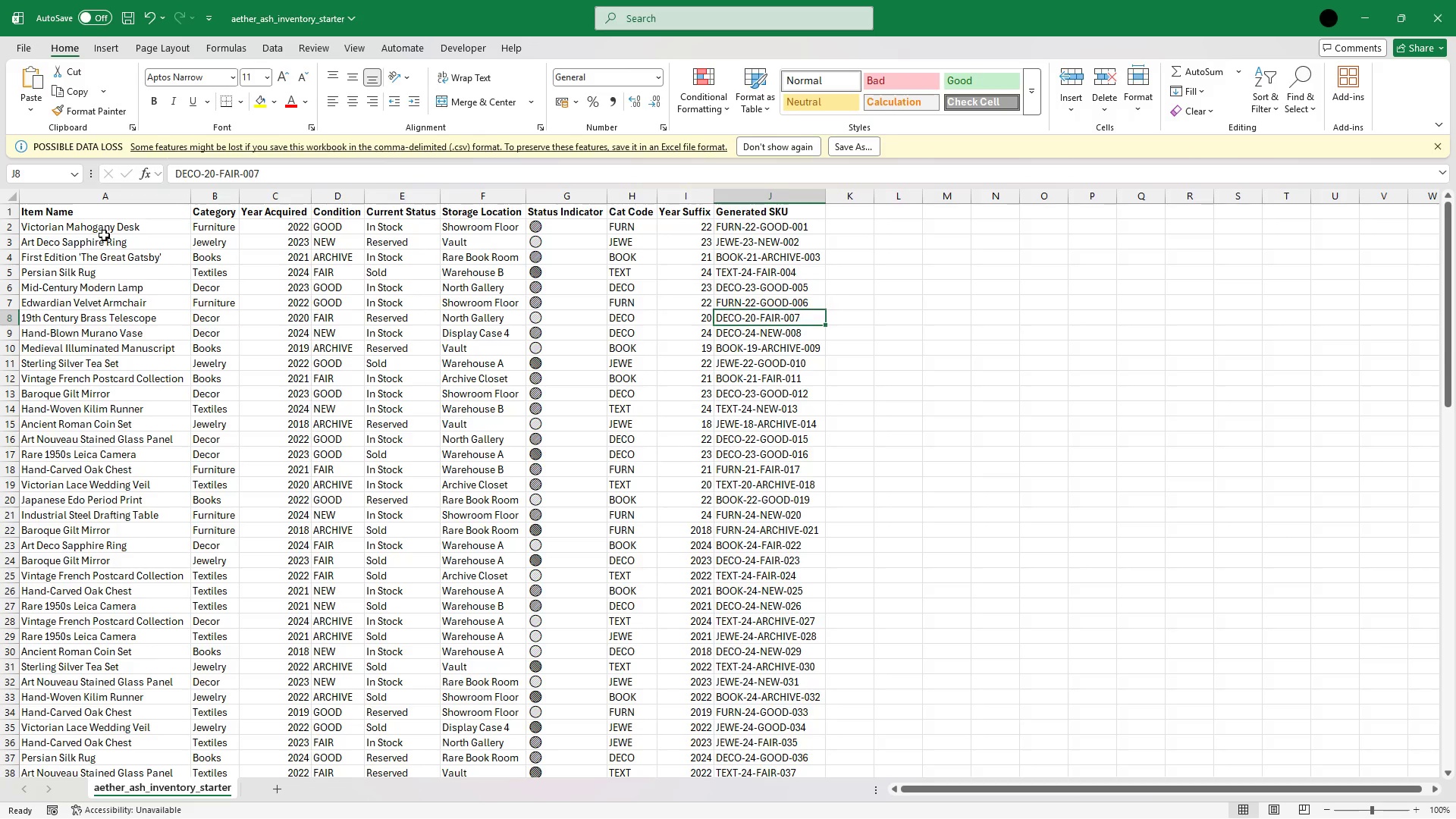 
key(ArrowDown)
 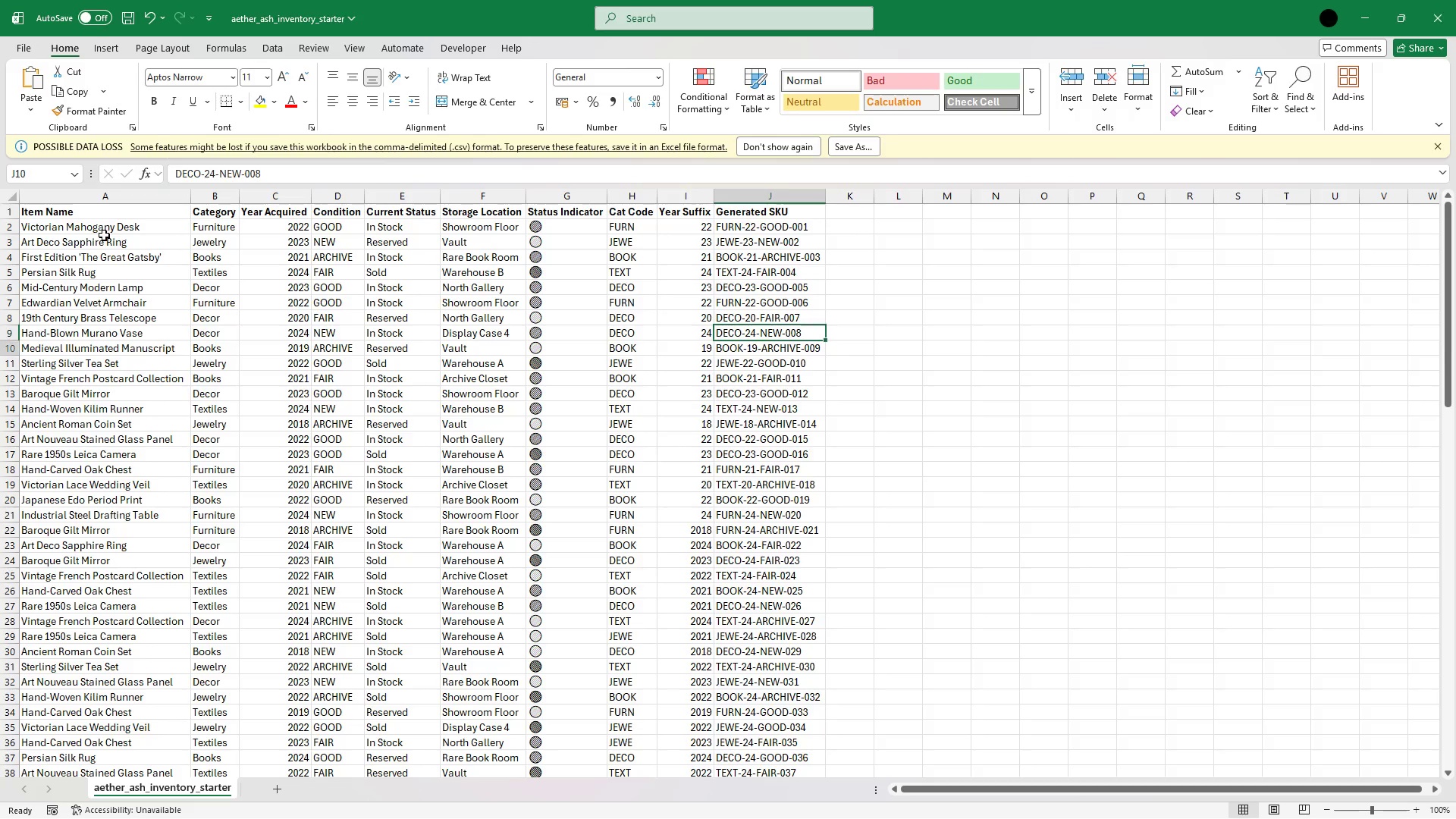 
key(ArrowDown)
 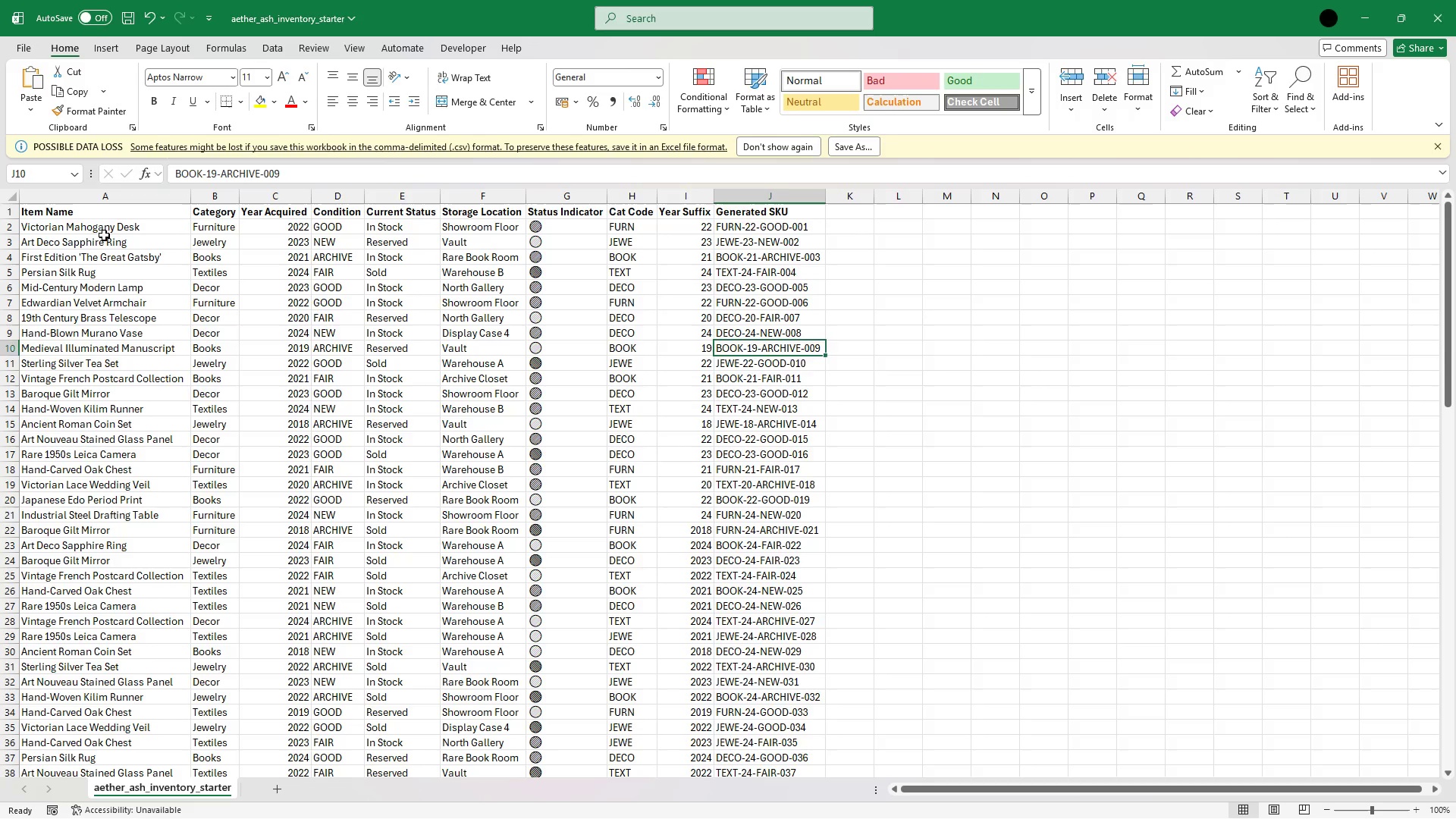 
key(ArrowDown)
 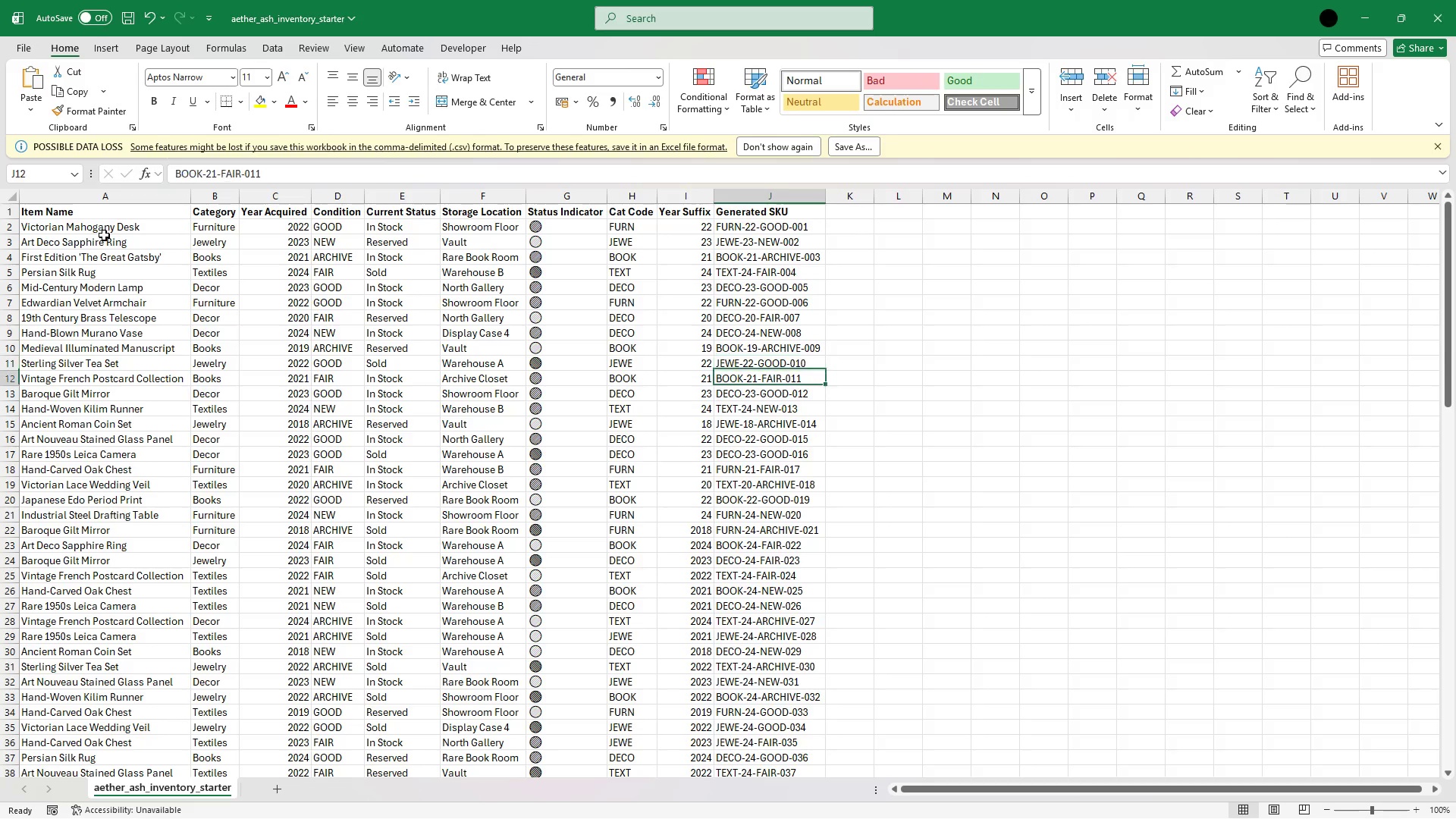 
key(ArrowDown)
 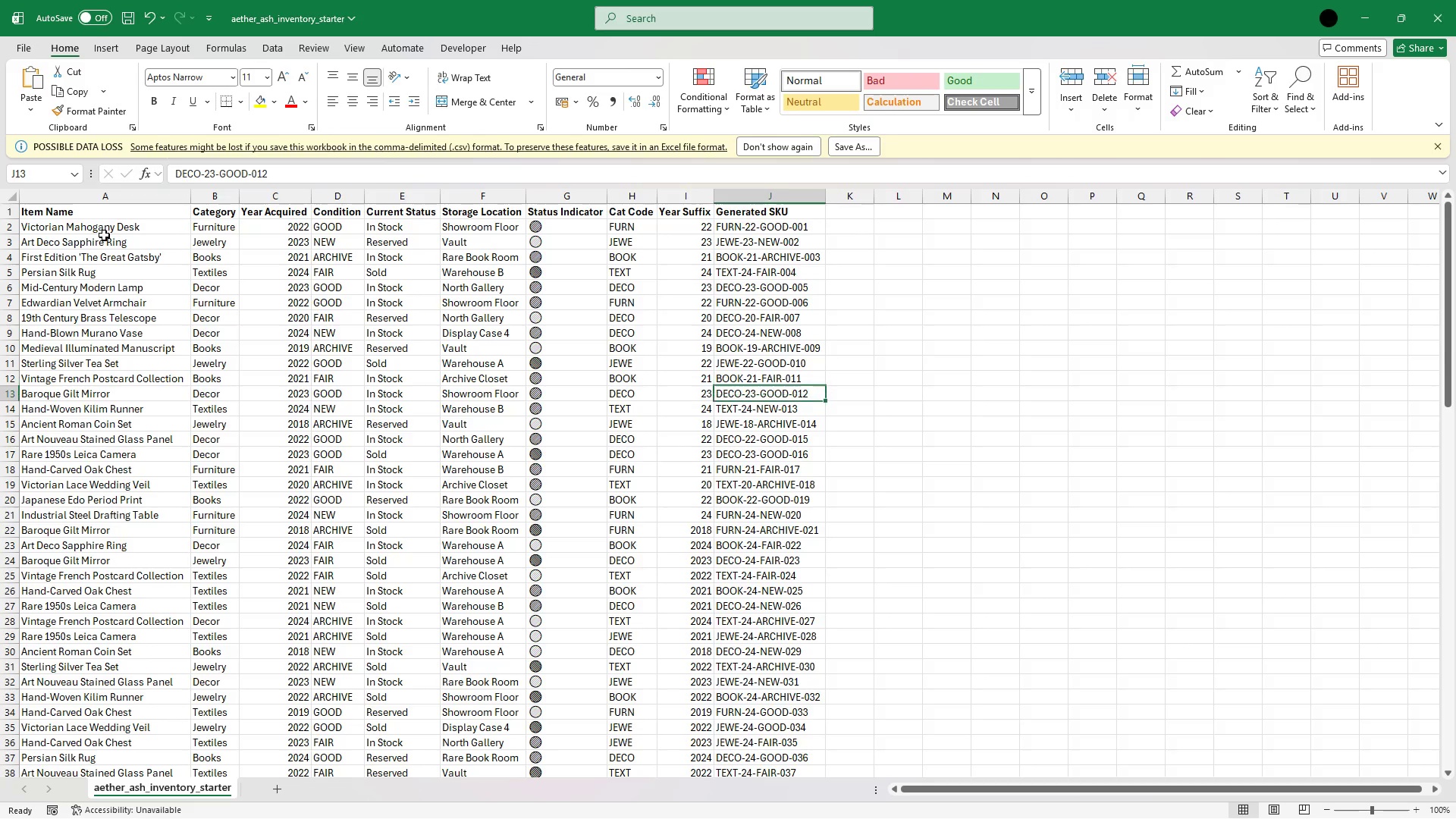 
key(ArrowDown)
 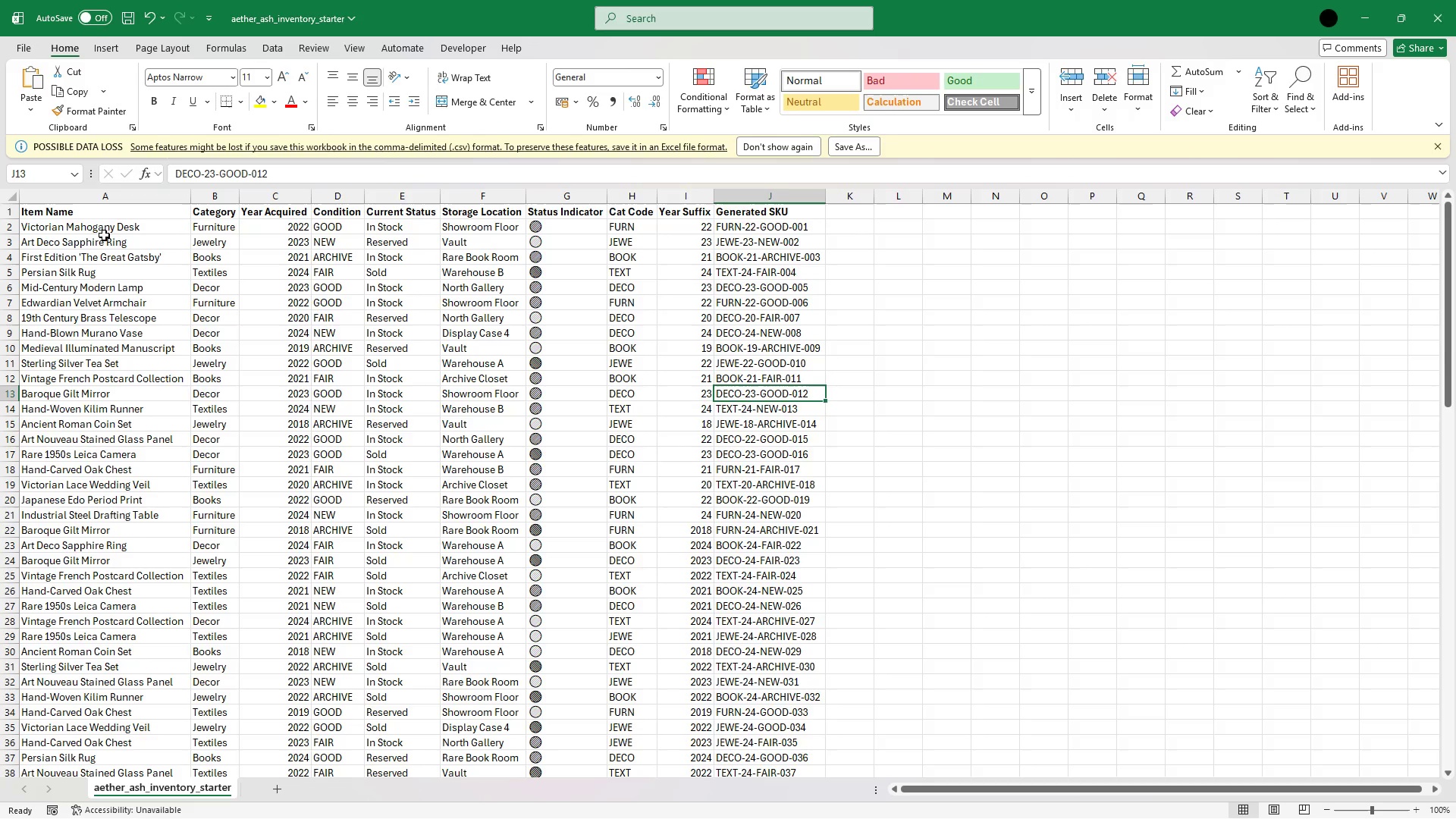 
wait(15.53)
 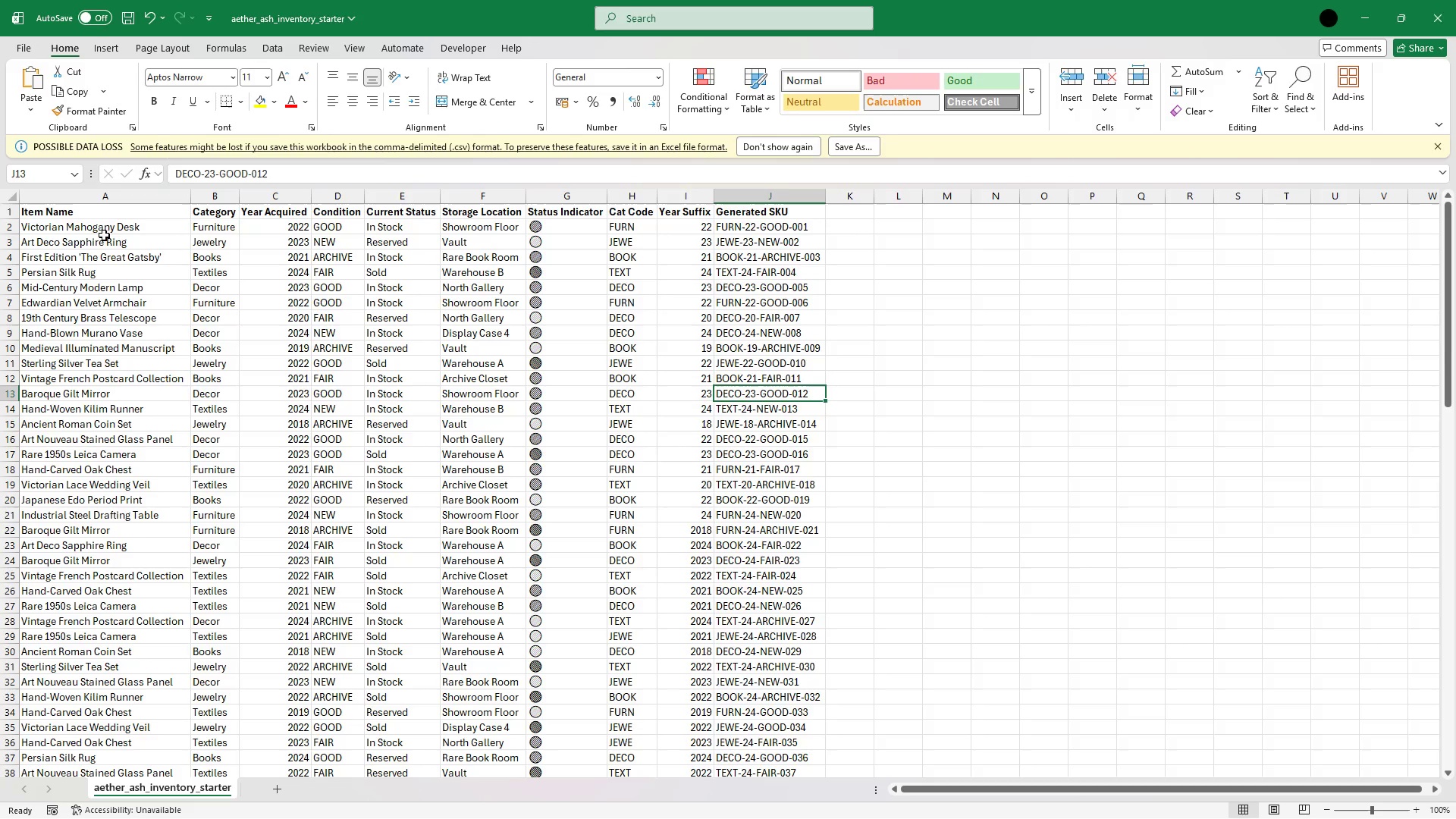 
key(ArrowDown)
 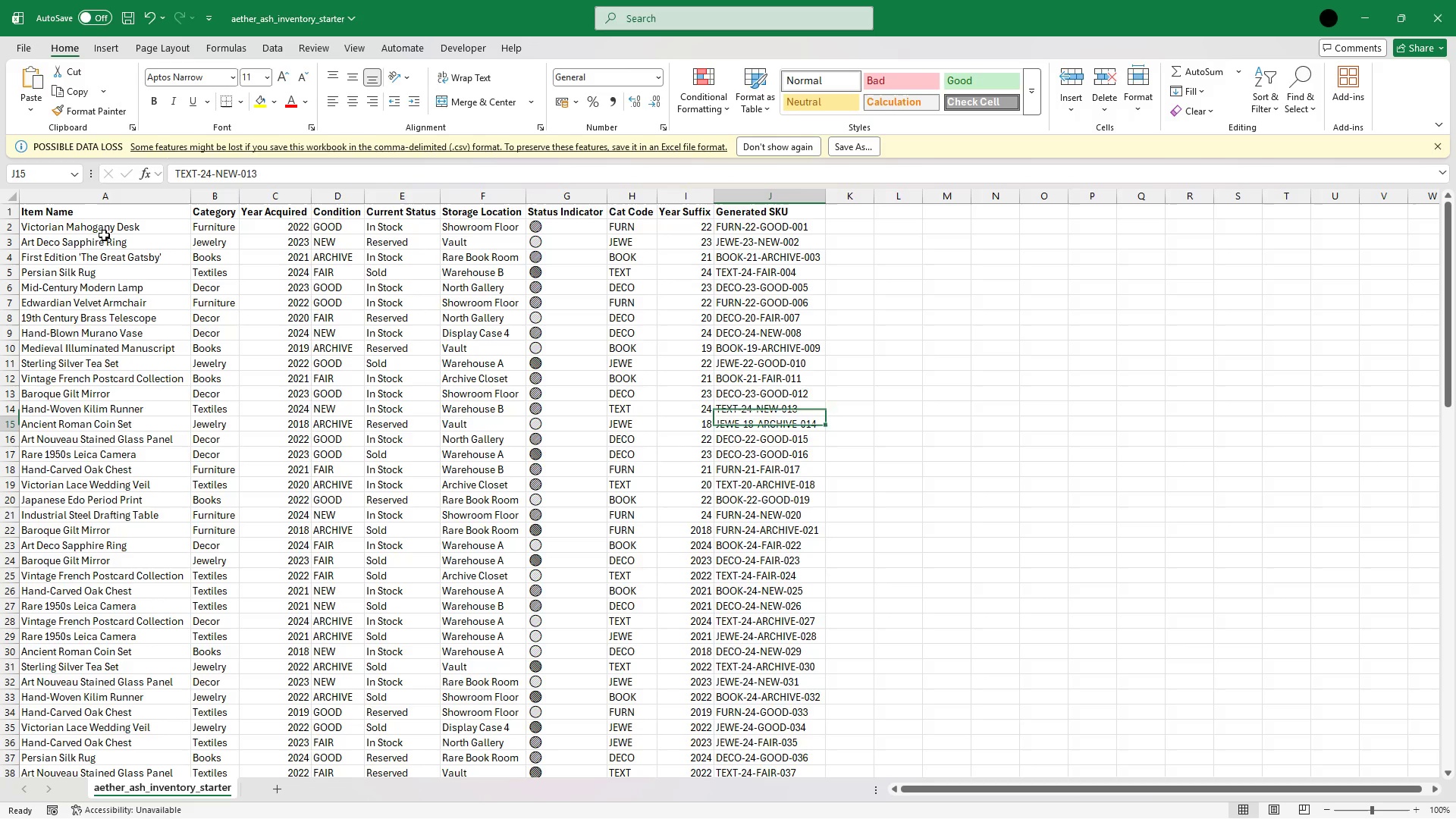 
key(ArrowDown)
 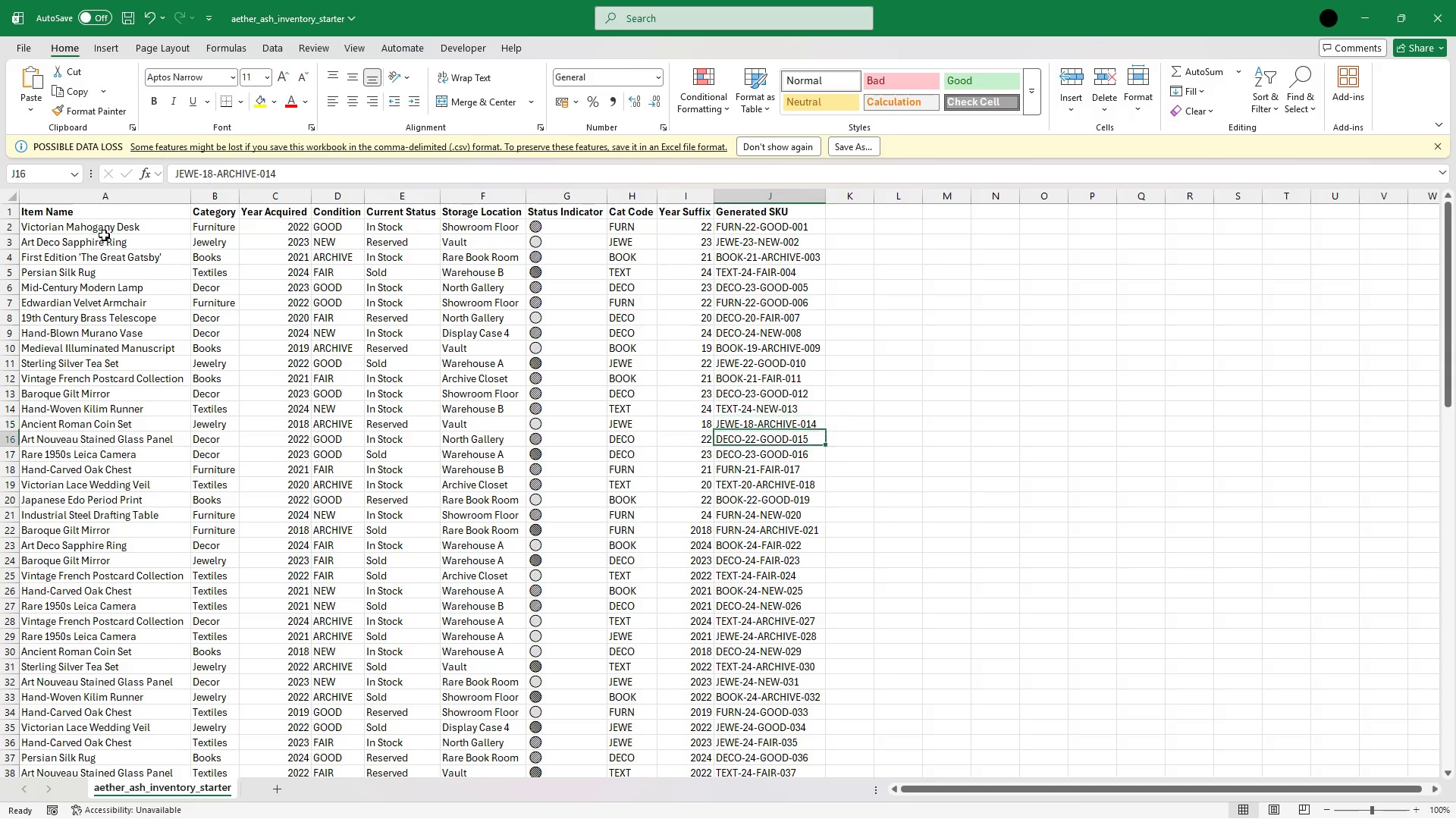 
key(ArrowDown)
 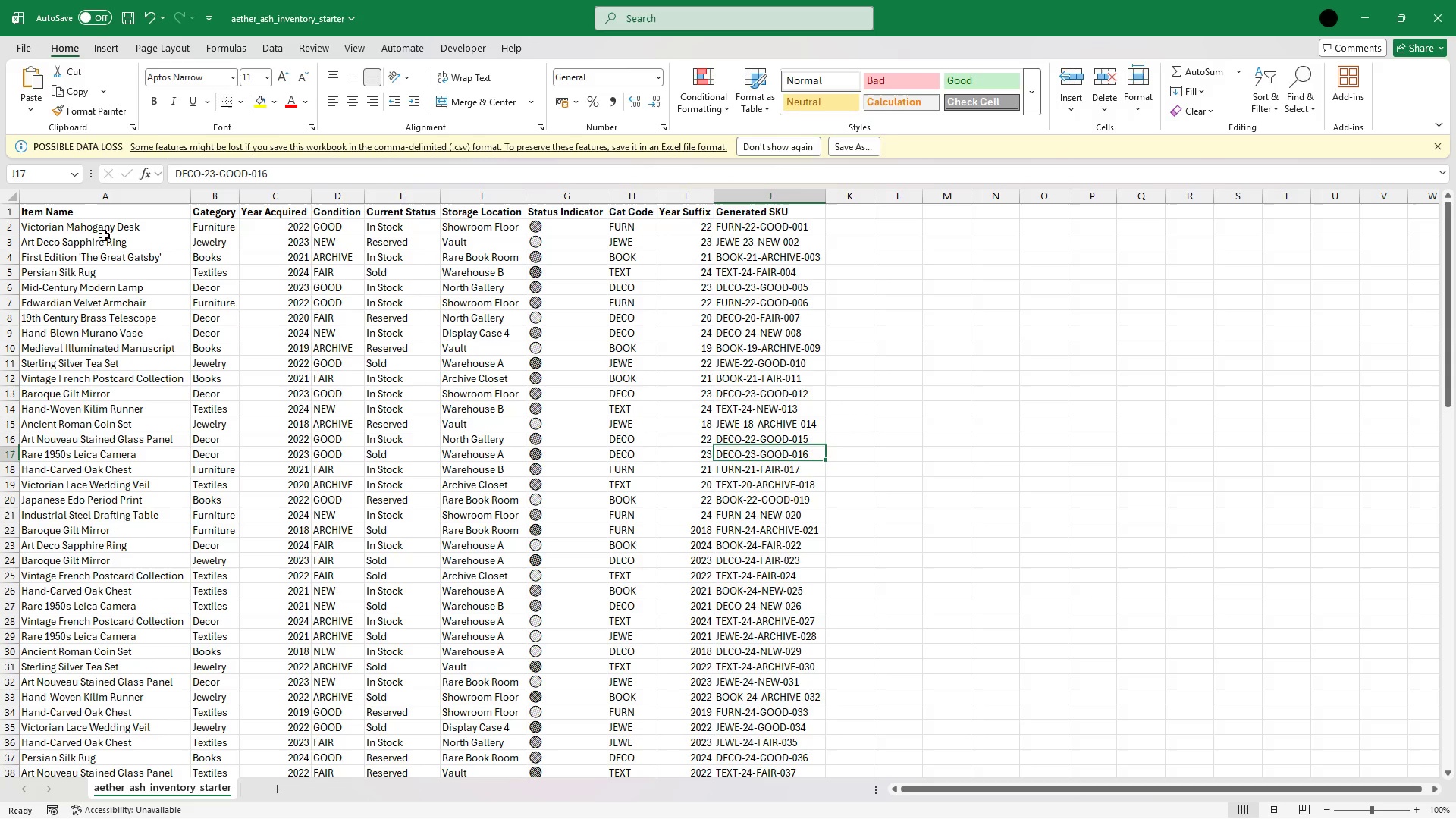 
key(ArrowDown)
 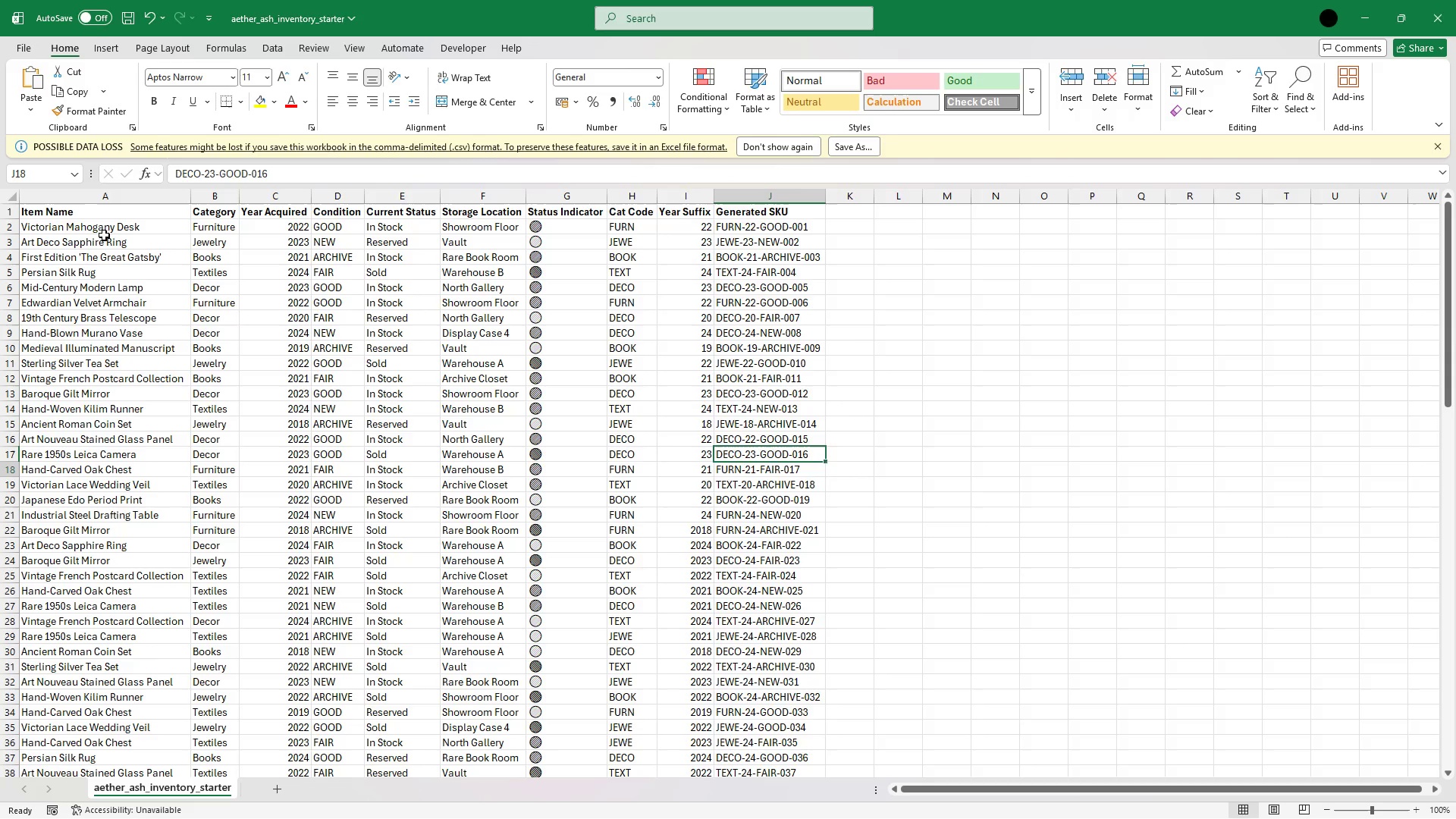 
key(ArrowDown)
 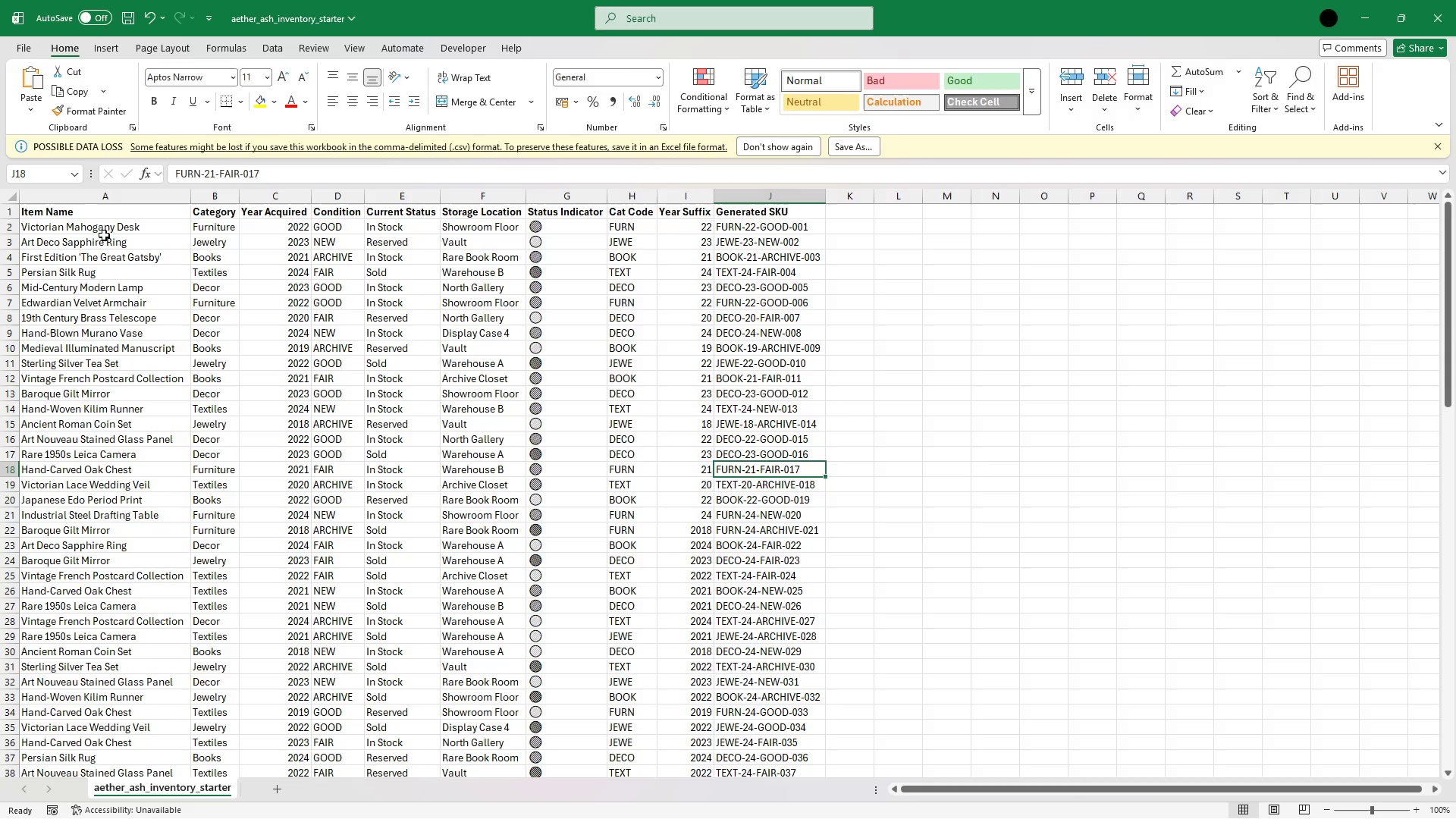 
key(ArrowDown)
 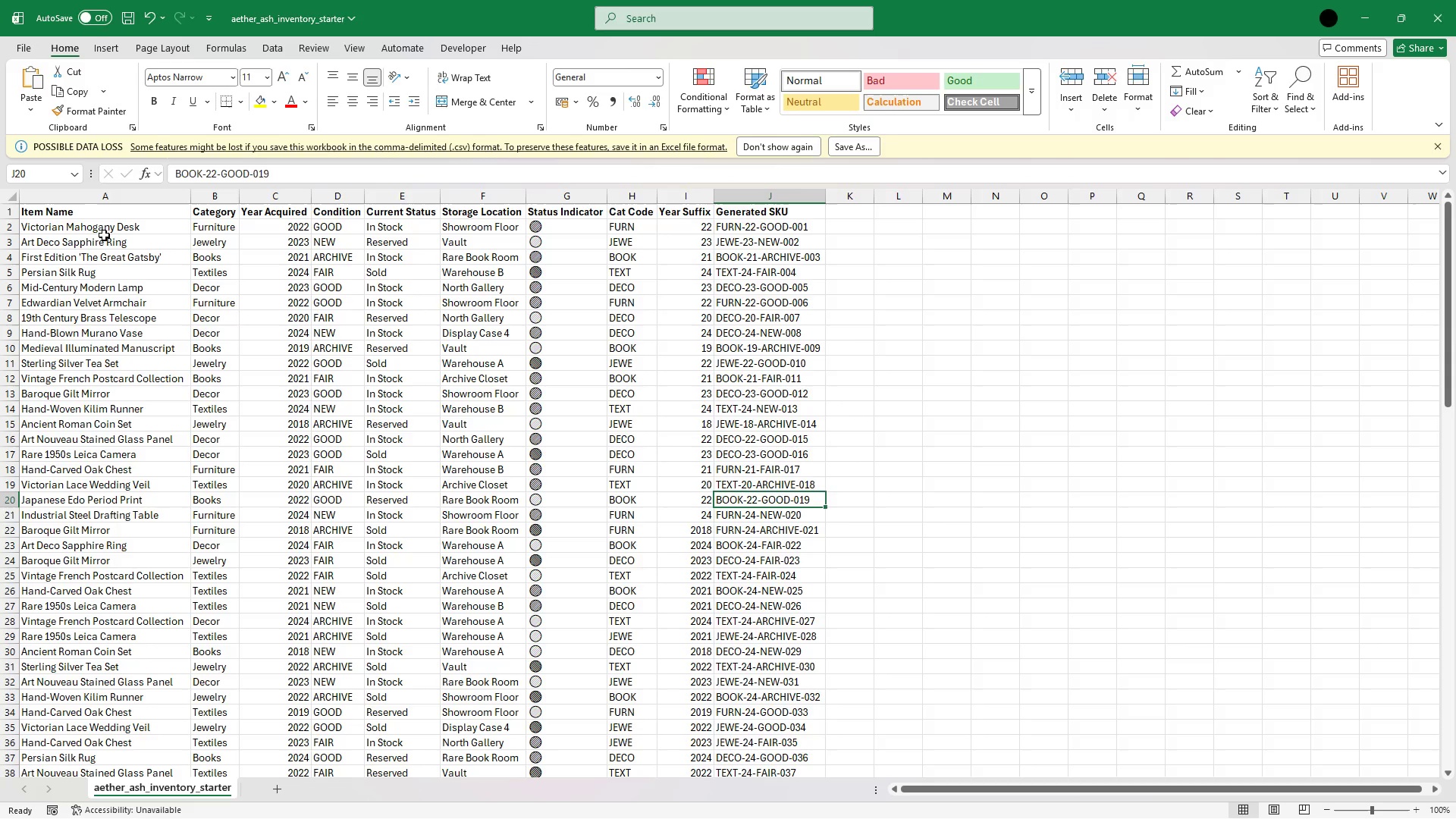 
key(ArrowDown)
 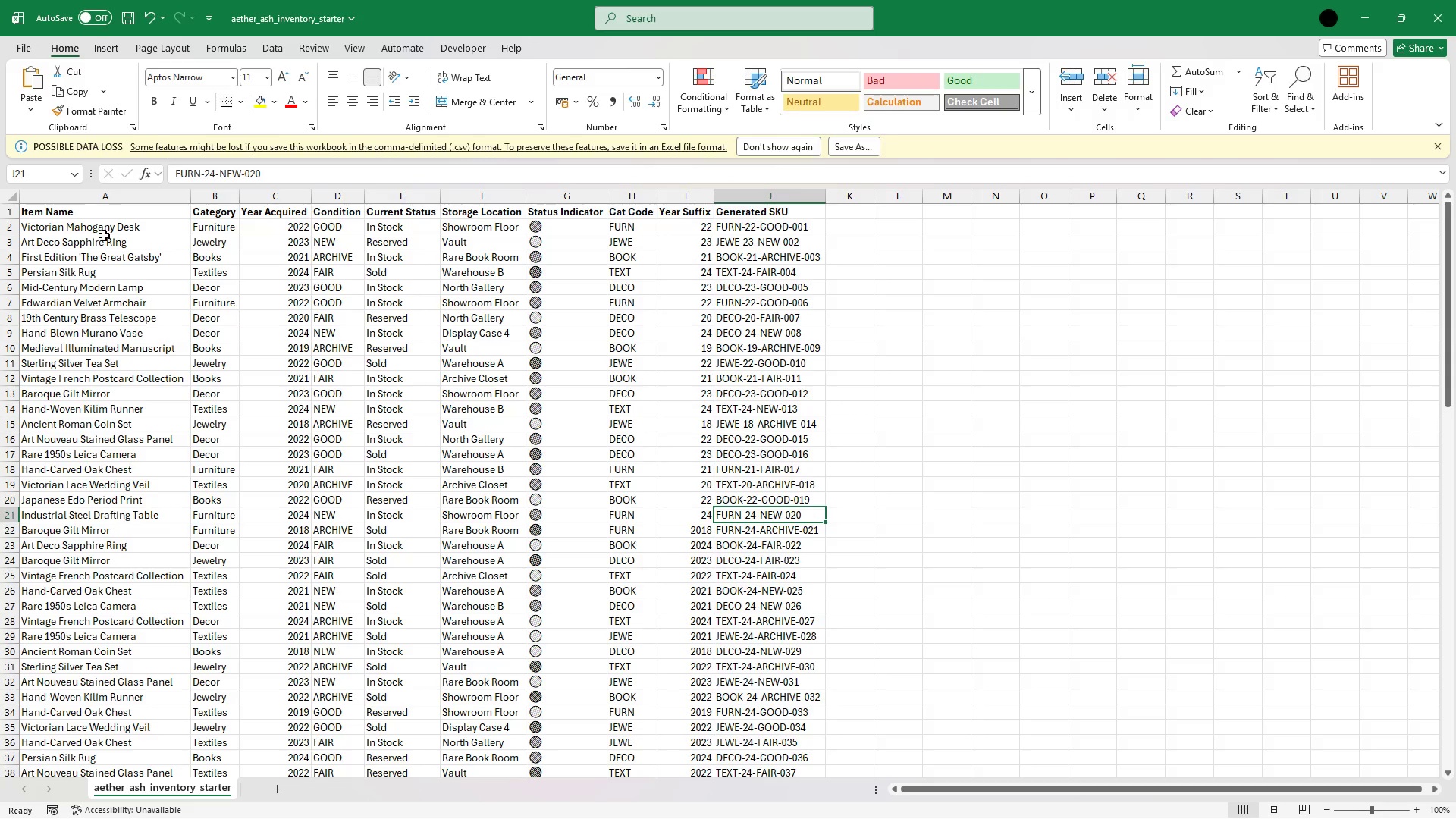 
key(ArrowDown)
 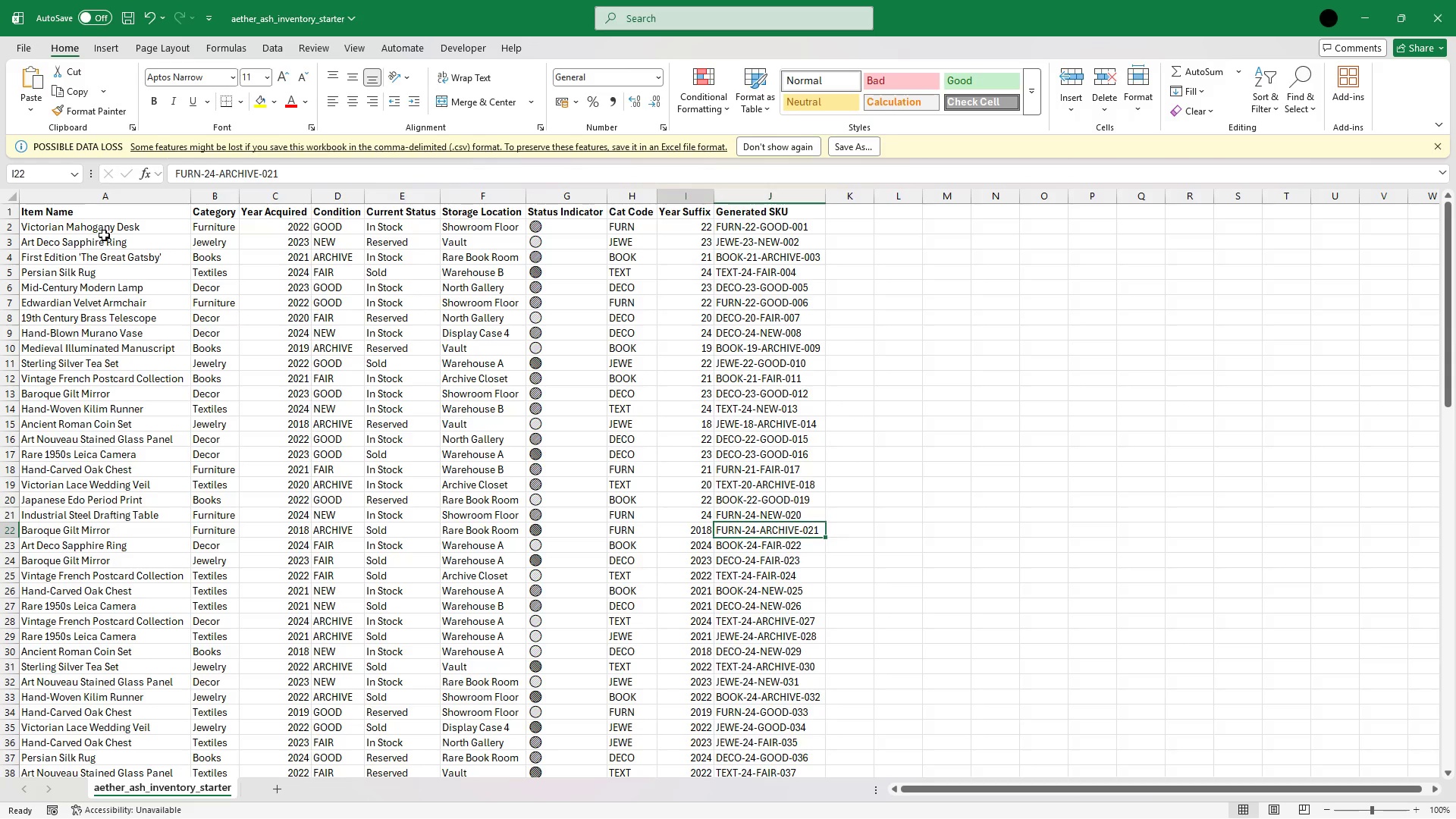 
key(ArrowLeft)
 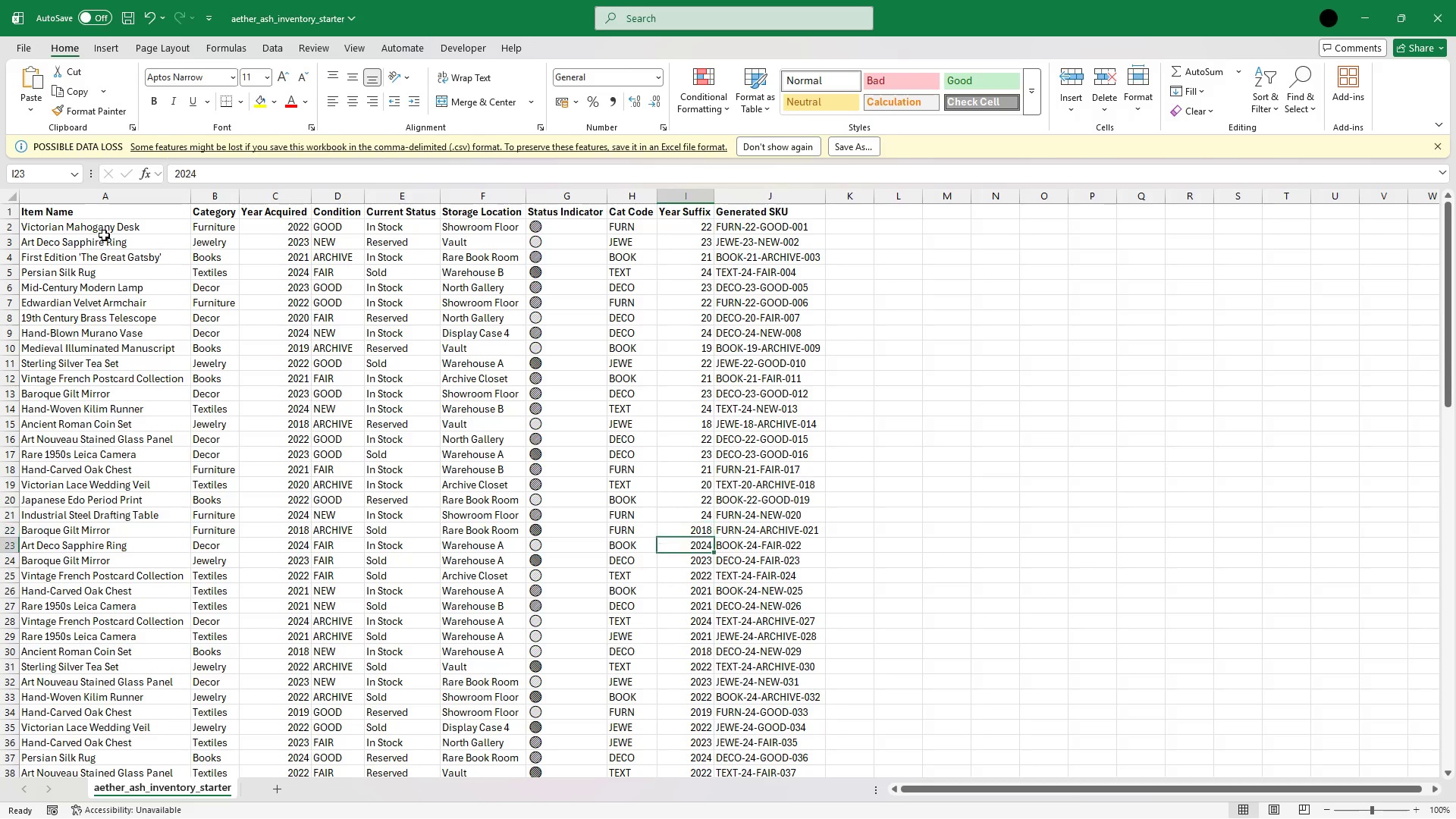 
key(ArrowDown)
 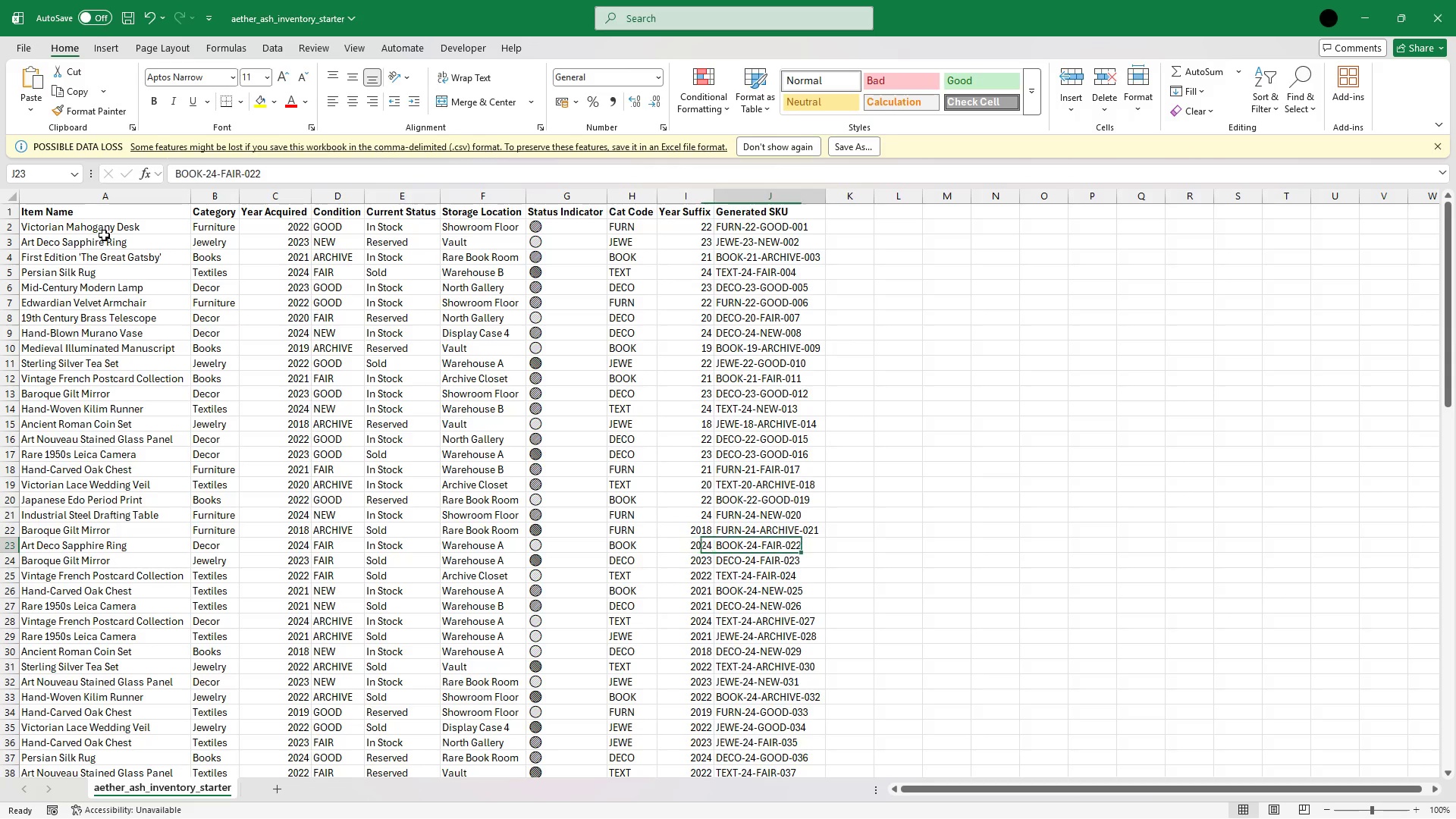 
key(ArrowRight)
 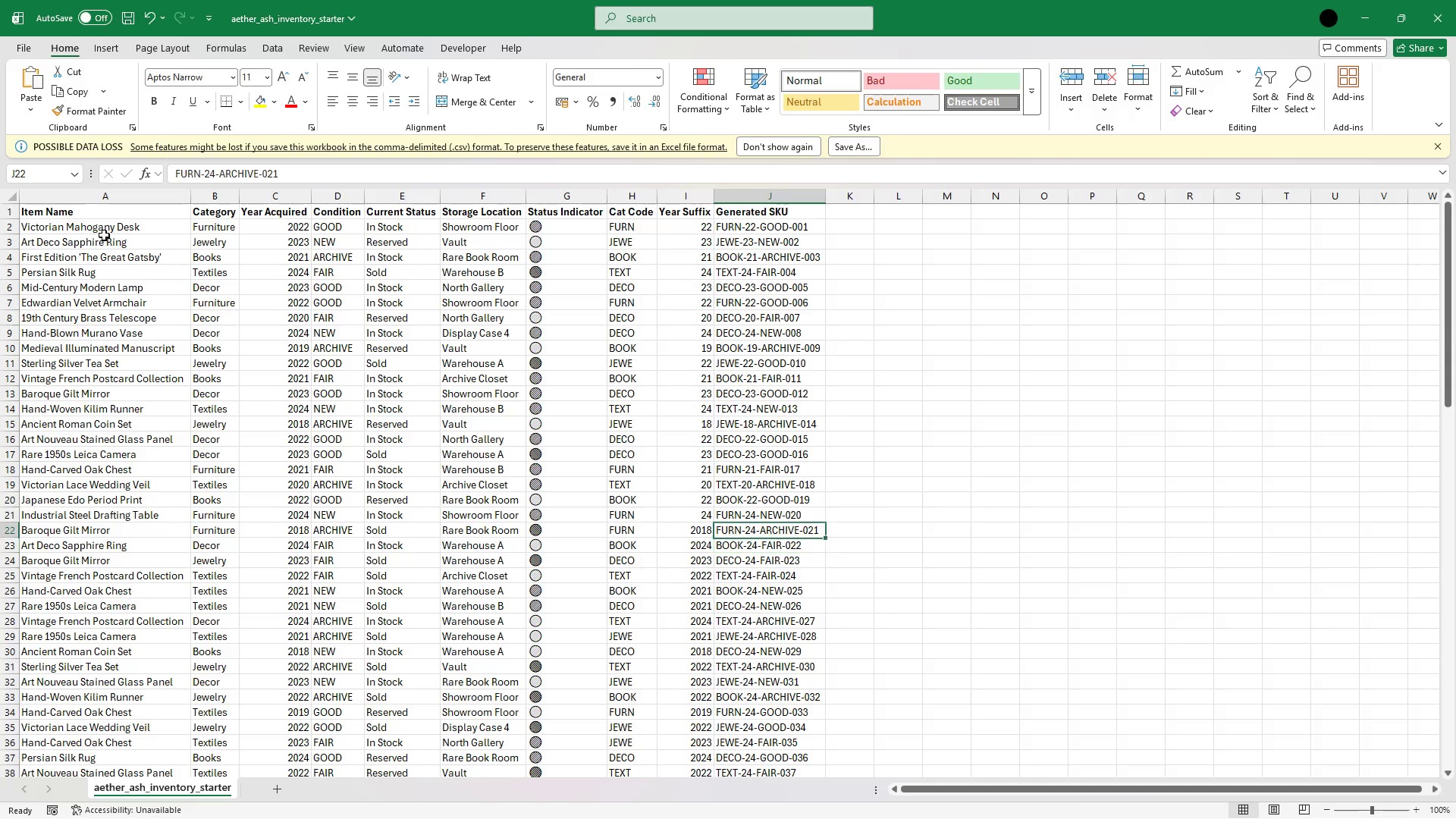 
key(ArrowUp)
 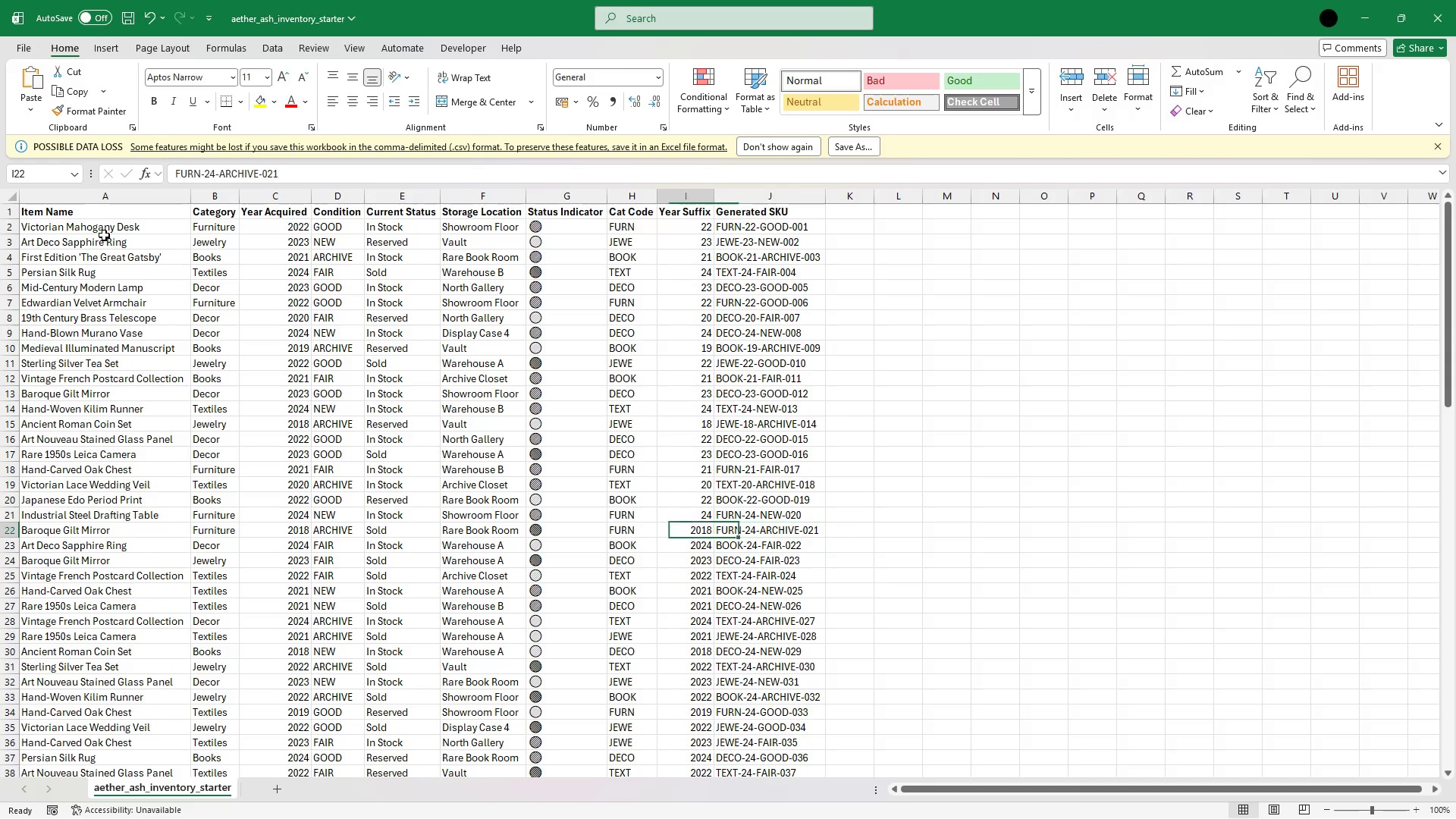 
key(ArrowLeft)
 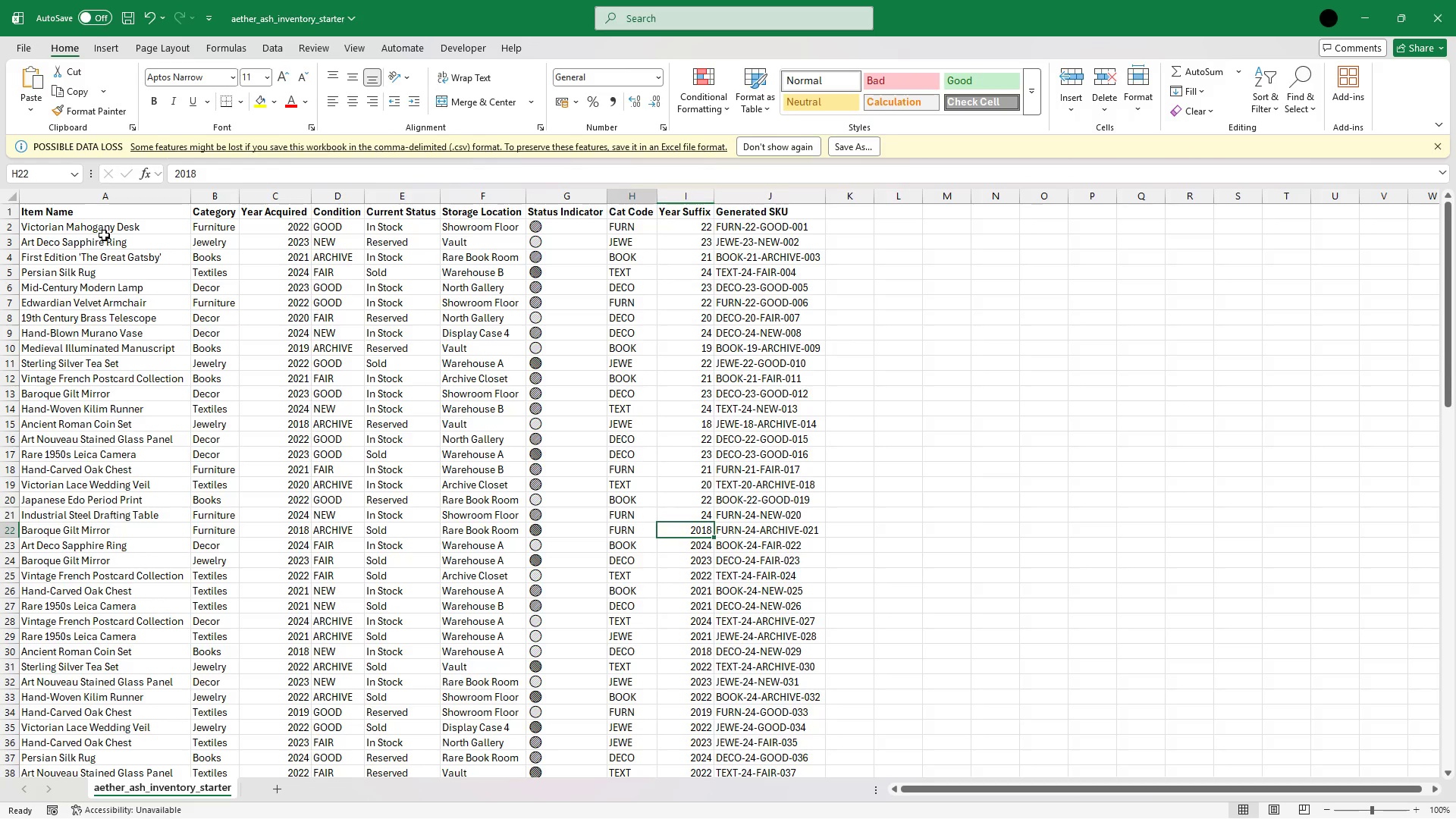 
key(ArrowLeft)
 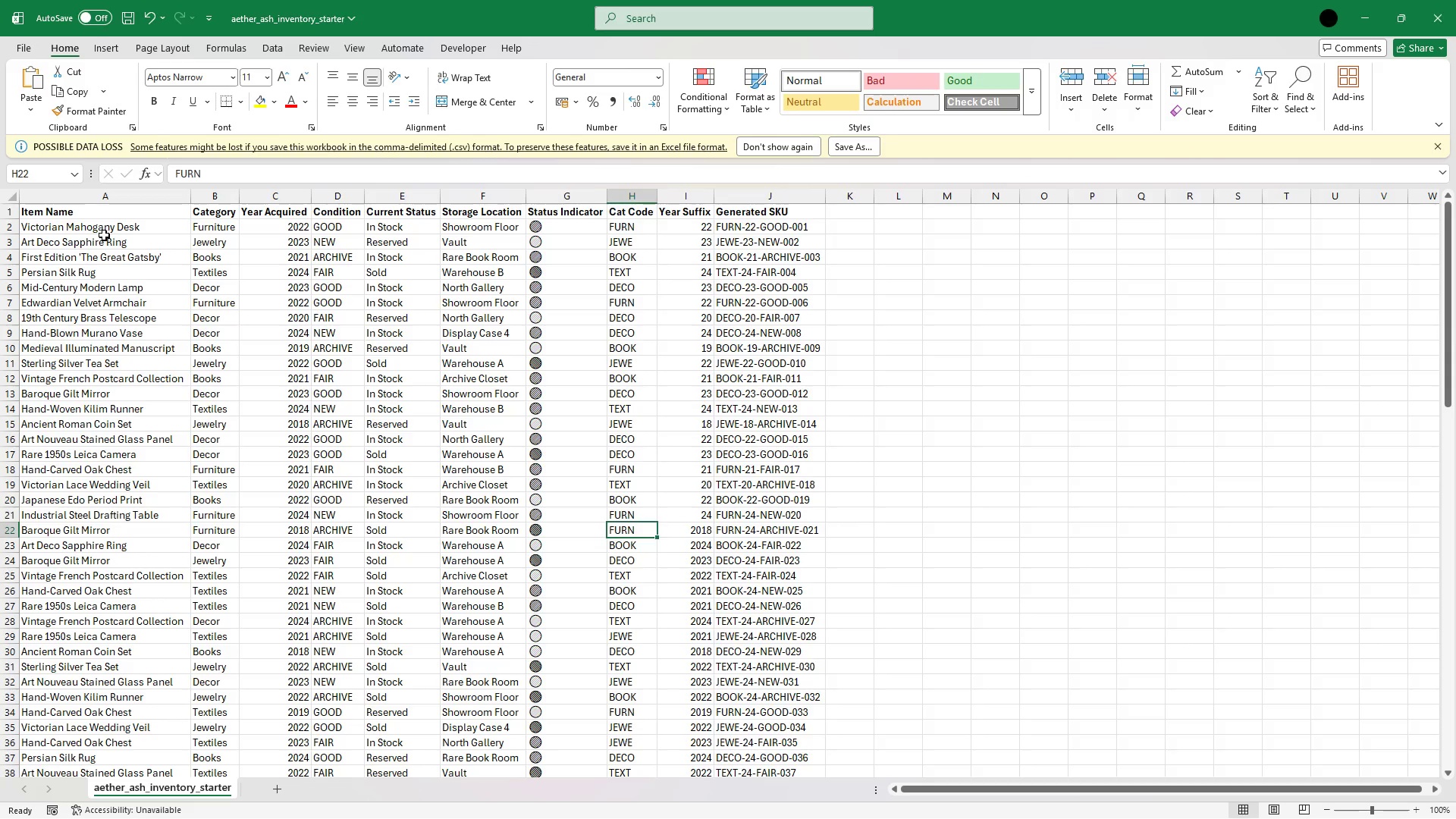 
key(ArrowLeft)
 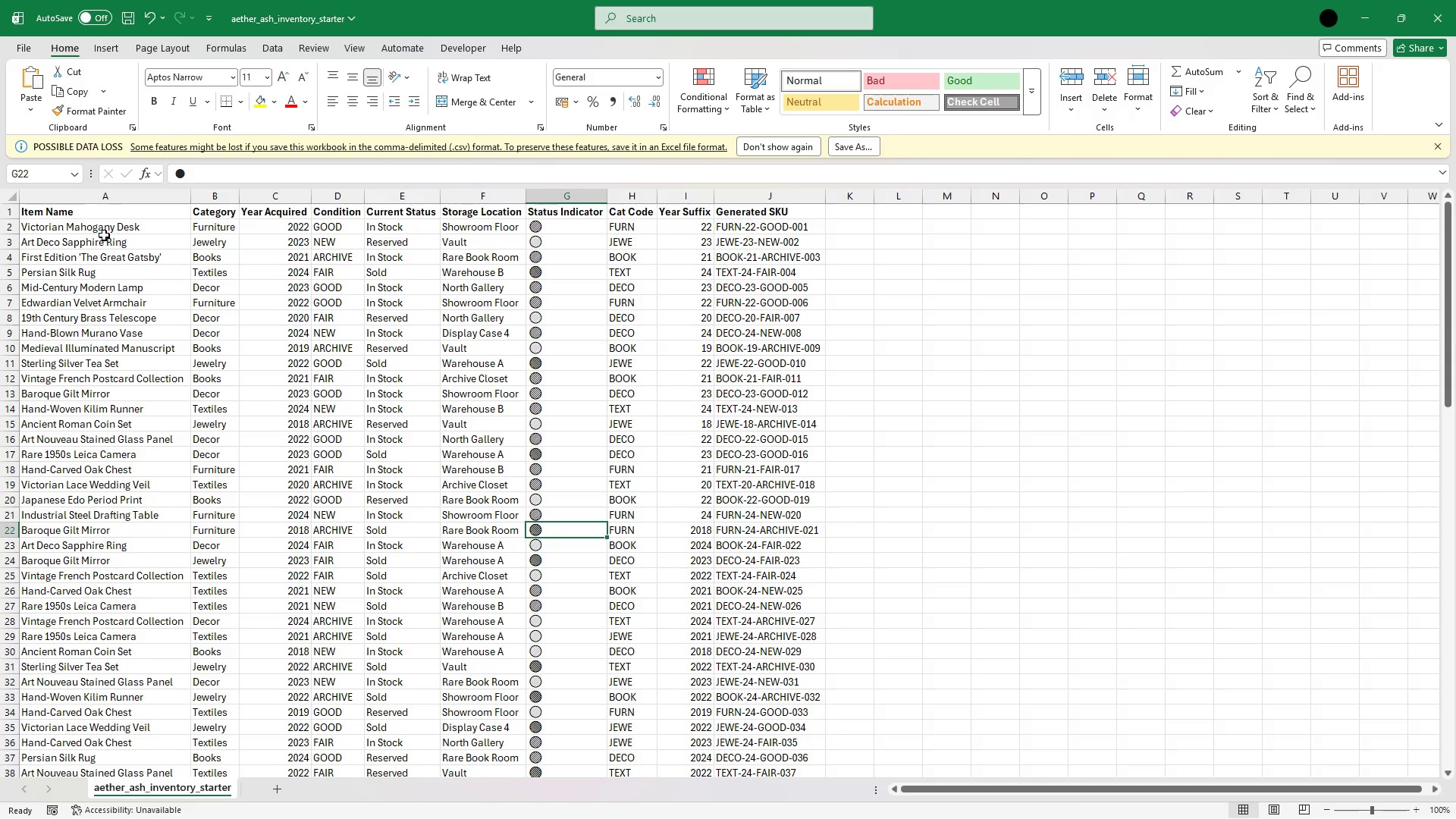 
key(ArrowDown)
 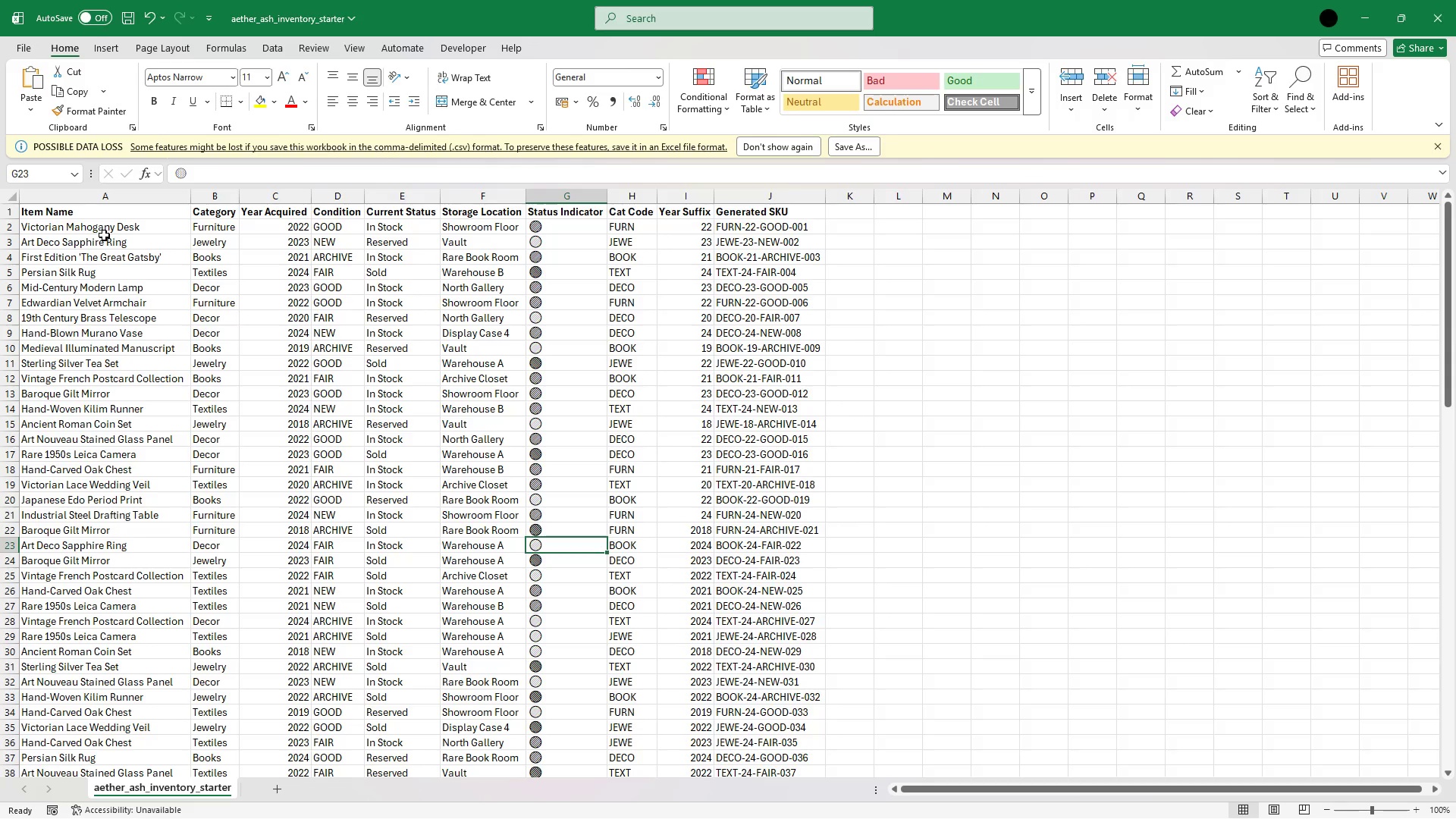 
key(ArrowLeft)
 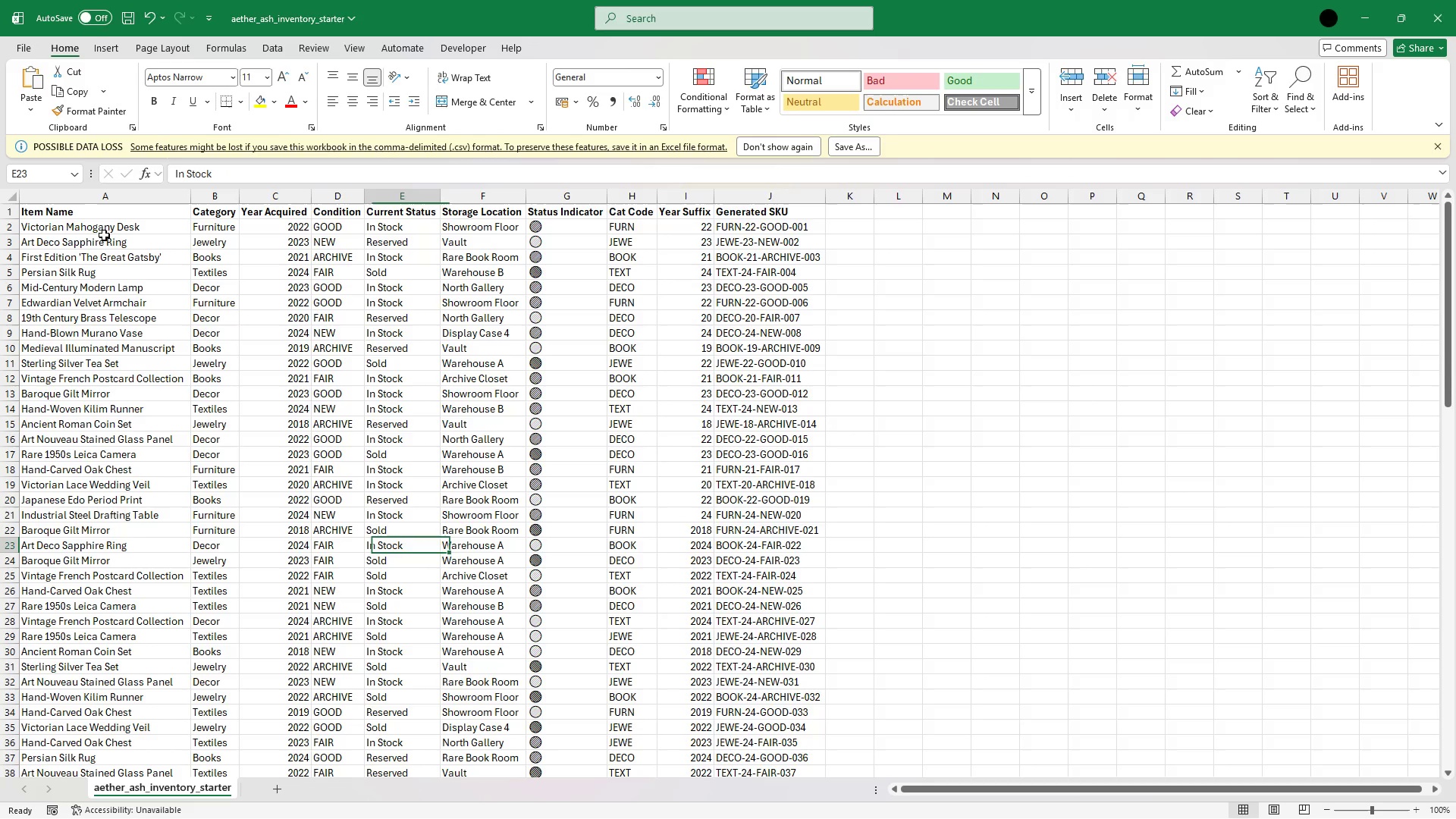 
key(ArrowLeft)
 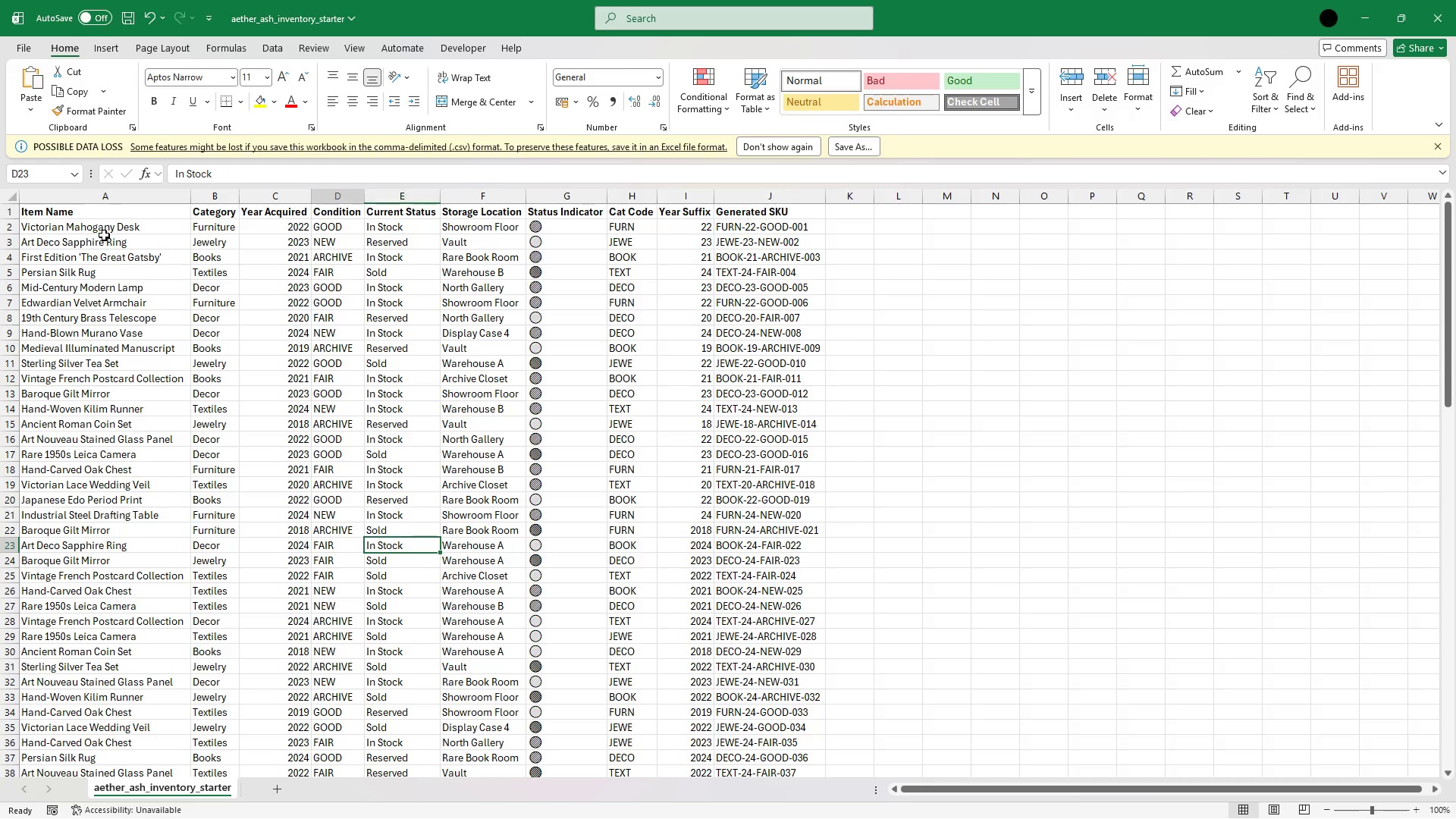 
key(ArrowLeft)
 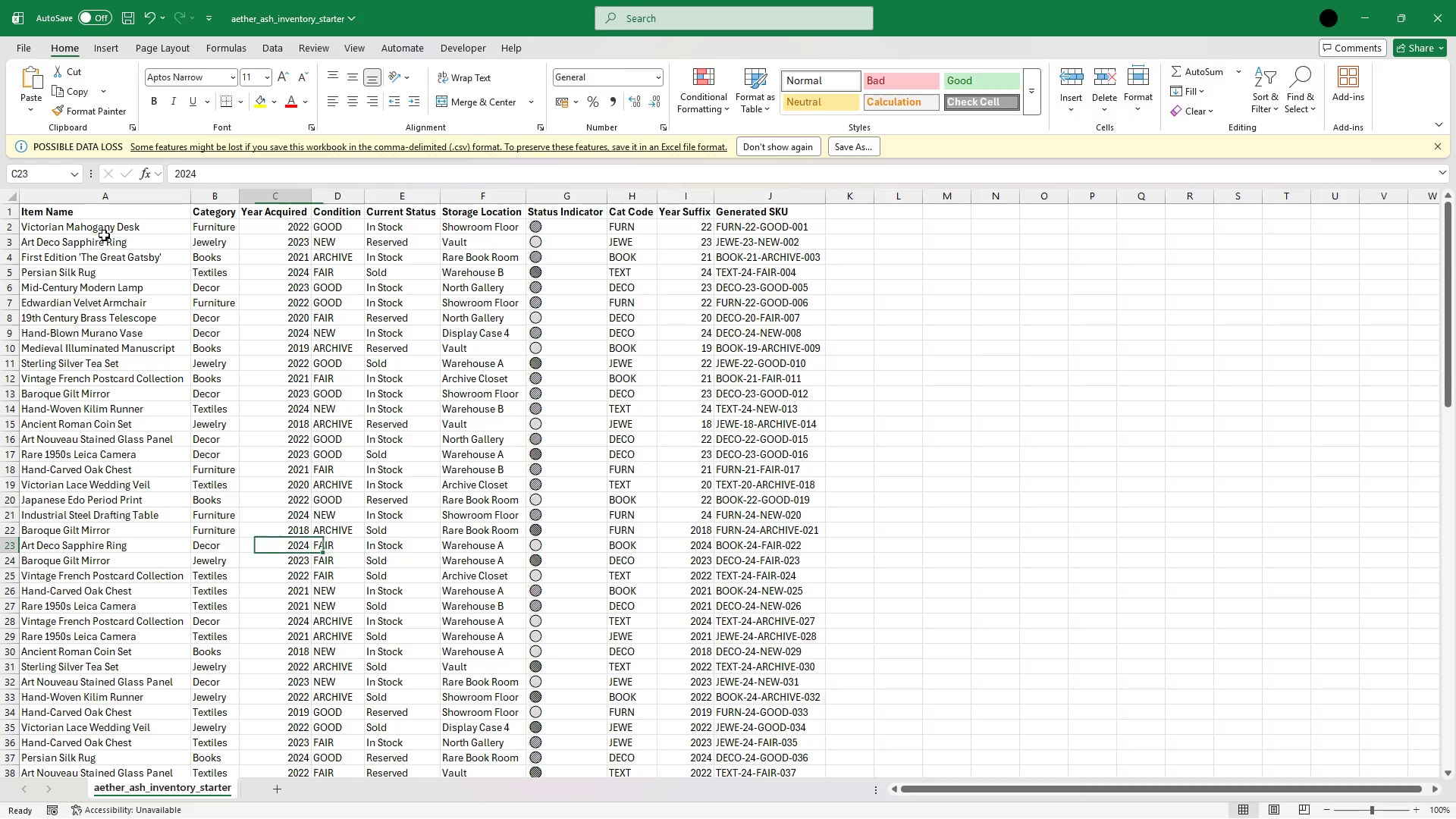 
key(ArrowLeft)
 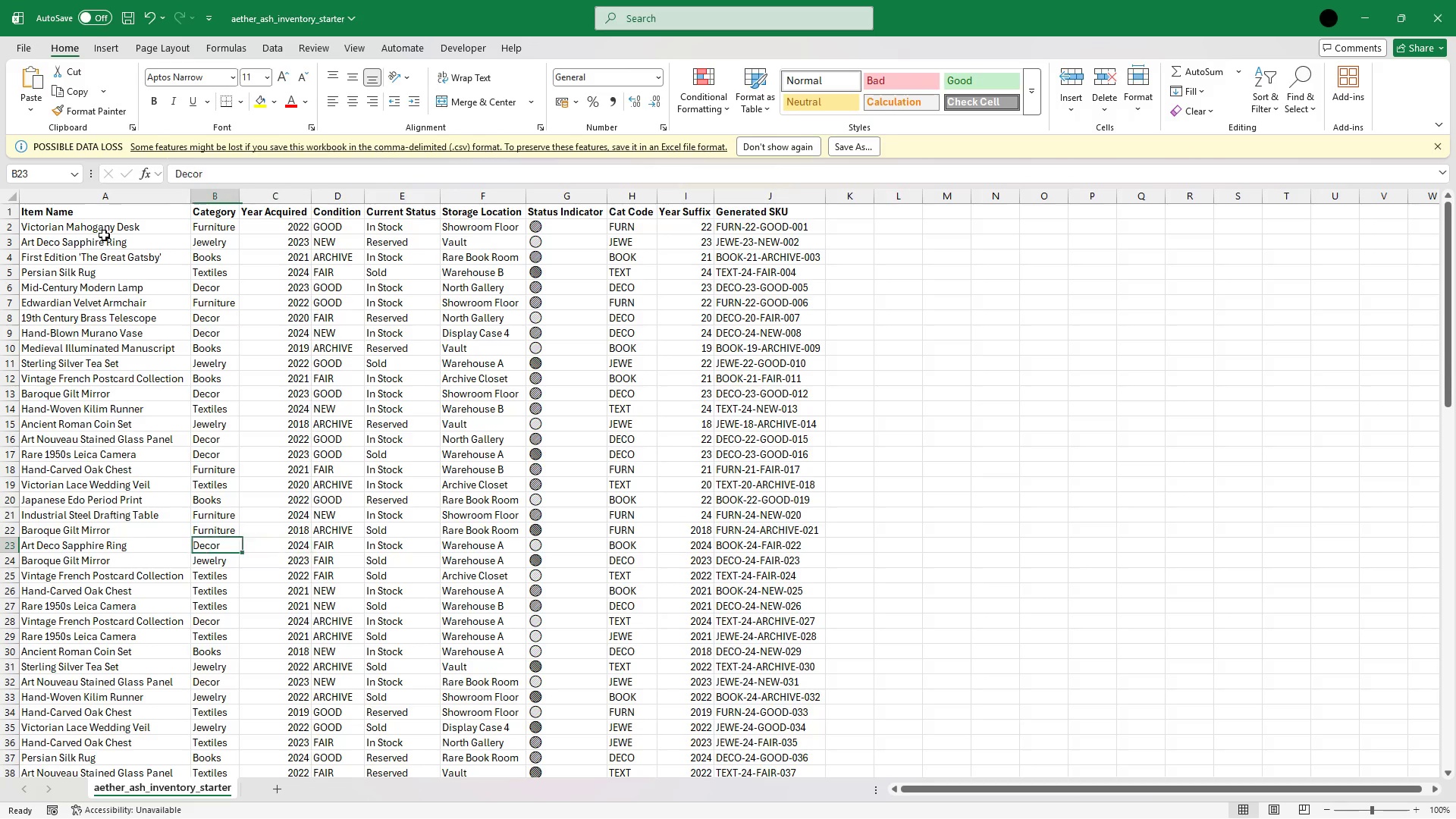 
key(ArrowLeft)
 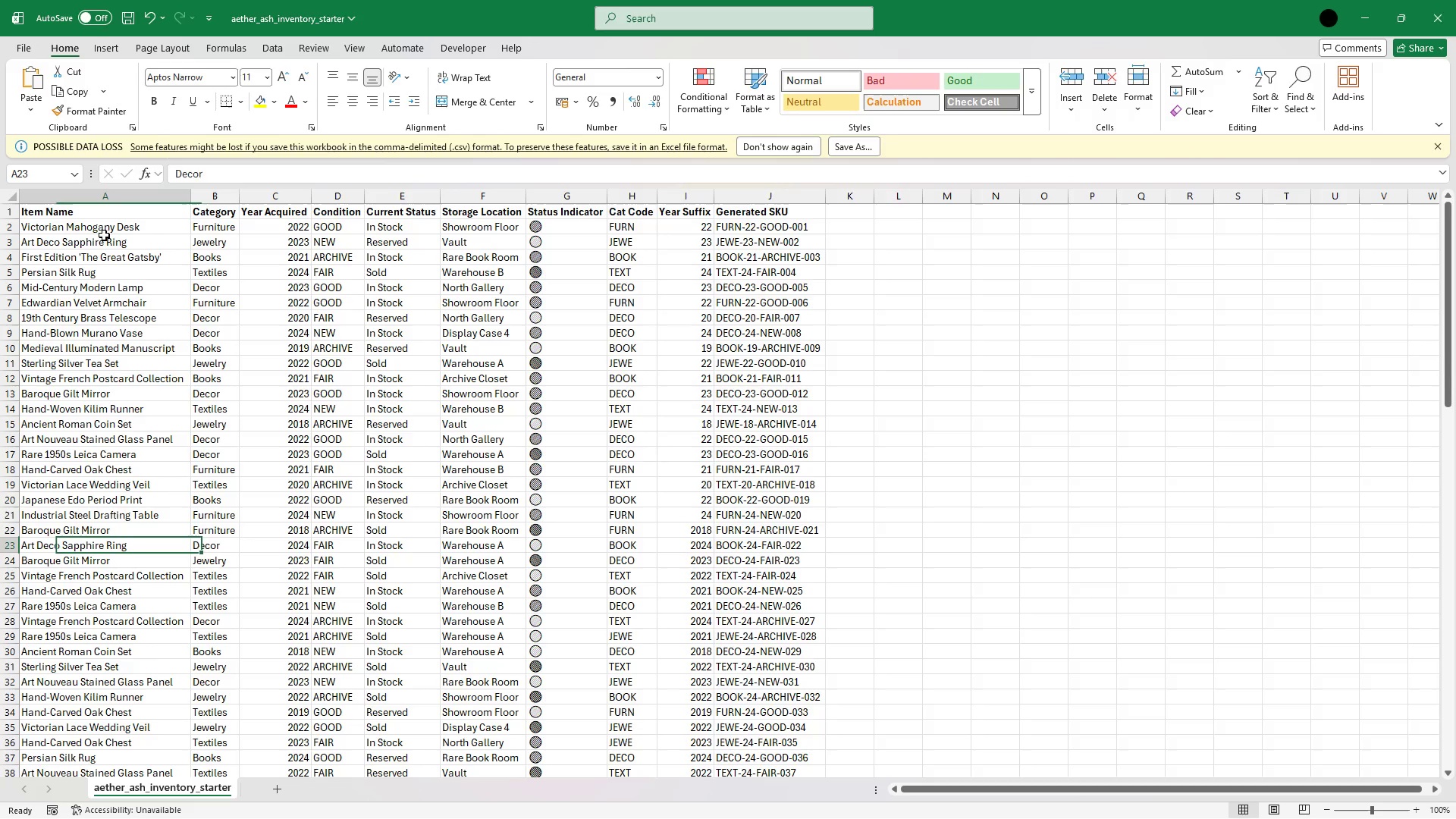 
key(ArrowLeft)
 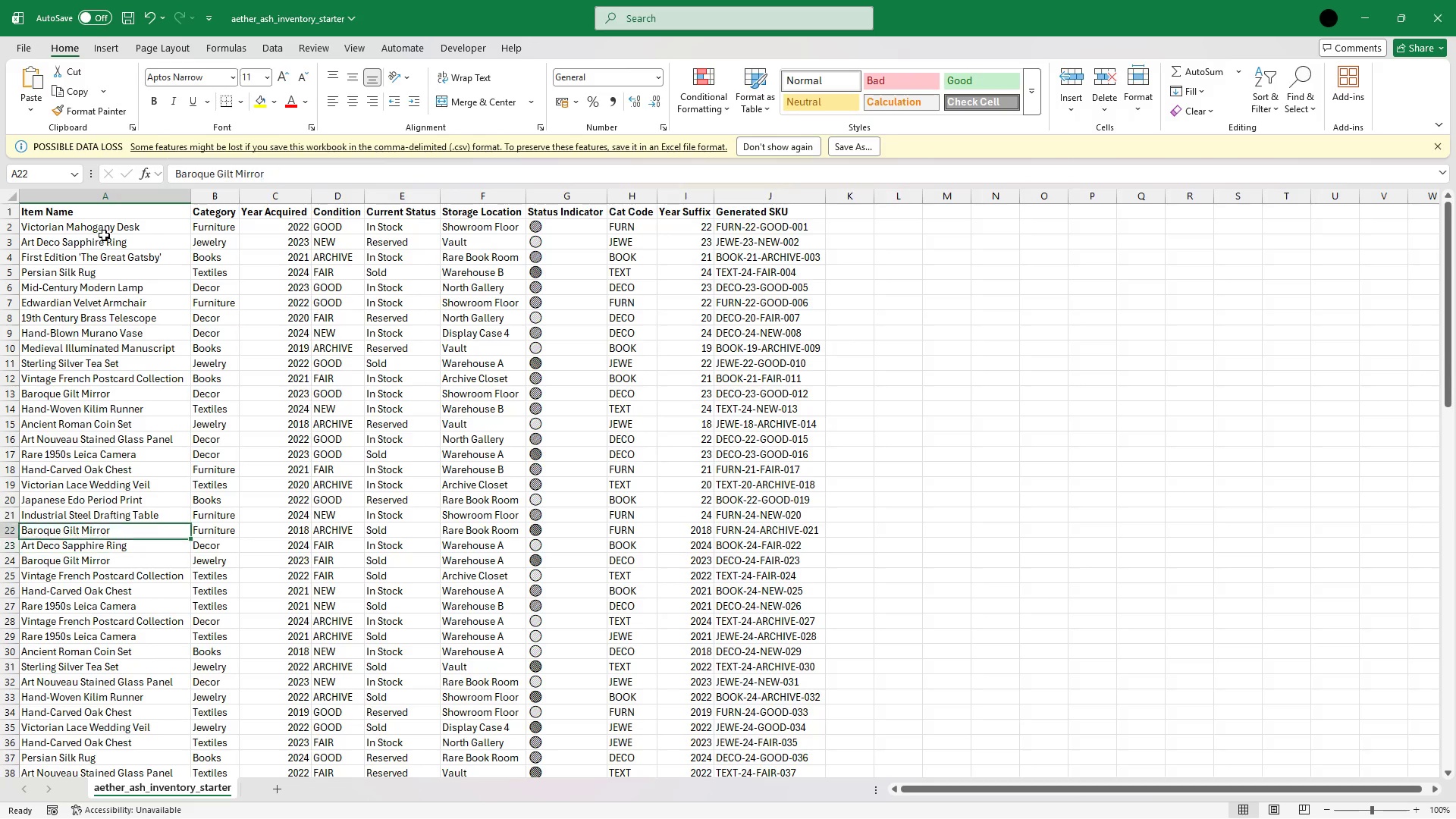 
key(ArrowUp)
 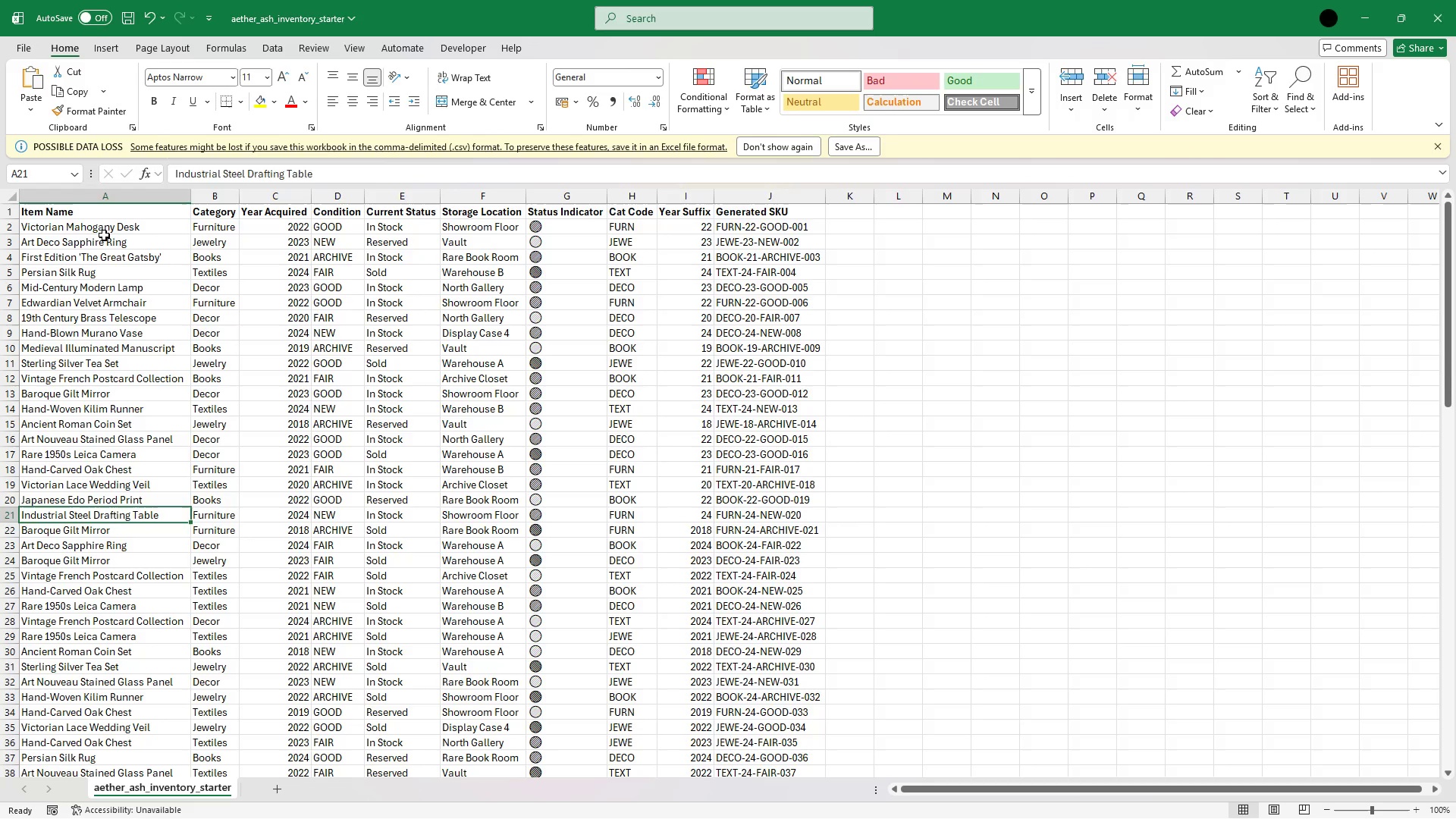 
key(ArrowUp)
 